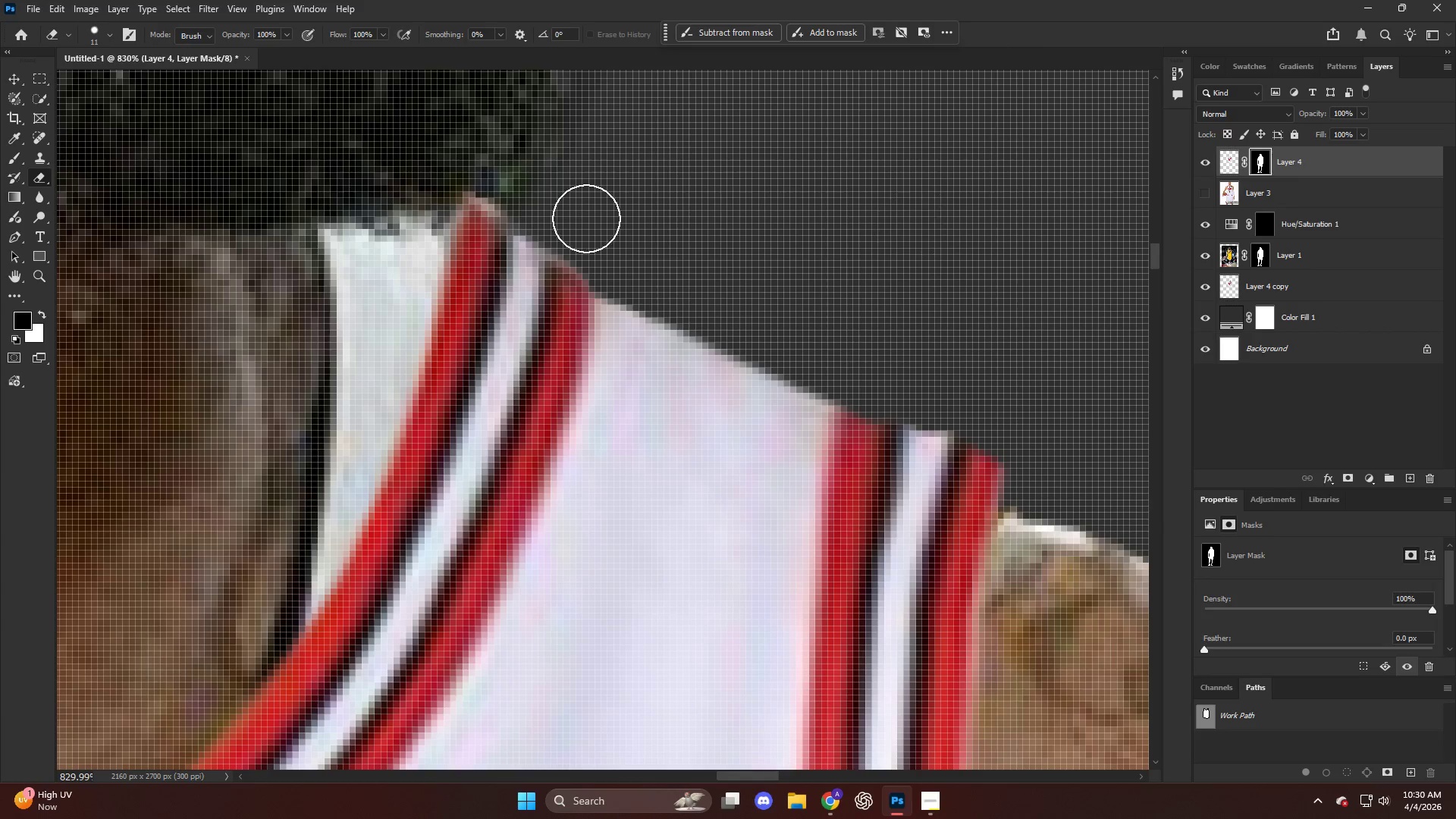 
type(xxx)
 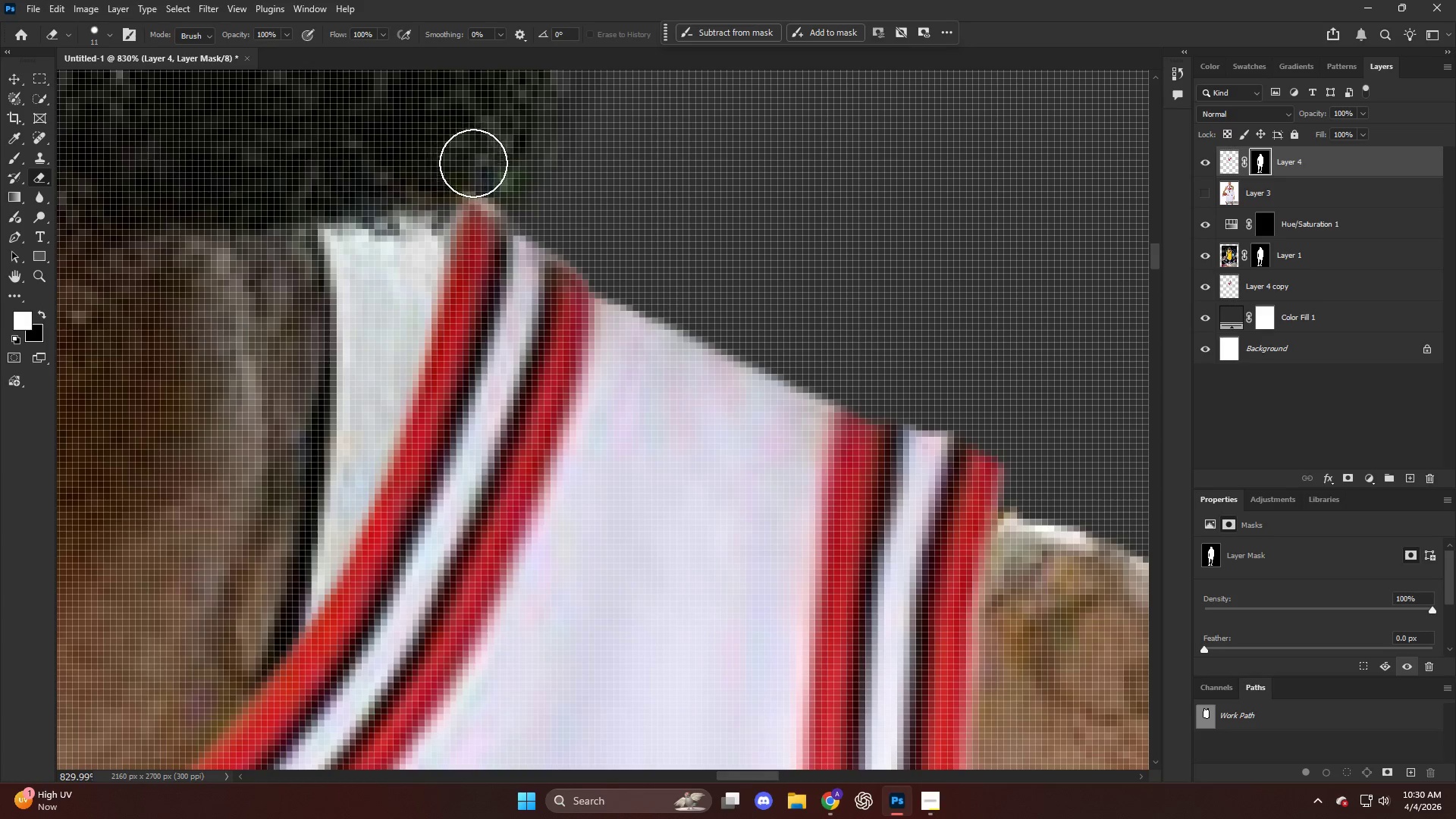 
left_click_drag(start_coordinate=[486, 168], to_coordinate=[687, 239])
 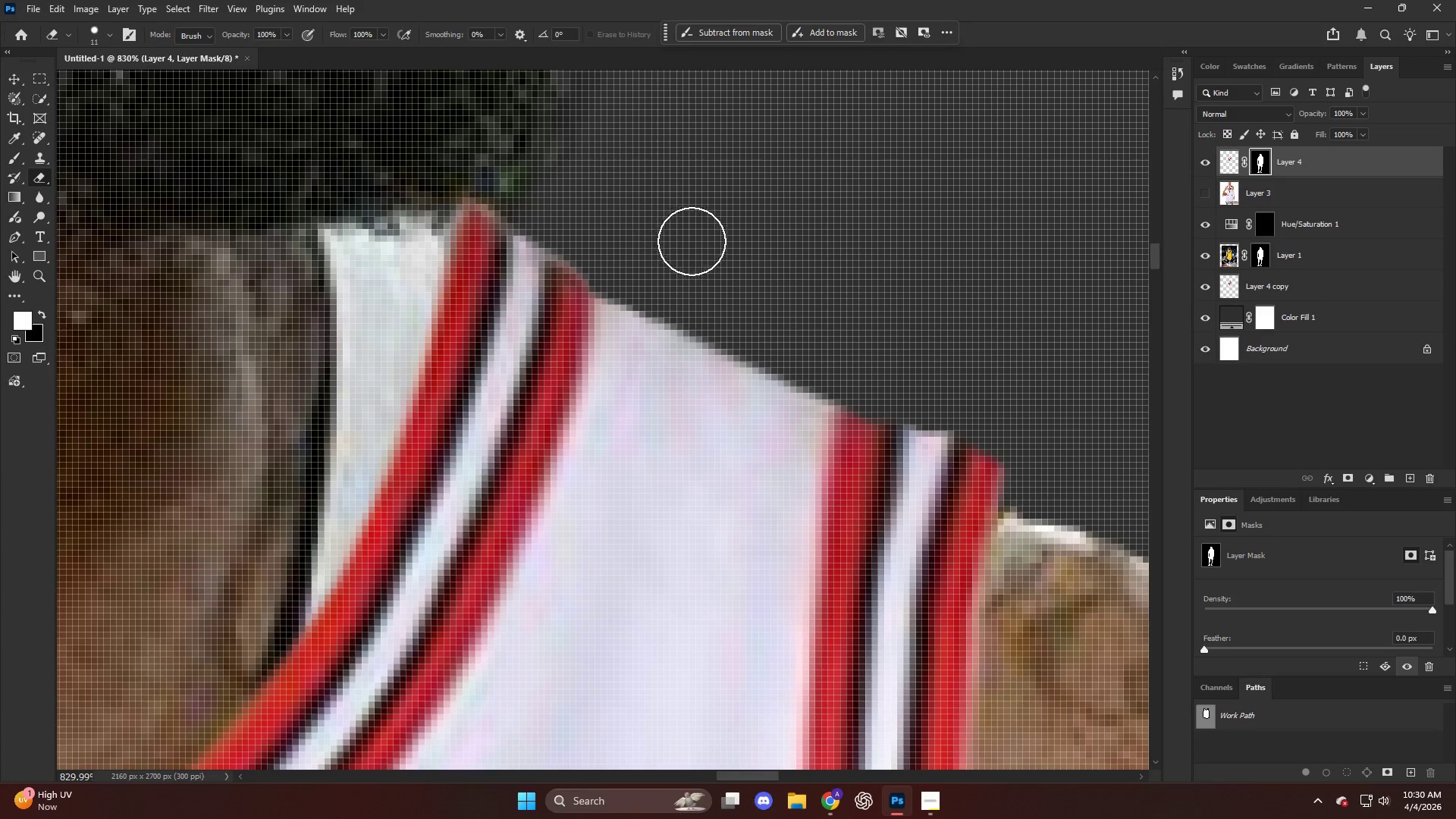 
hold_key(key=AltLeft, duration=0.86)
hold_key(key=AltLeft, duration=0.73)
scroll: coordinate [586, 195], scroll_direction: down, amount: 1.0
 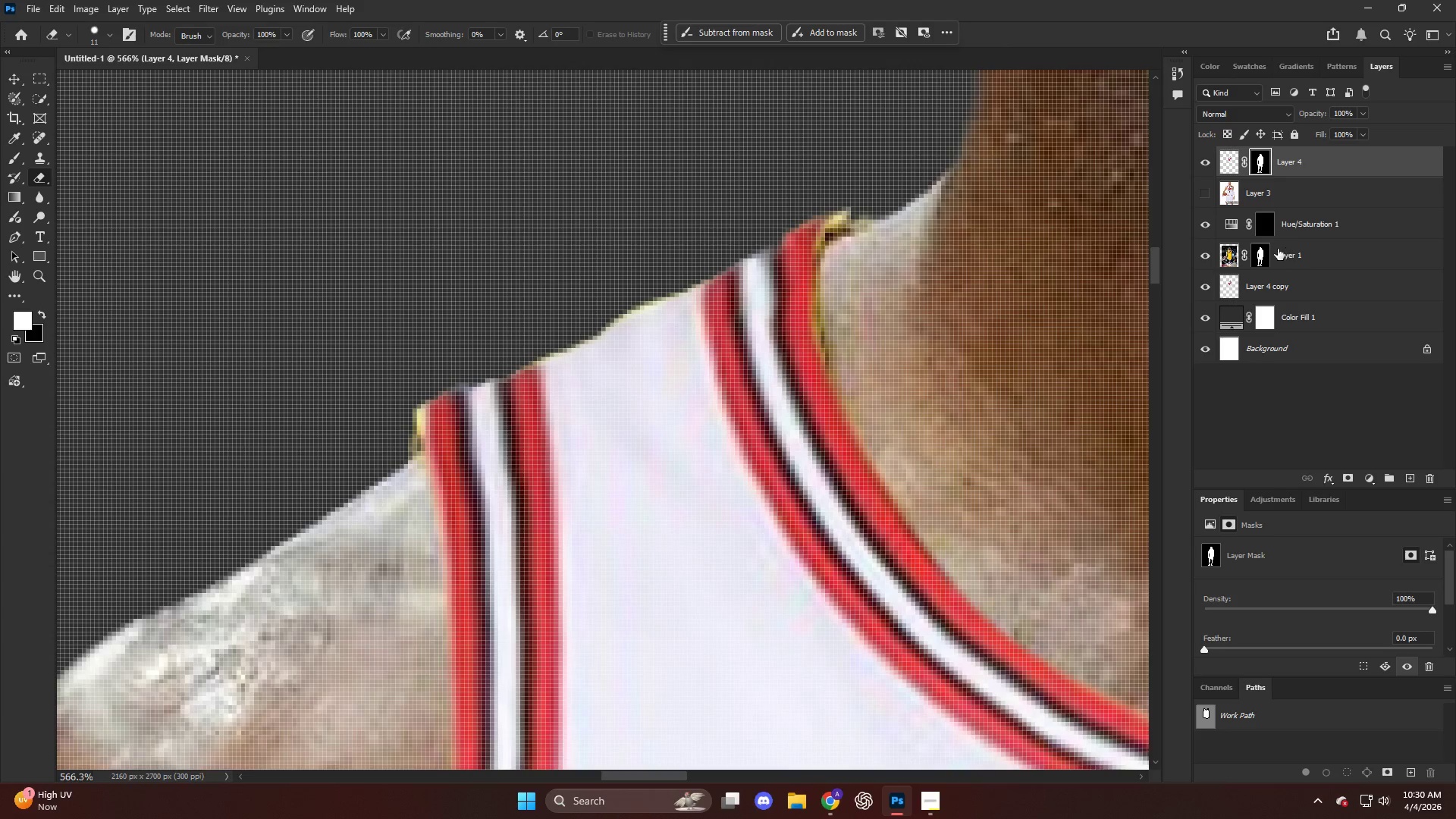 
left_click([1263, 256])
 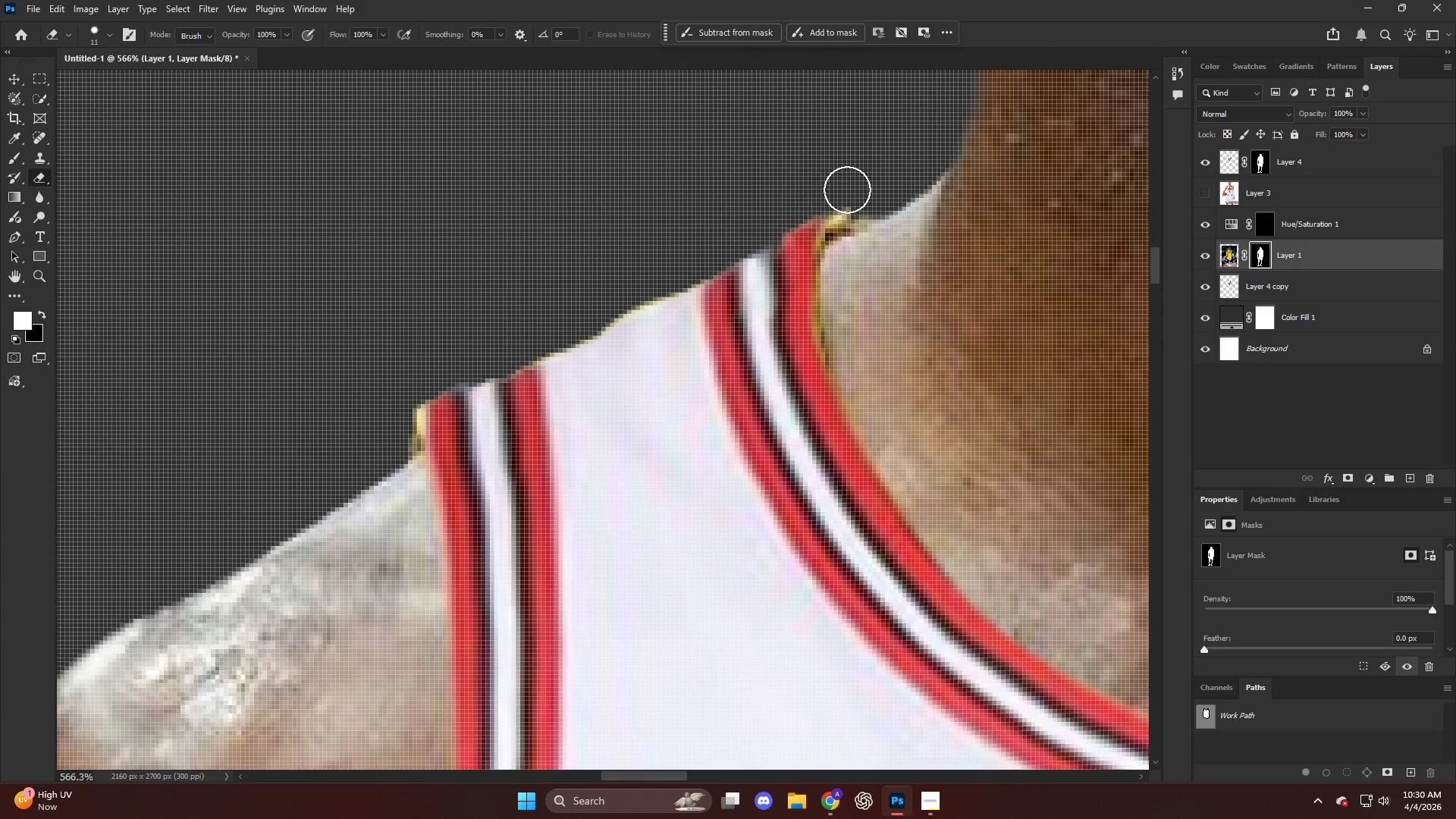 
left_click_drag(start_coordinate=[849, 189], to_coordinate=[438, 364])
 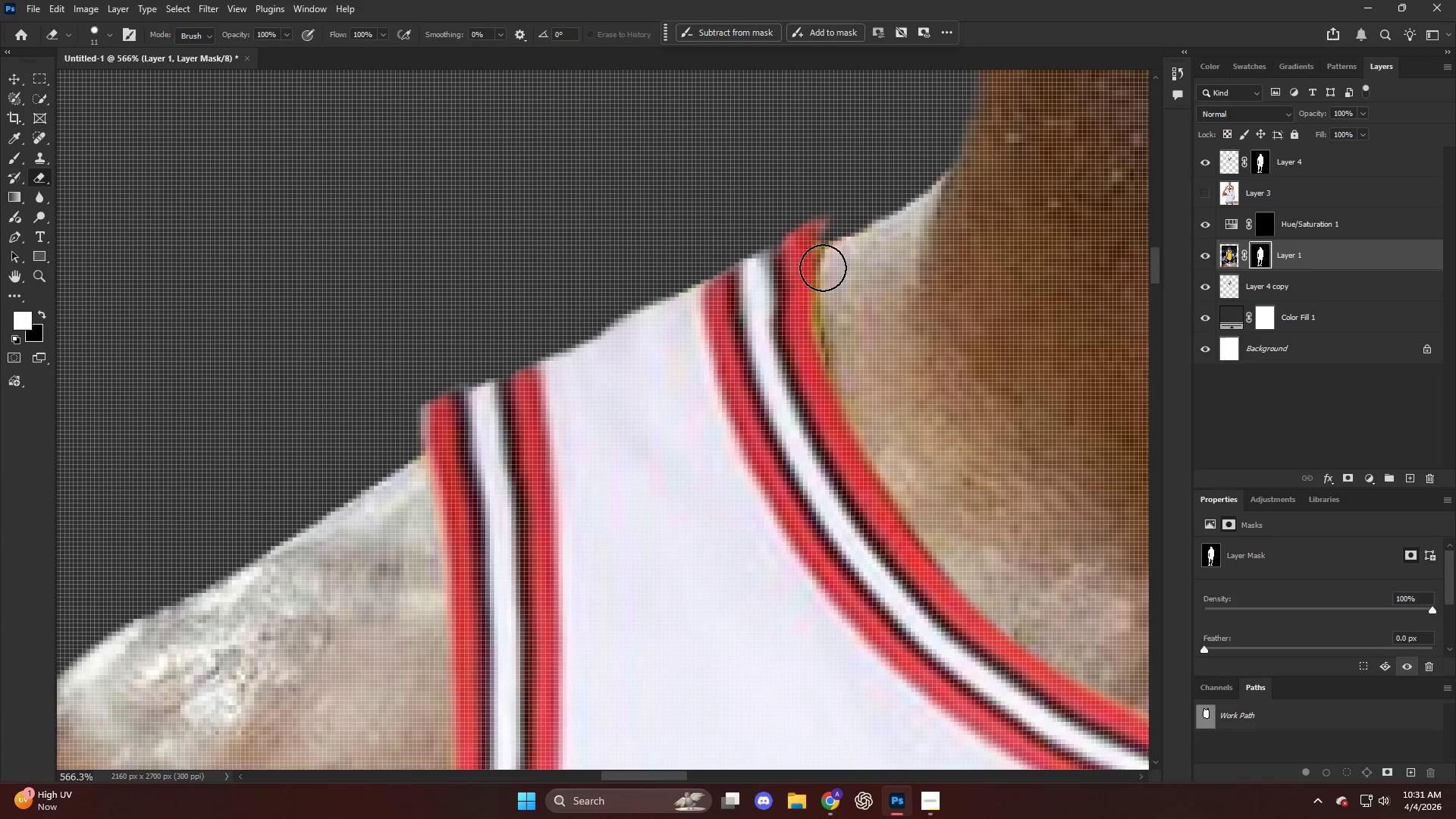 
key(Alt+AltLeft)
 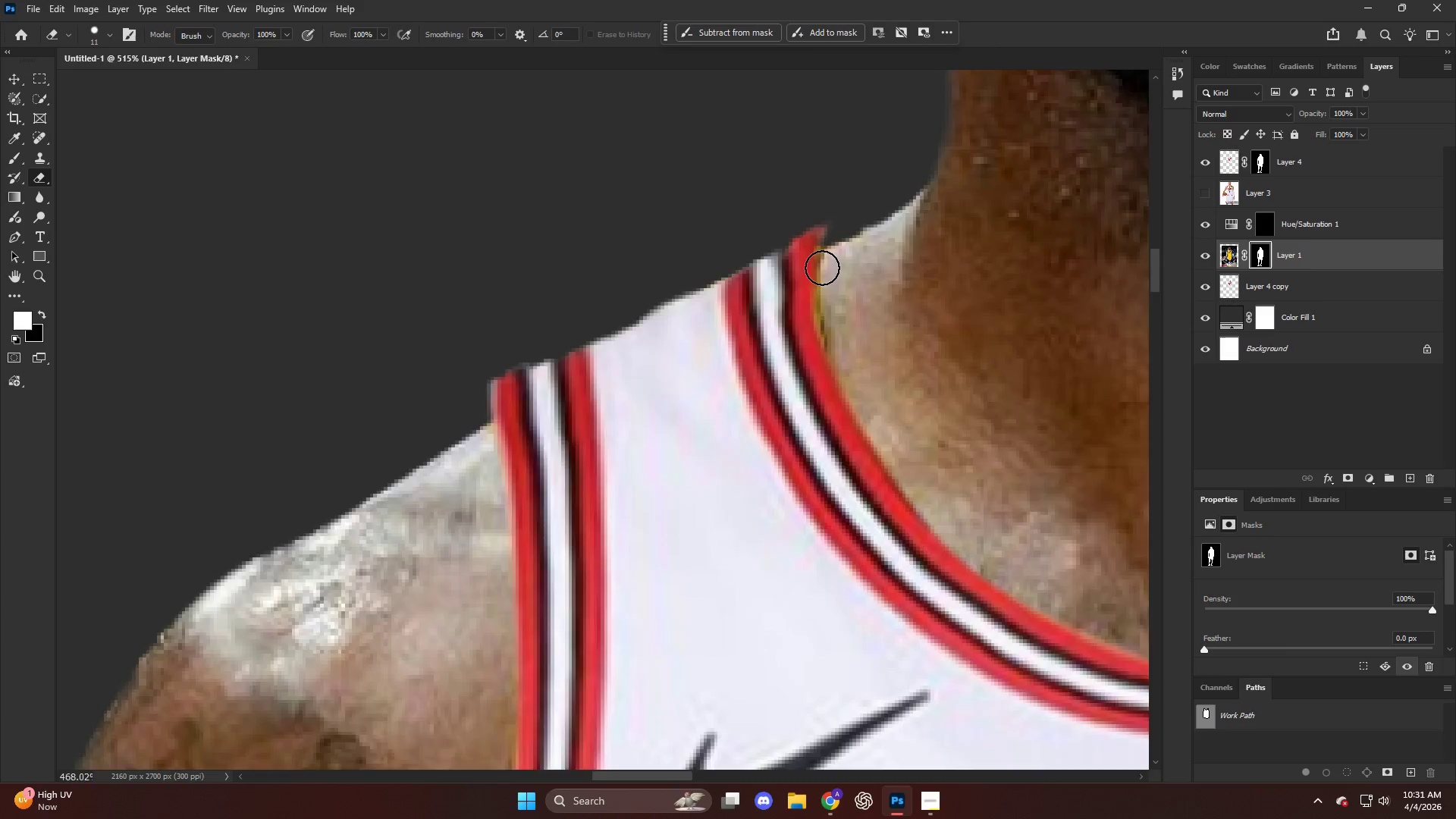 
key(Alt+AltLeft)
 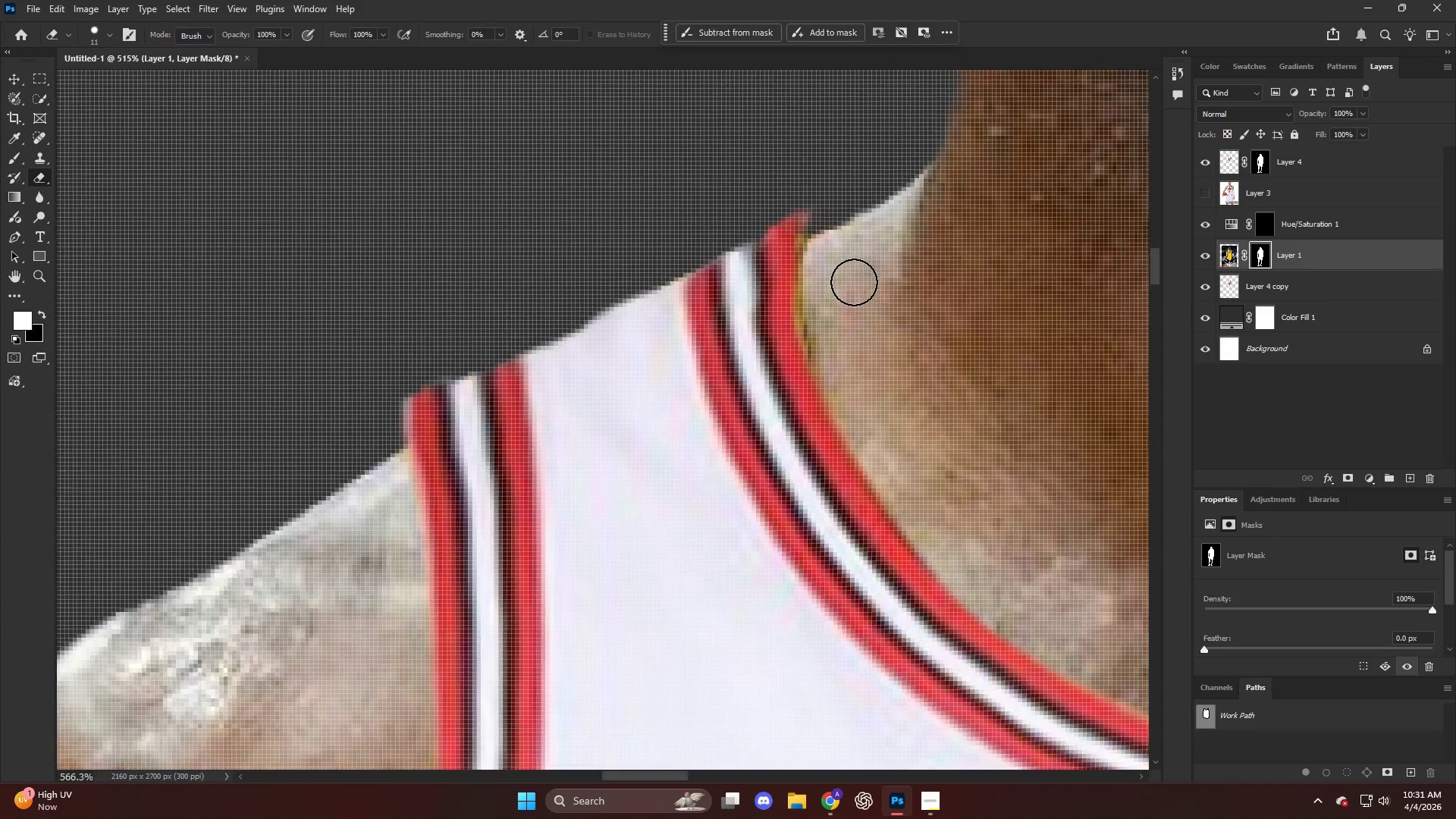 
key(V)
 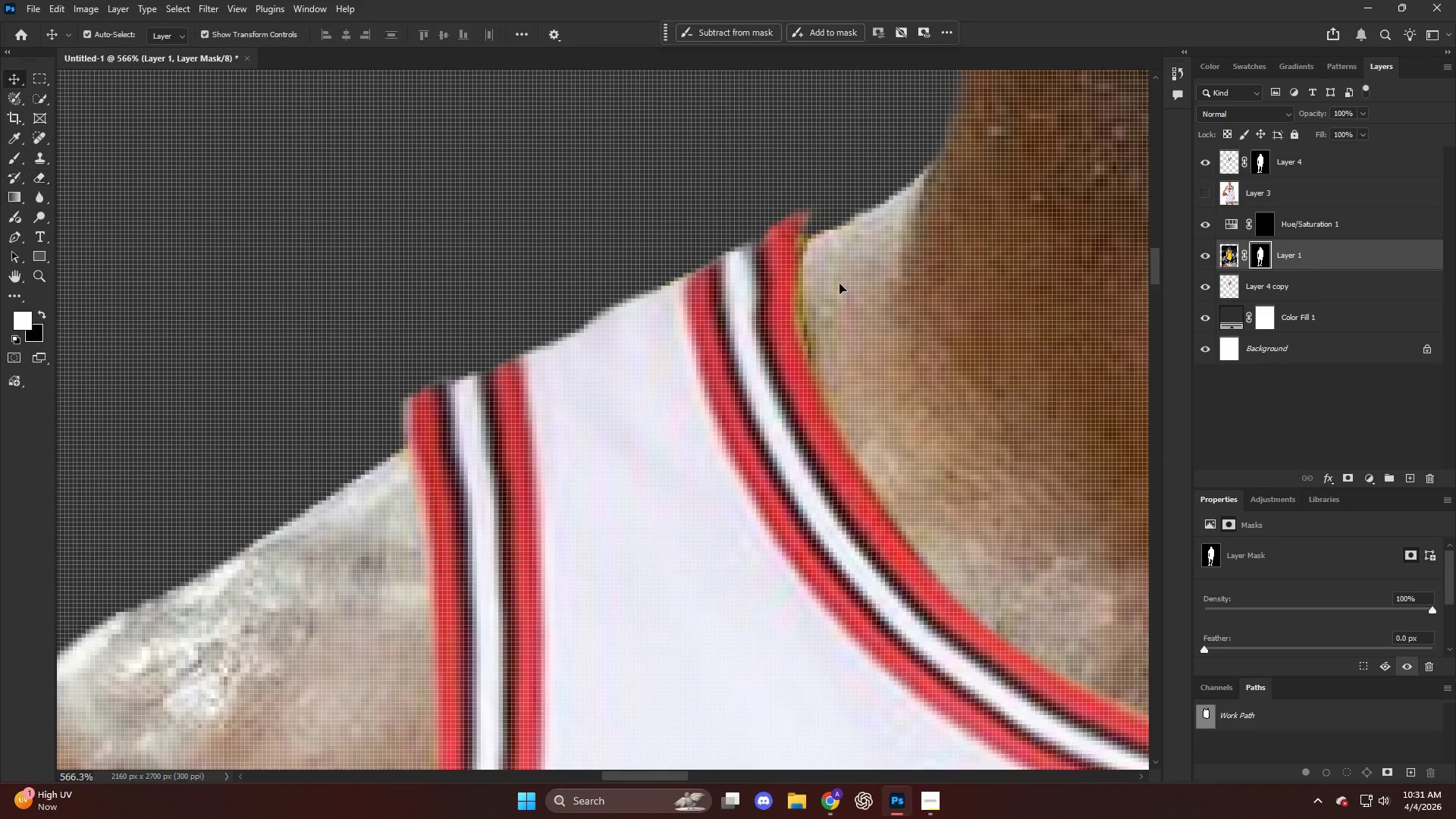 
left_click([839, 284])
 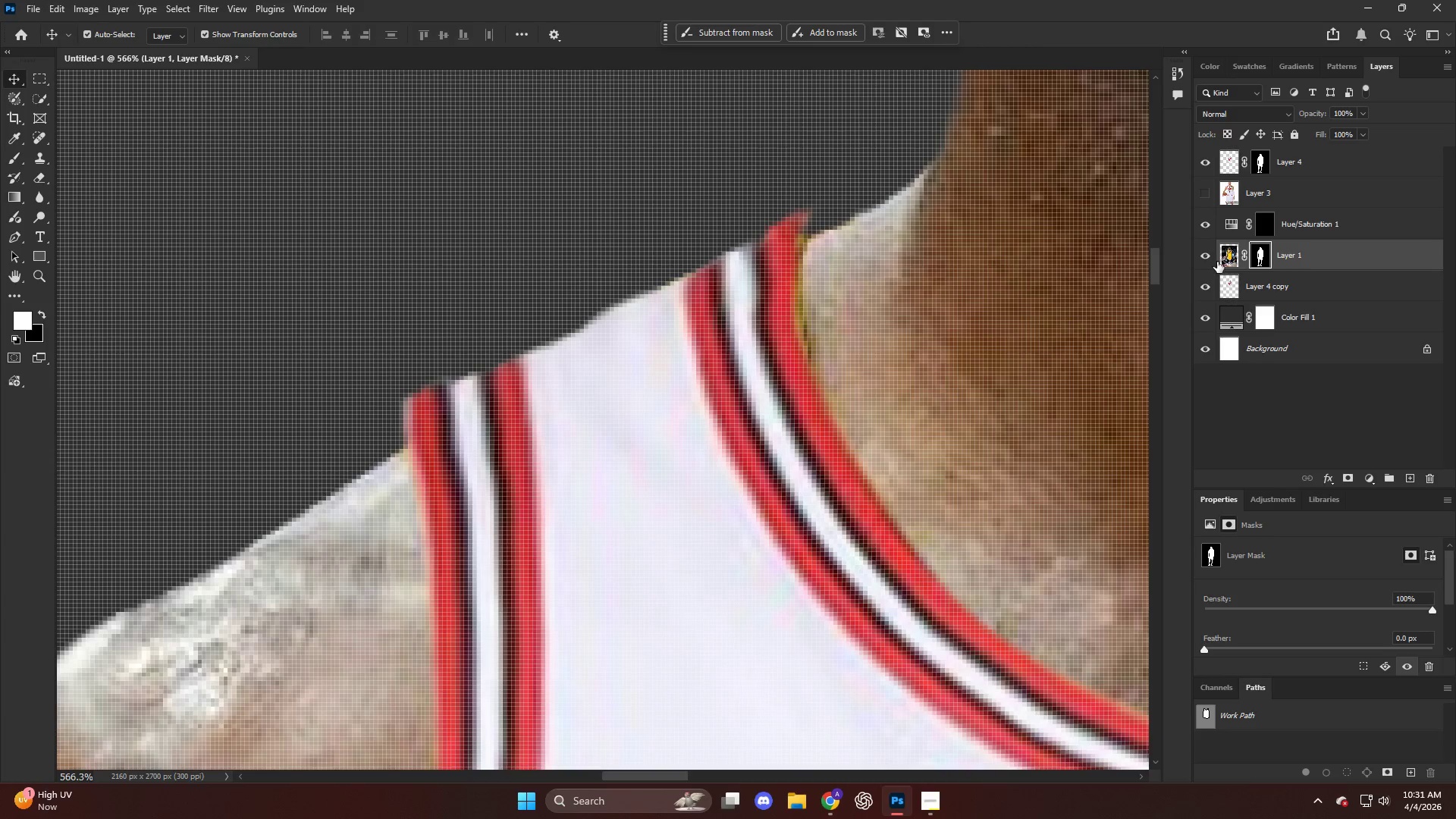 
scroll: coordinate [858, 282], scroll_direction: none, amount: 0.0
 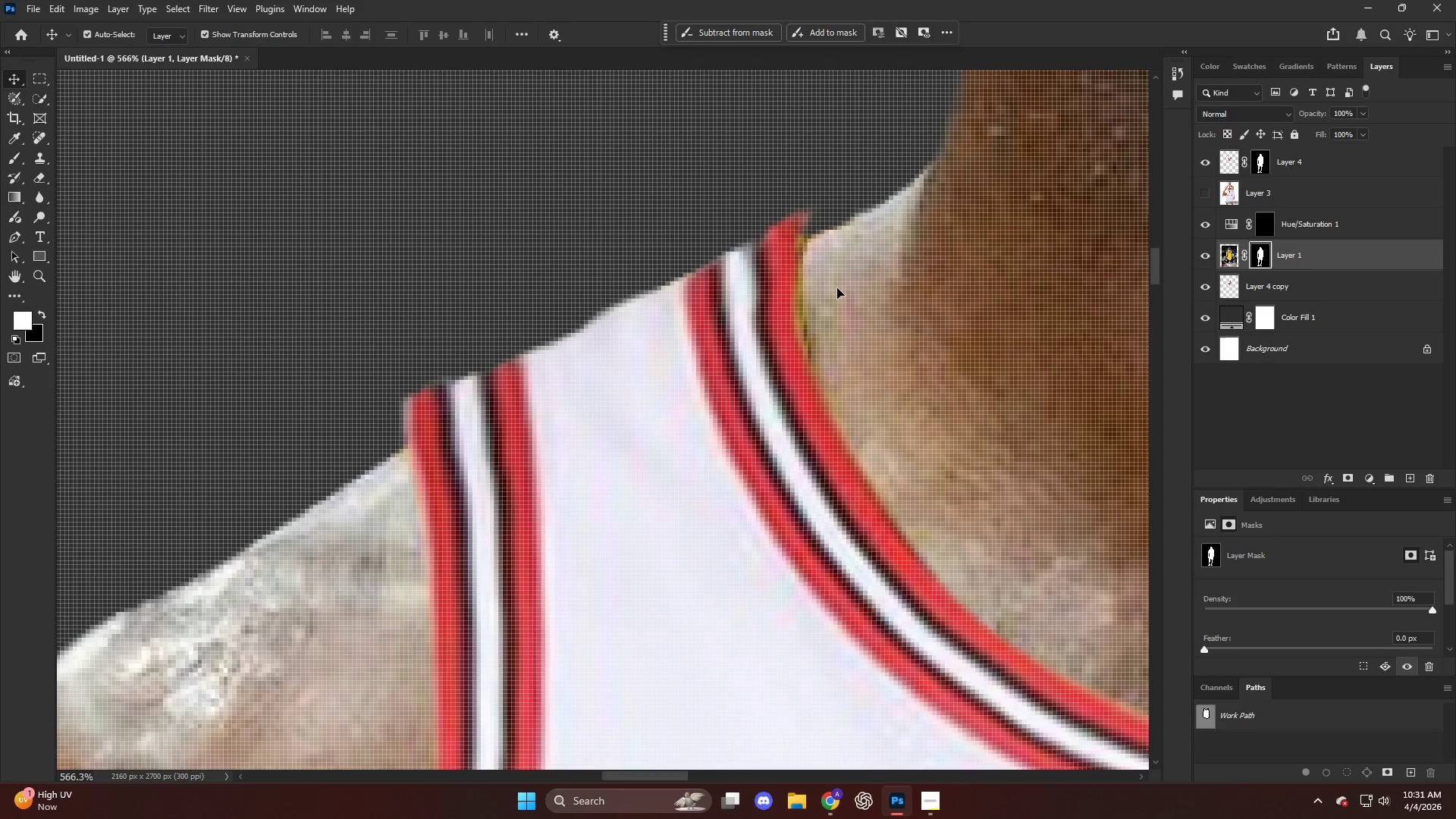 
left_click([1227, 258])
 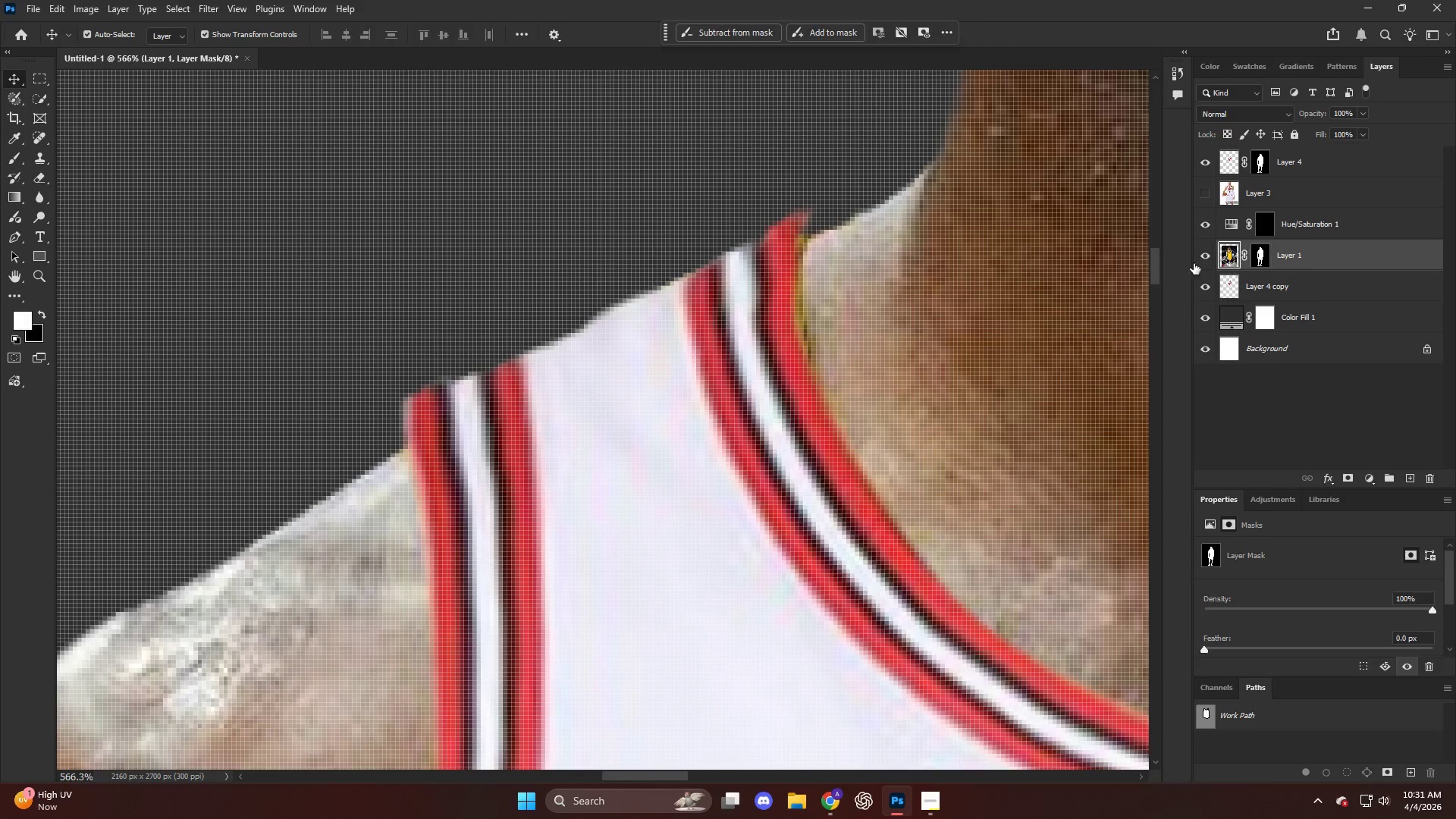 
key(S)
 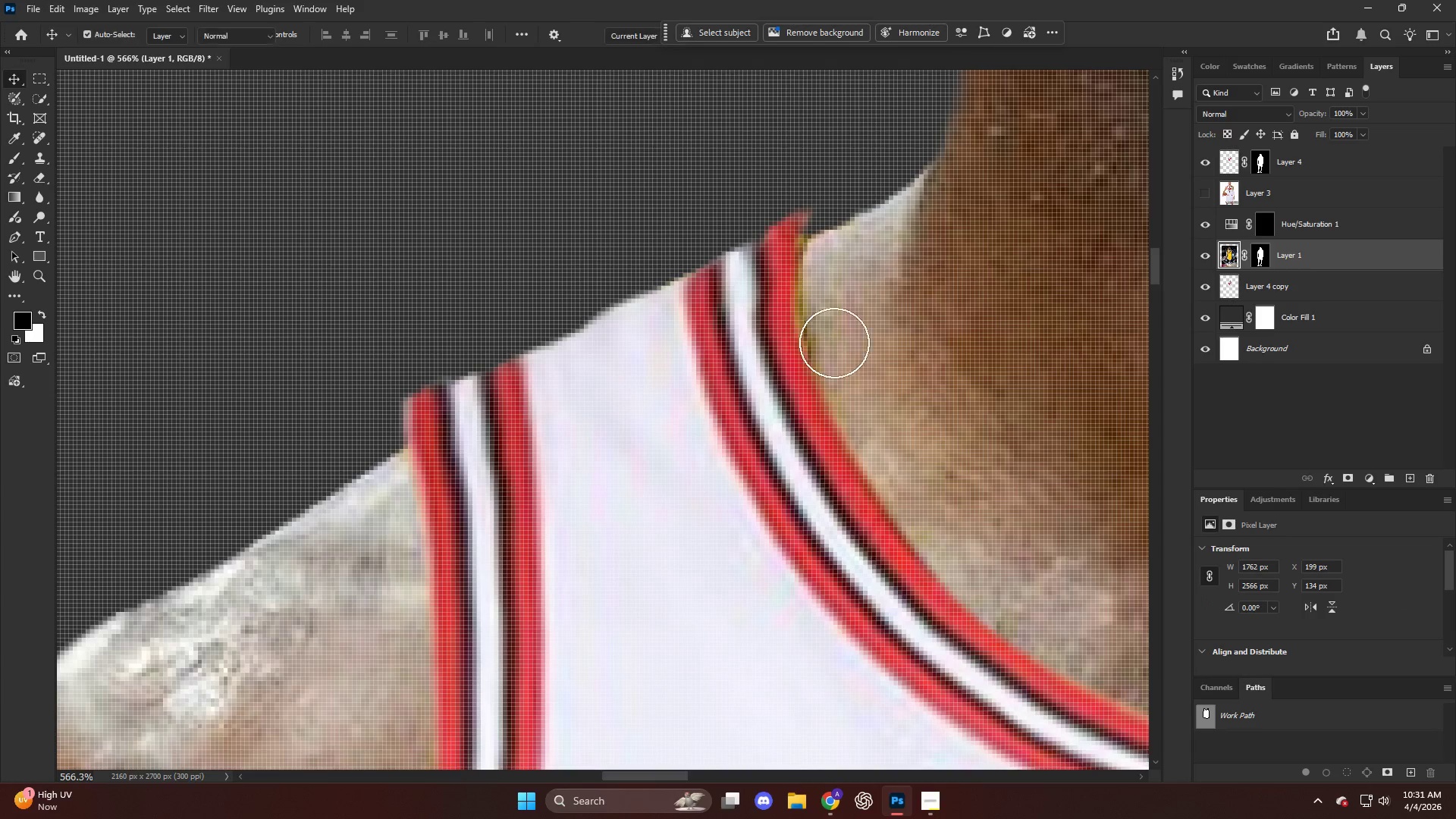 
hold_key(key=AltLeft, duration=1.02)
left_click([828, 344])
 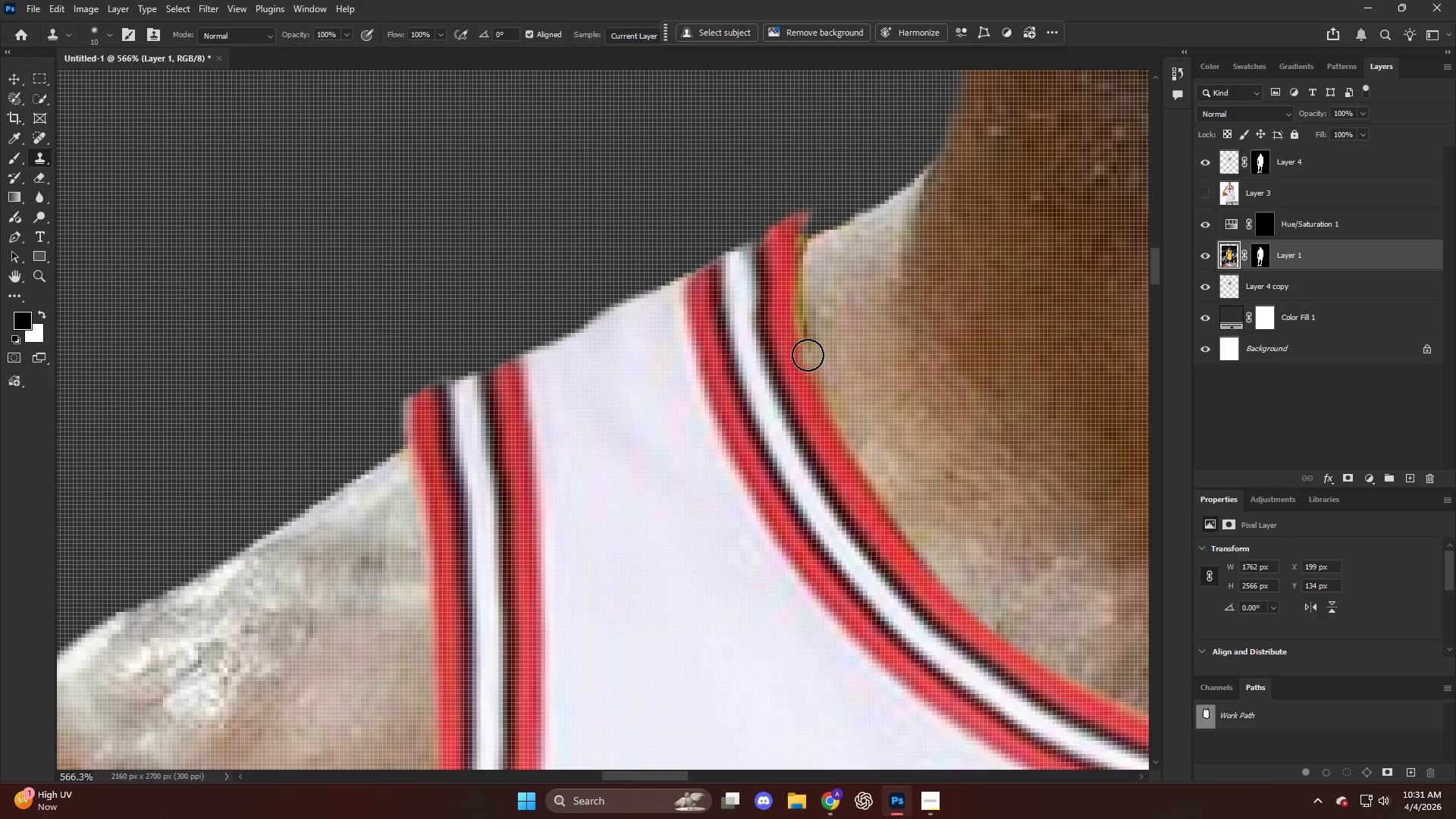 
left_click_drag(start_coordinate=[807, 355], to_coordinate=[811, 254])
 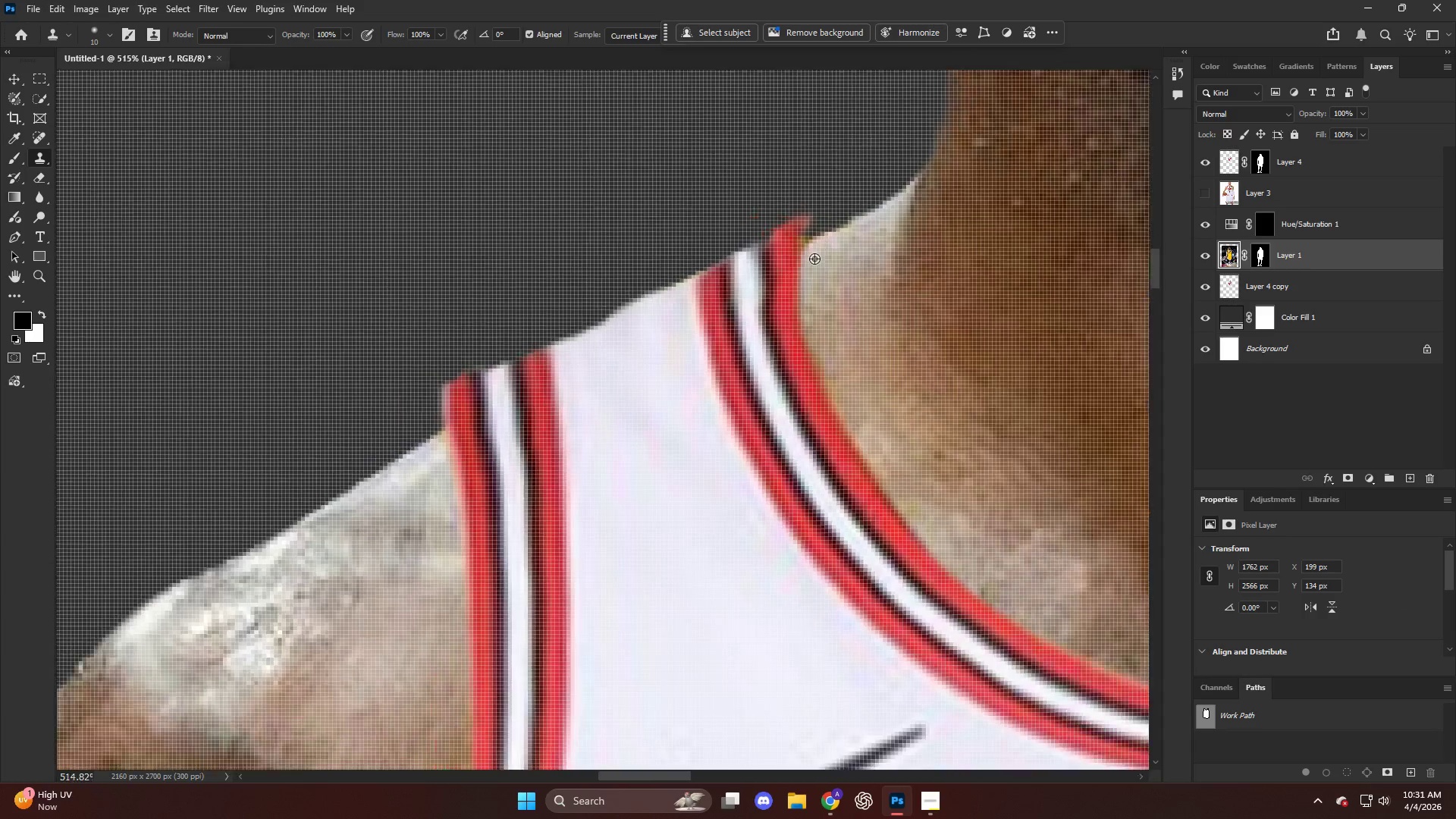 
hold_key(key=AltLeft, duration=1.0)
scroll: coordinate [798, 259], scroll_direction: down, amount: 27.0
 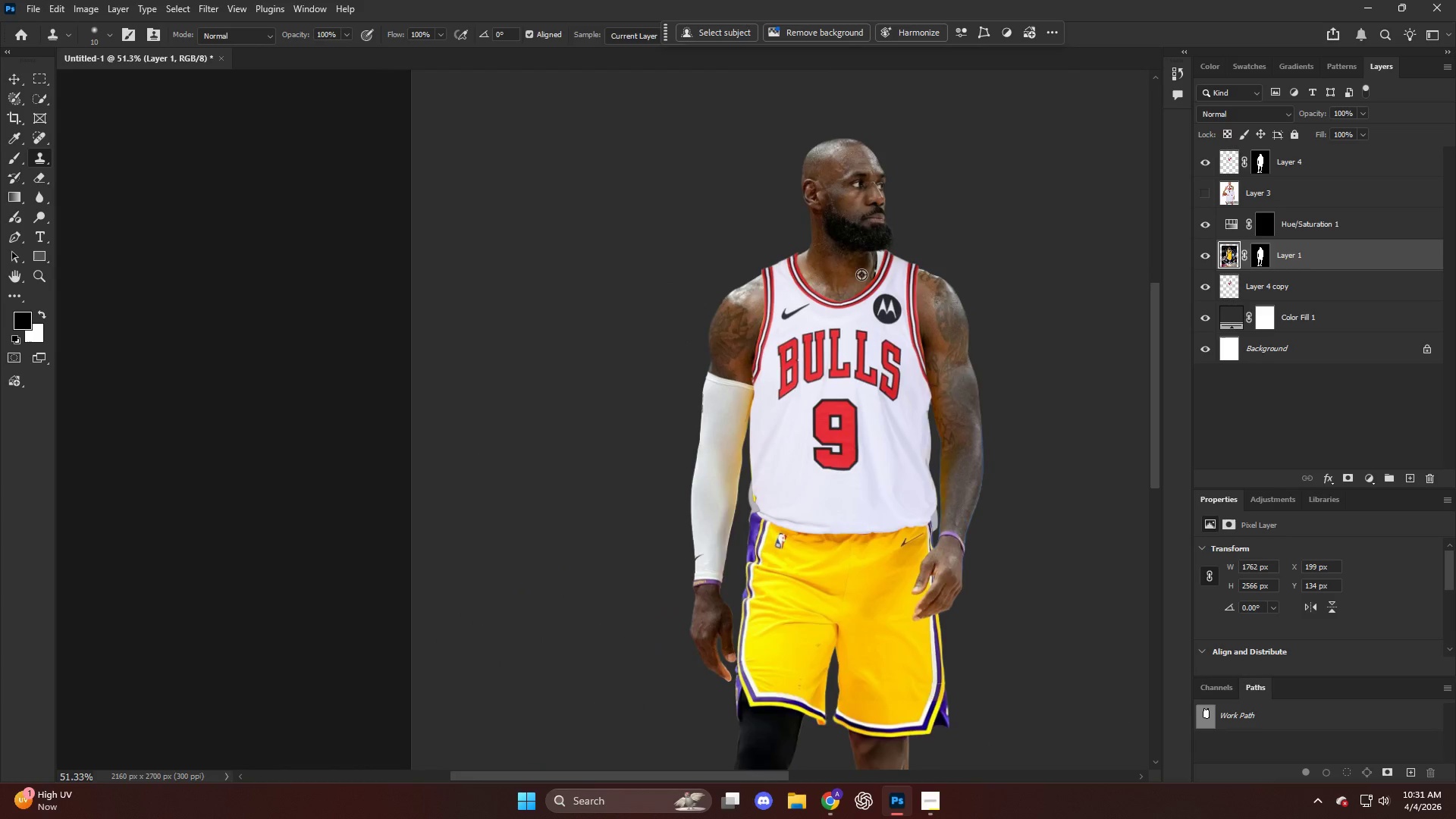 
hold_key(key=AltLeft, duration=0.48)
 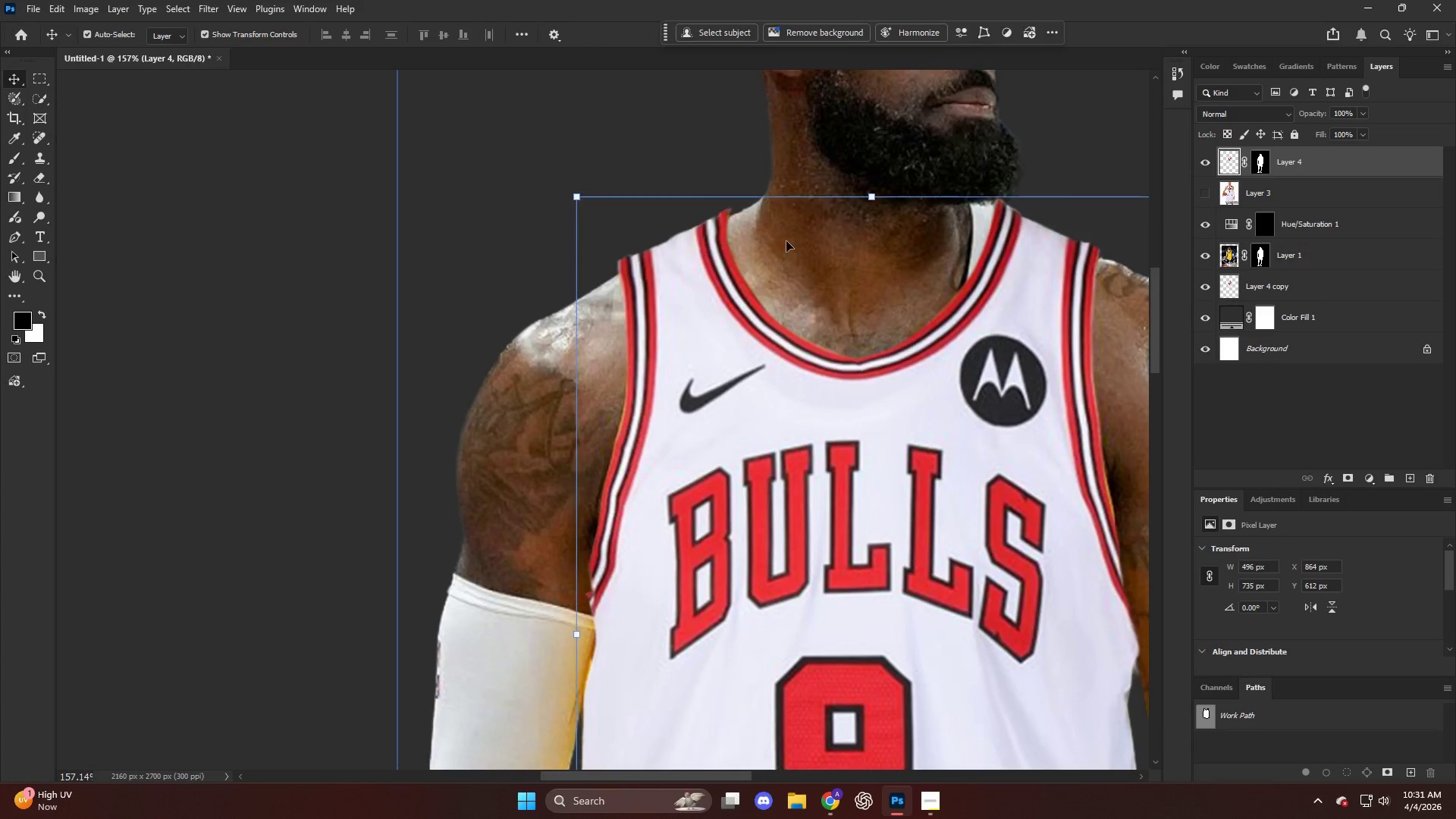 
key(V)
 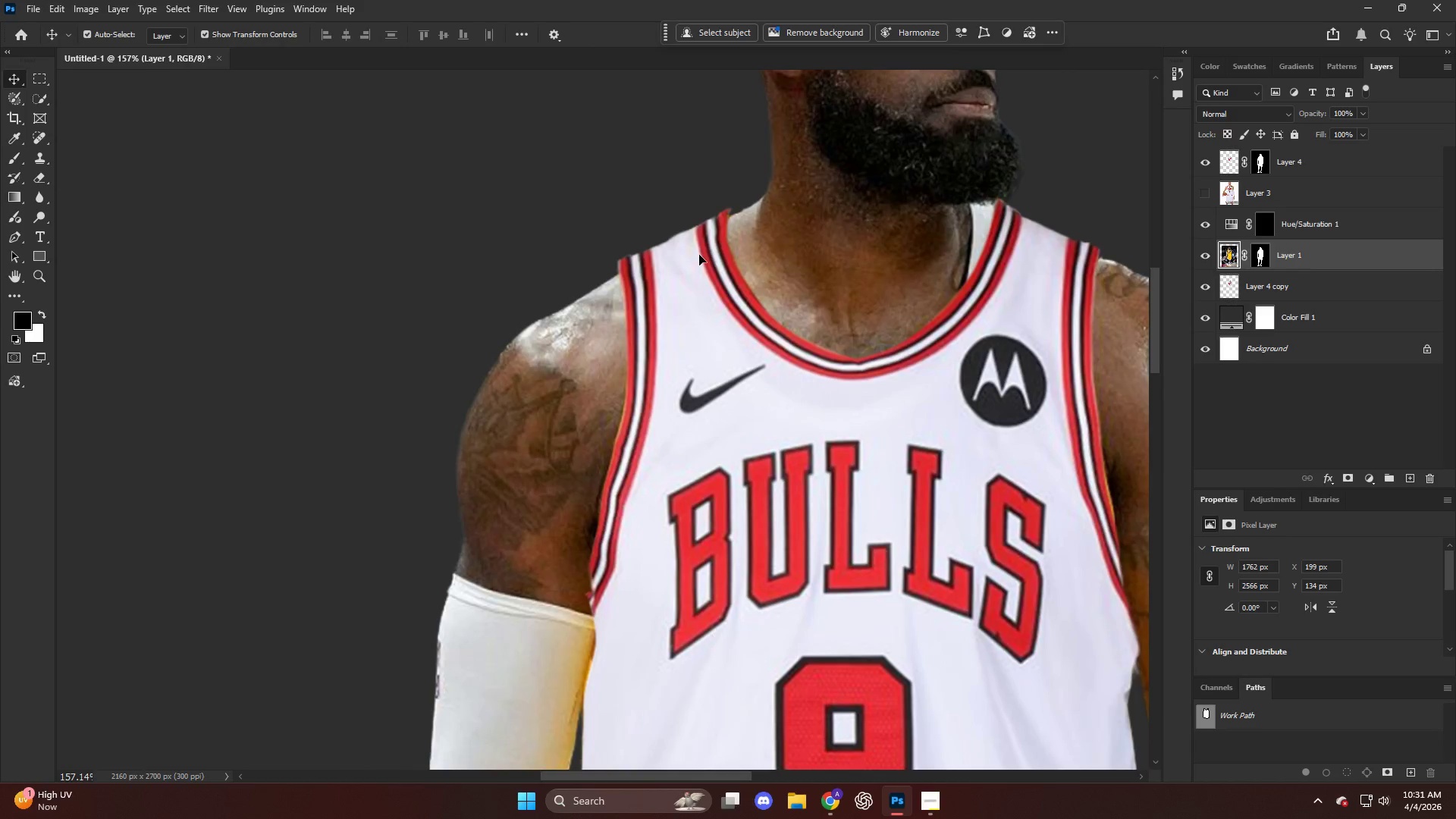 
left_click([699, 255])
 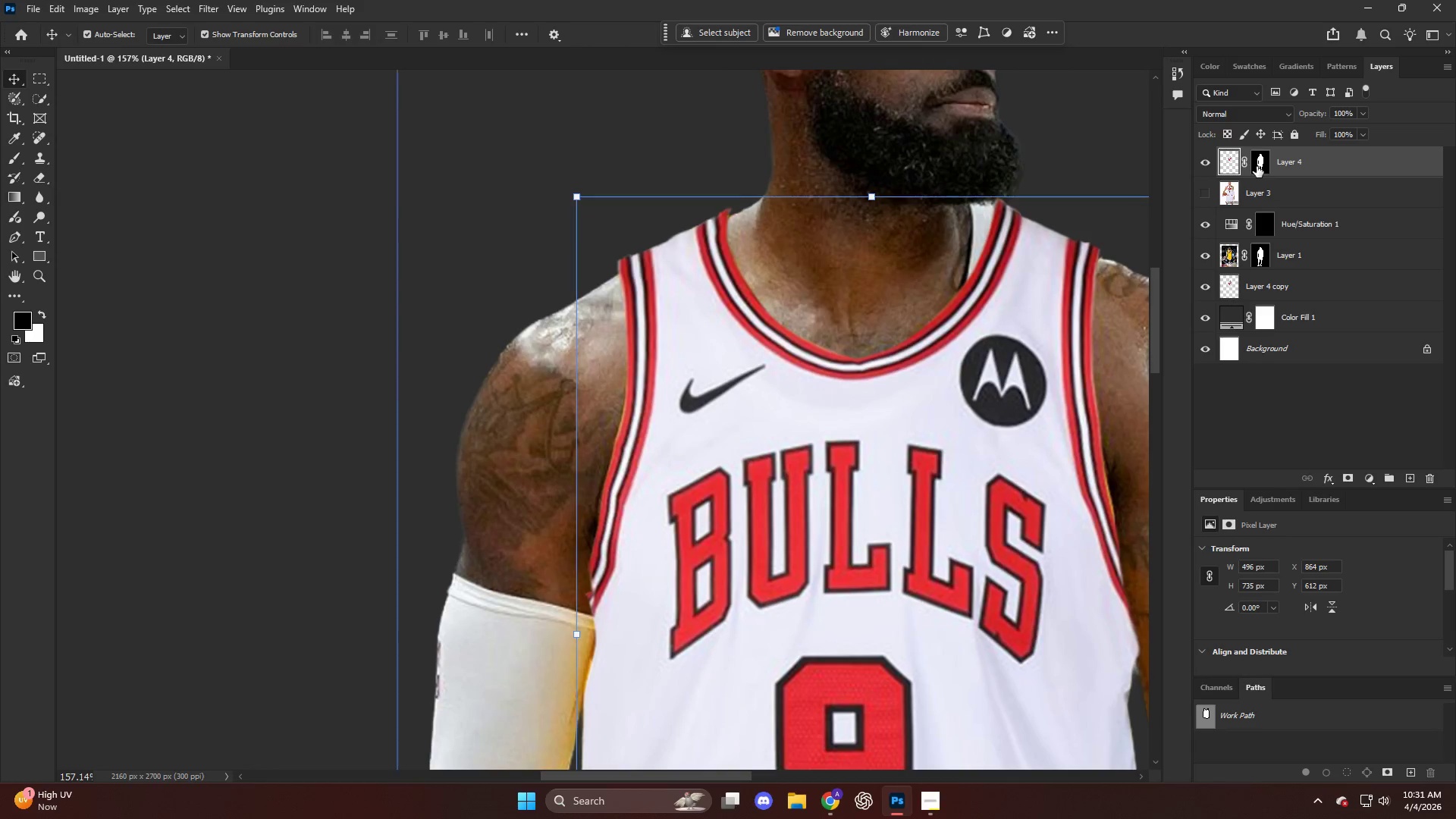 
scroll: coordinate [779, 267], scroll_direction: up, amount: 12.0
 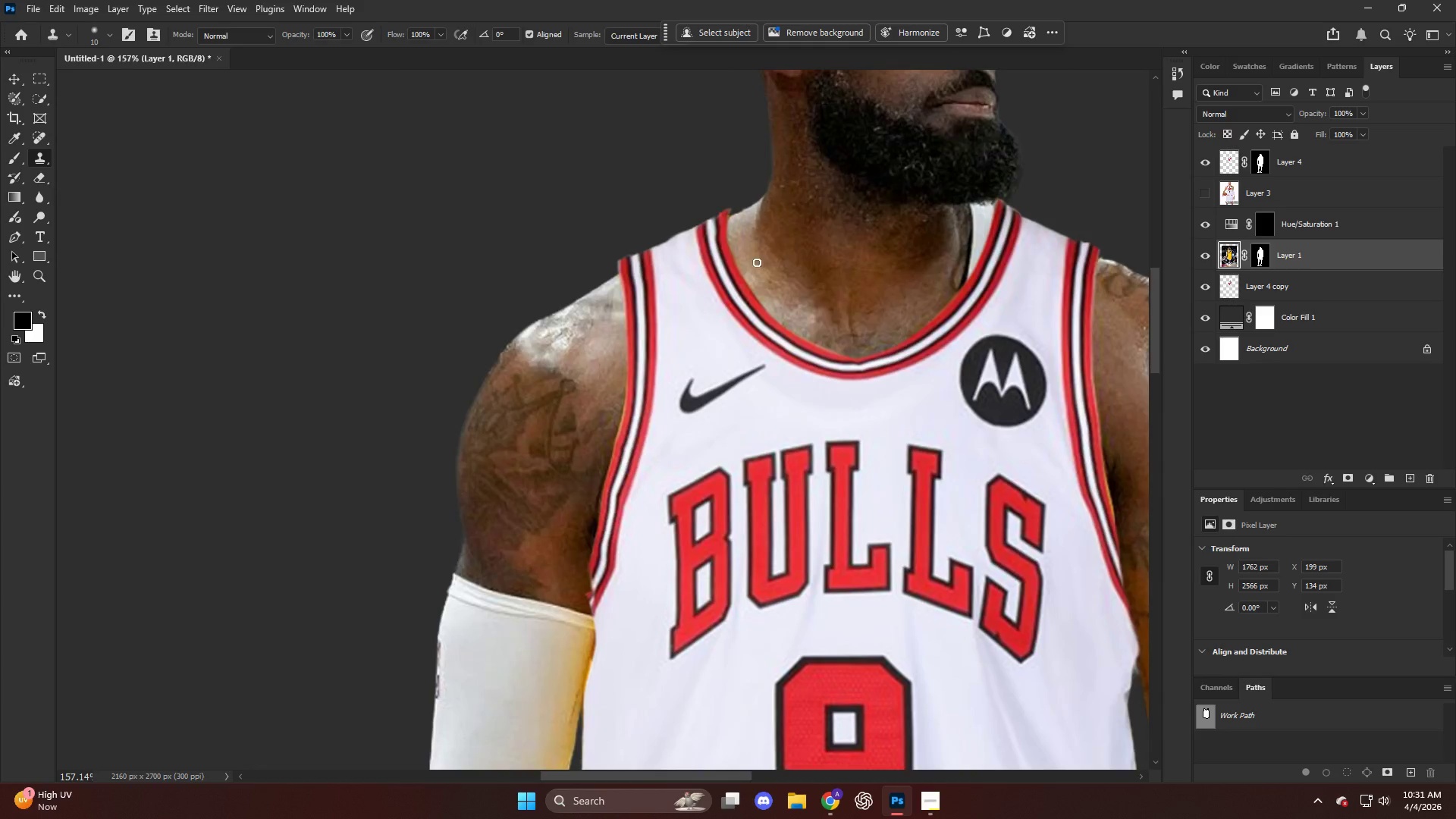 
hold_key(key=AltLeft, duration=0.42)
 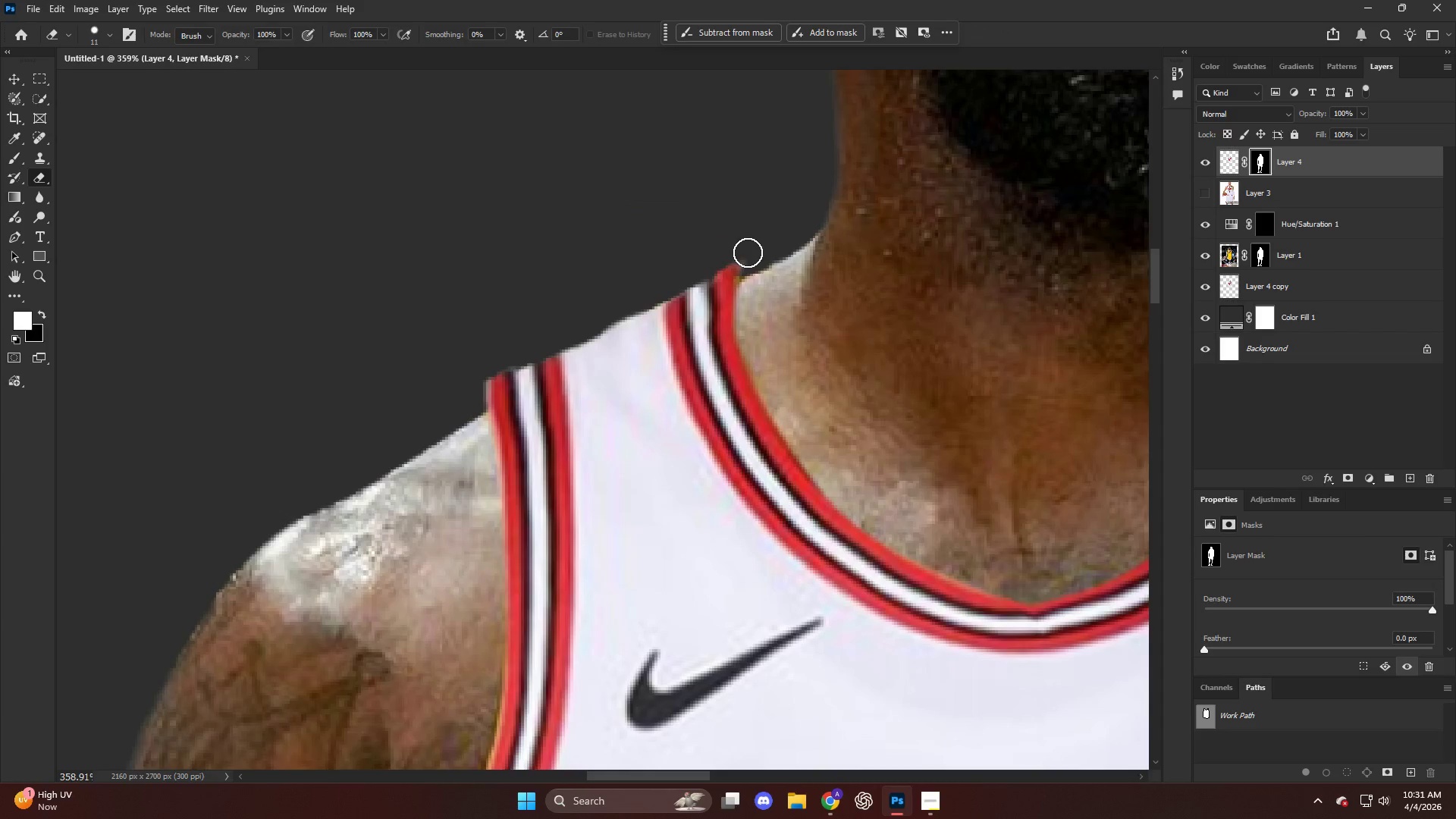 
key(E)
 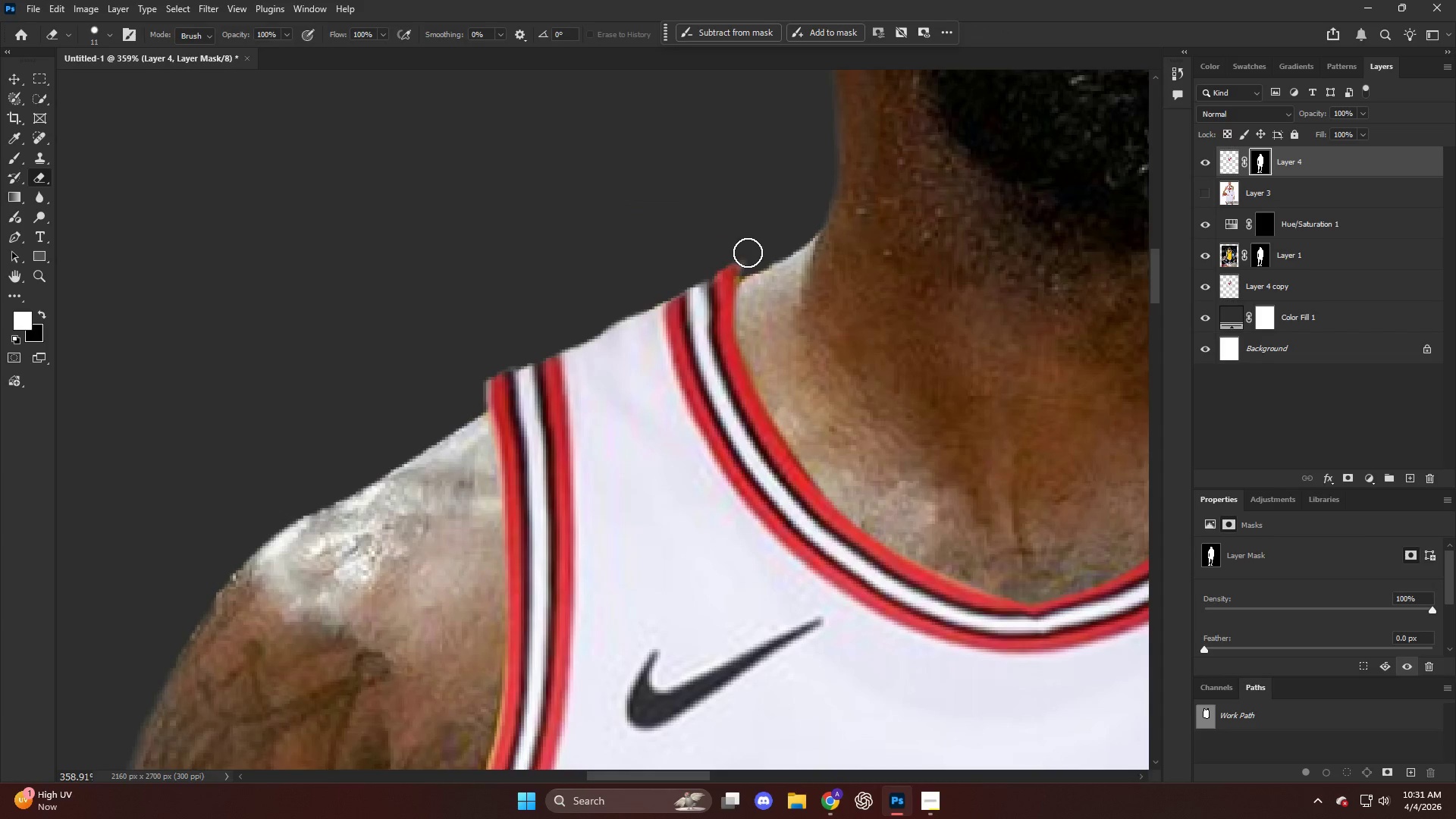 
scroll: coordinate [842, 189], scroll_direction: up, amount: 9.0
 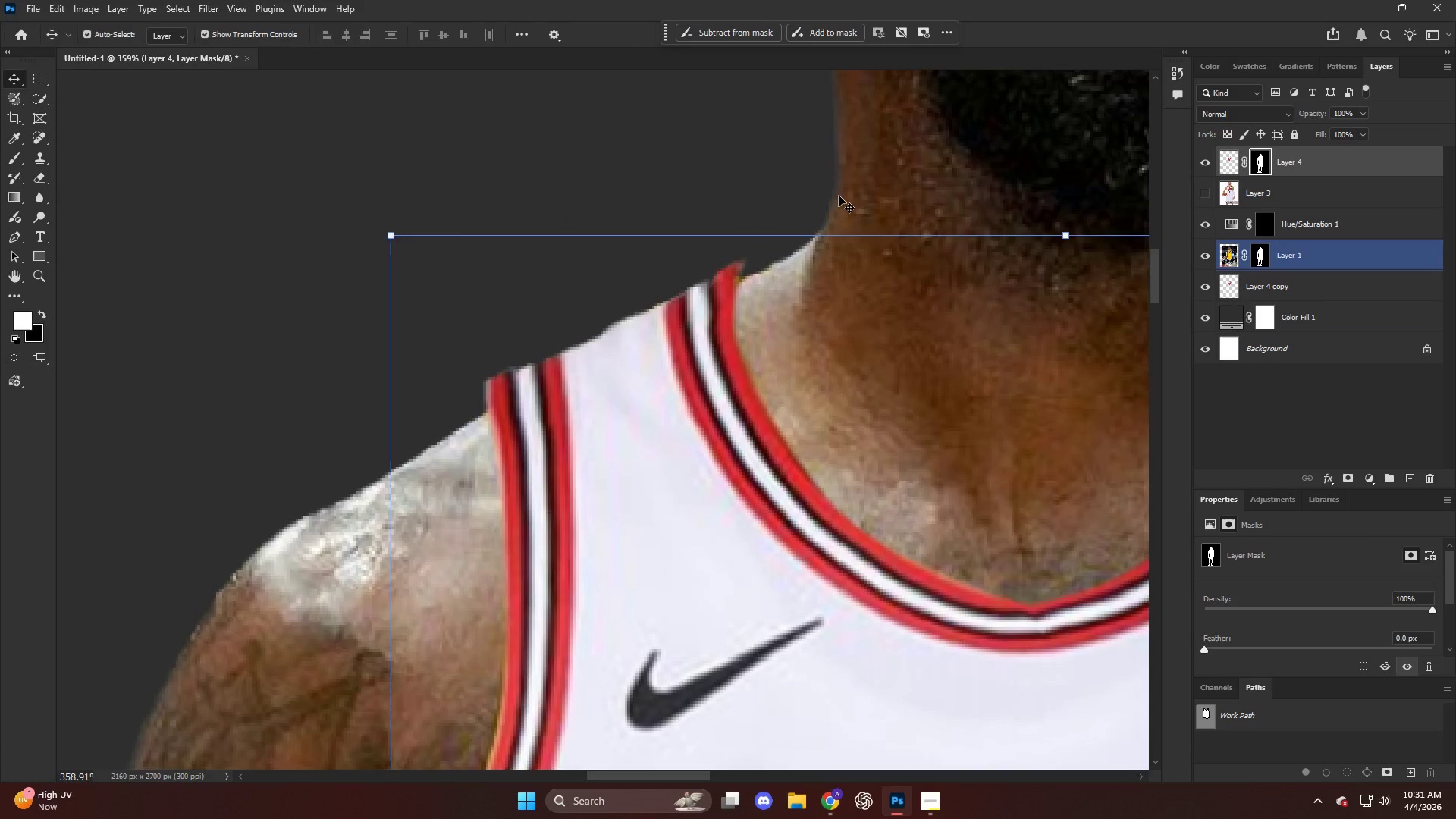 
left_click_drag(start_coordinate=[749, 252], to_coordinate=[743, 253])
 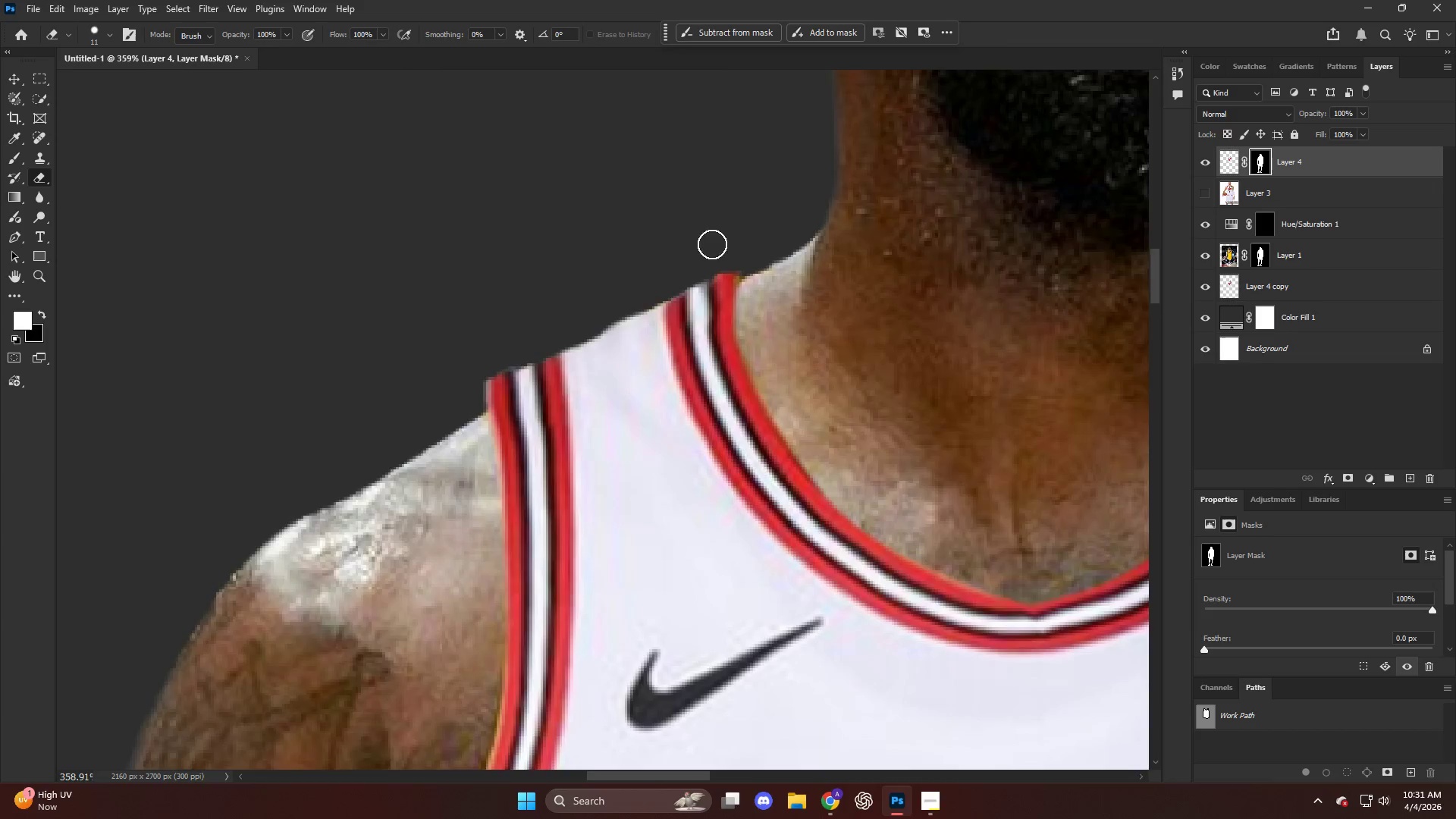 
hold_key(key=AltLeft, duration=0.64)
scroll: coordinate [672, 262], scroll_direction: down, amount: 23.0
 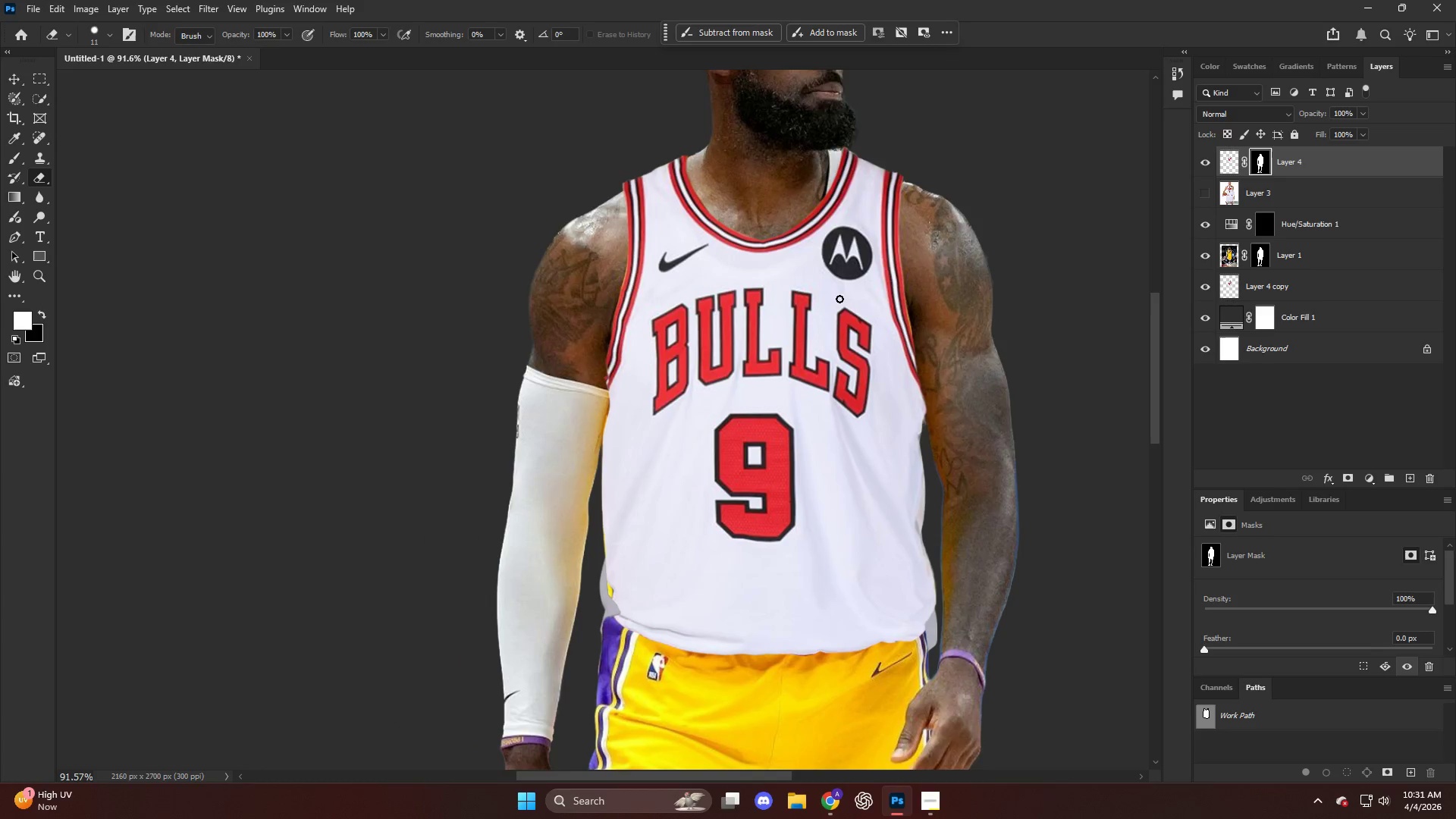 
hold_key(key=AltLeft, duration=0.33)
 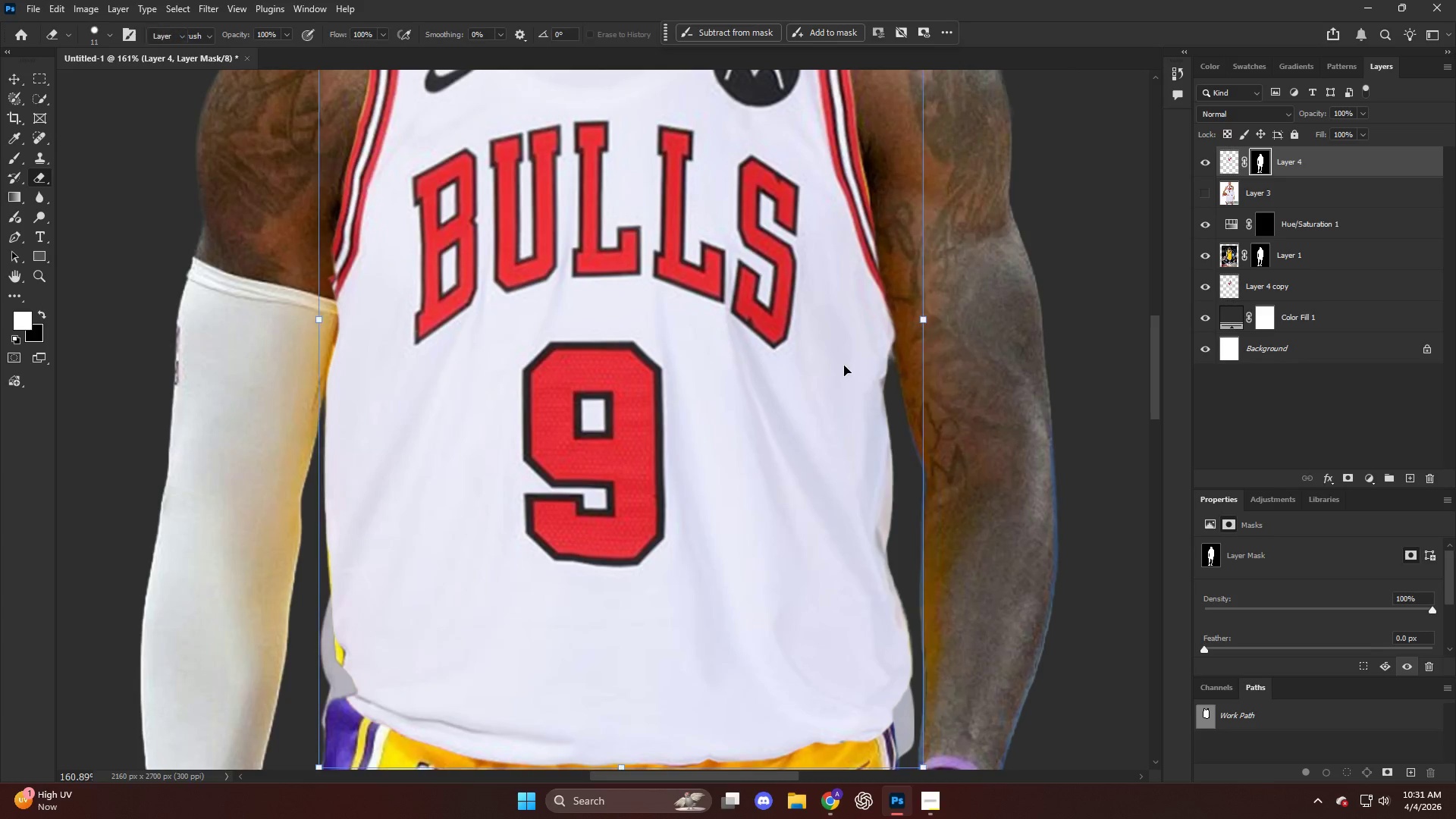 
key(V)
 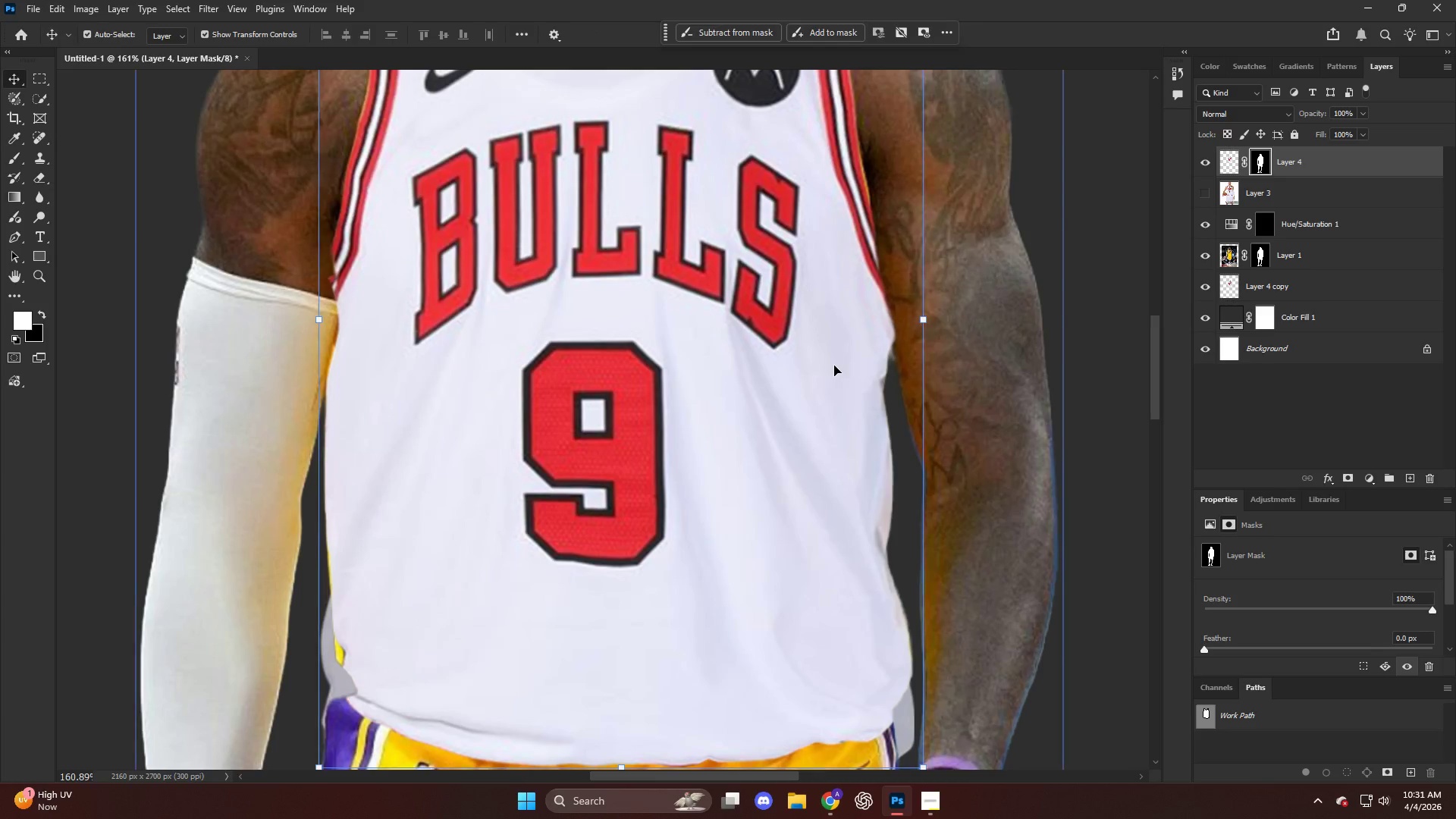 
left_click([834, 366])
 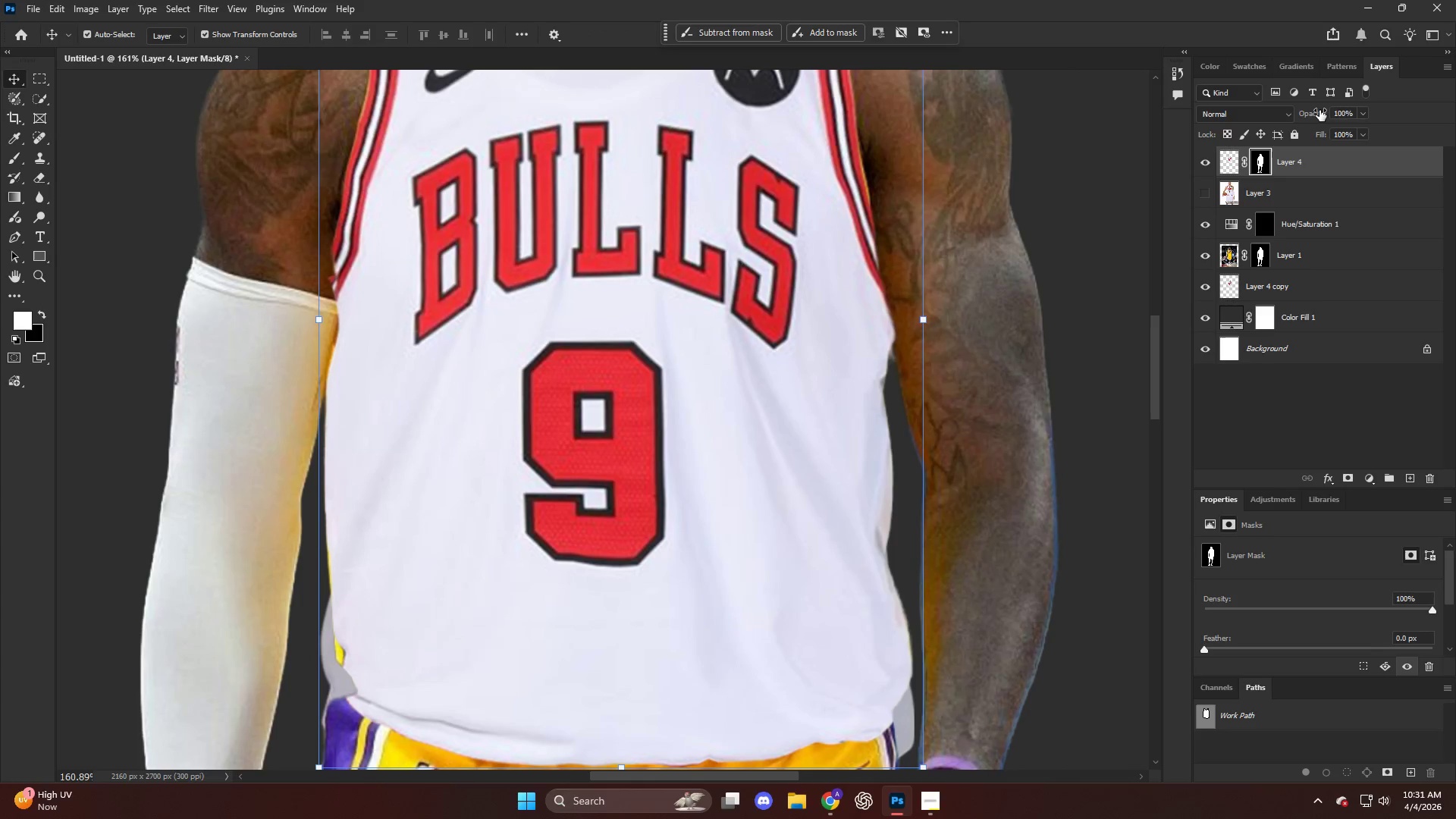 
scroll: coordinate [977, 372], scroll_direction: up, amount: 1.0
 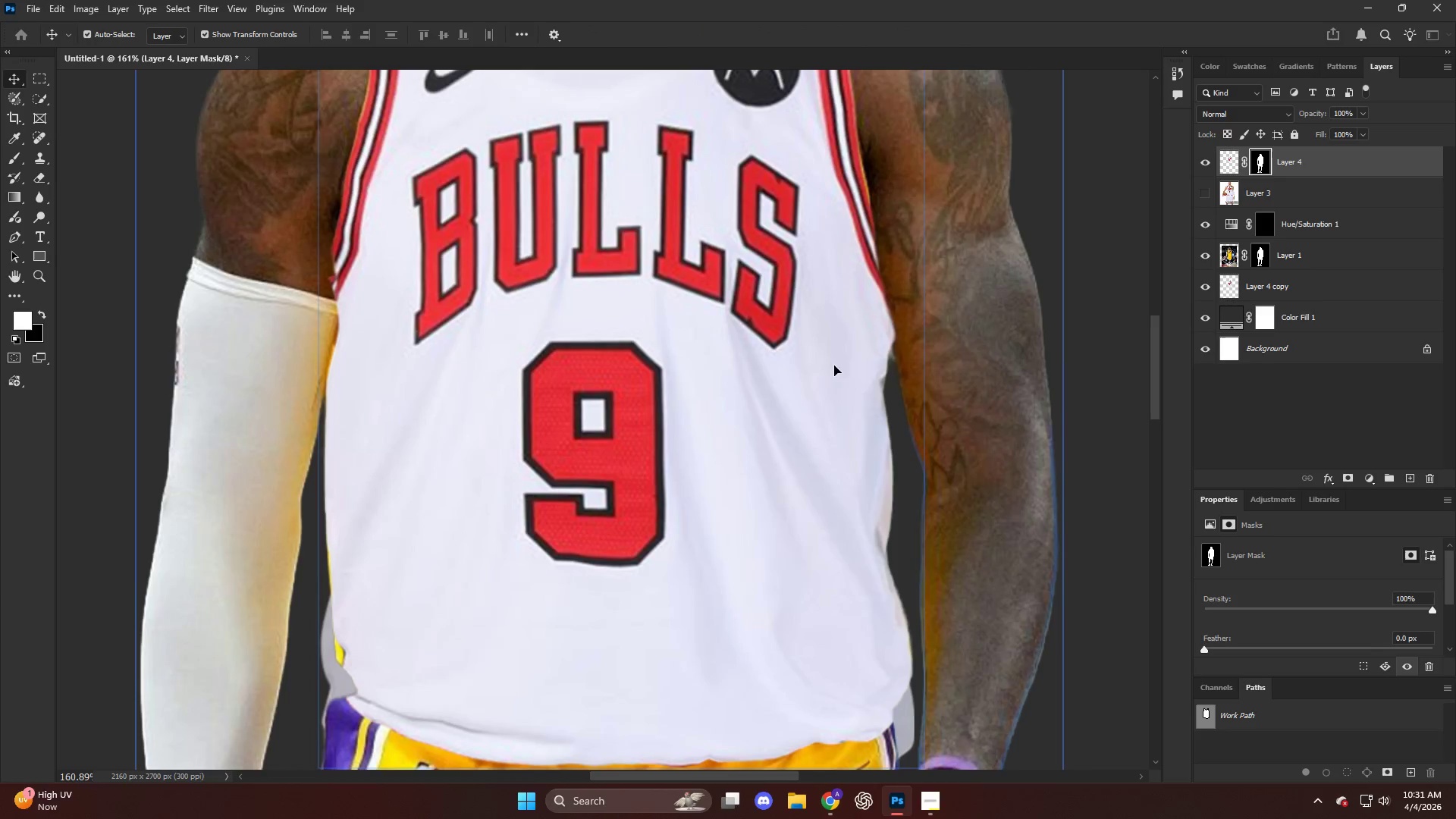 
left_click_drag(start_coordinate=[1320, 110], to_coordinate=[1300, 115])
 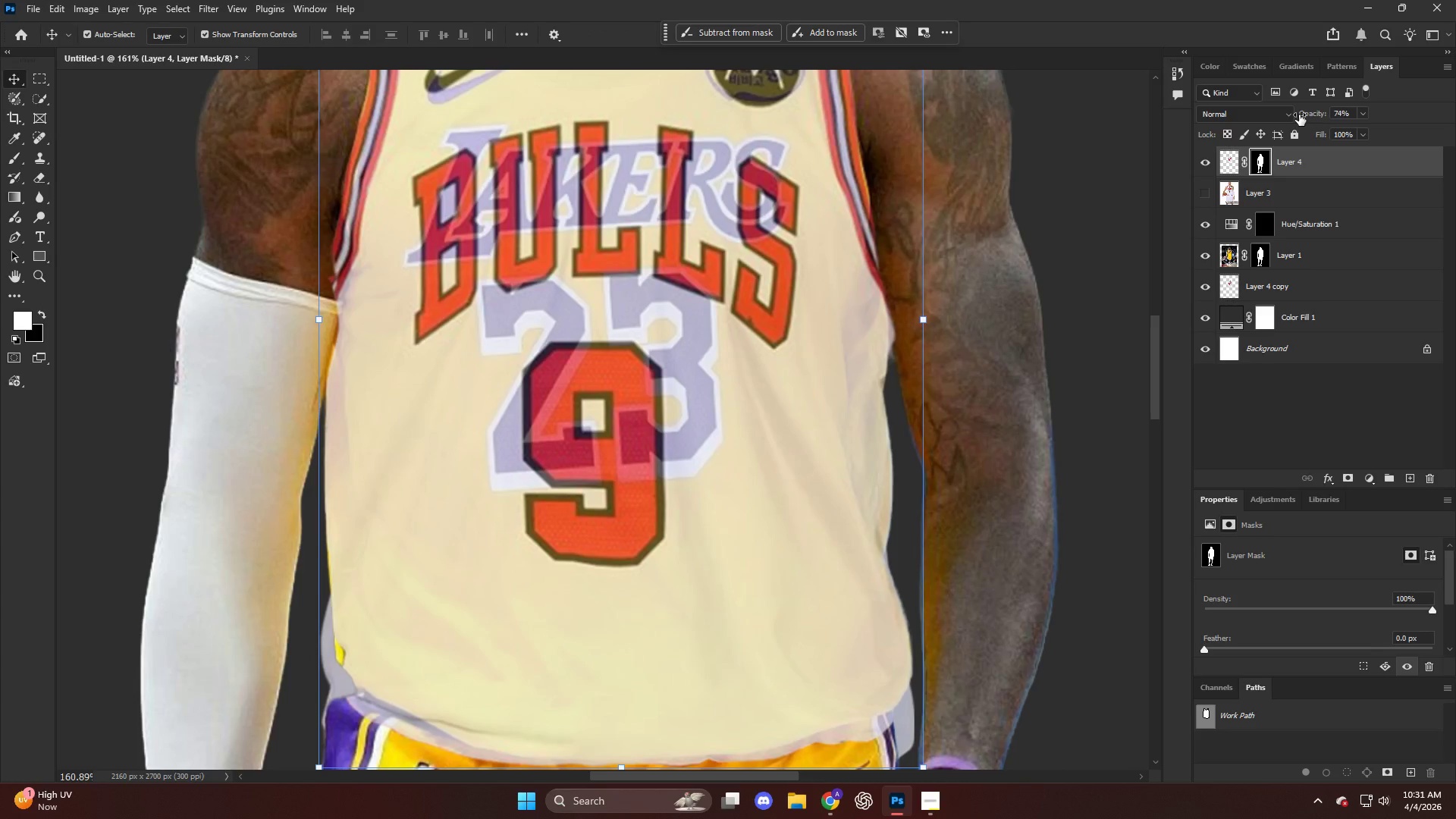 
left_click_drag(start_coordinate=[1299, 115], to_coordinate=[1433, 115])
 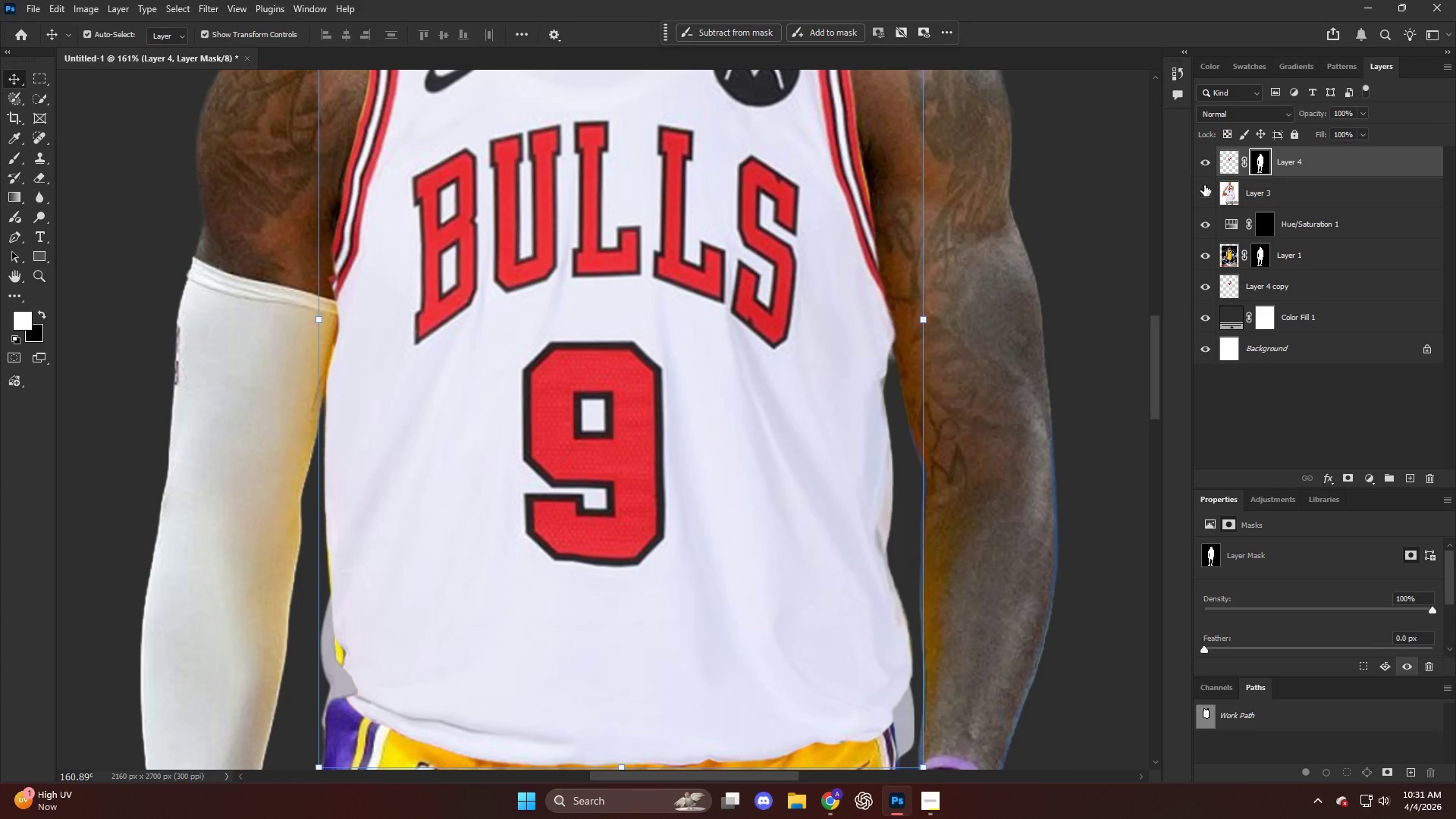 
key(Alt+AltLeft)
 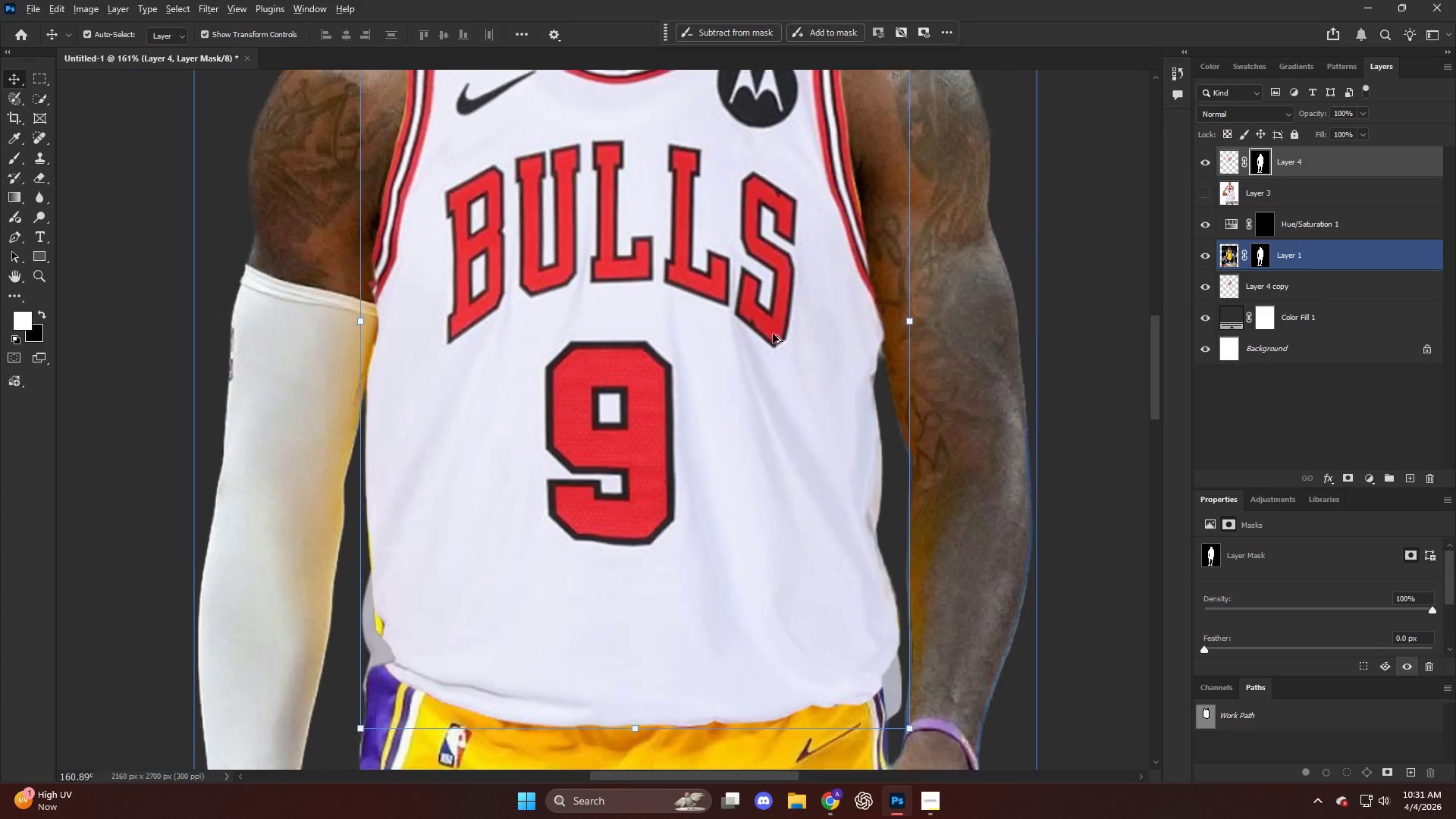 
key(Alt+AltLeft)
 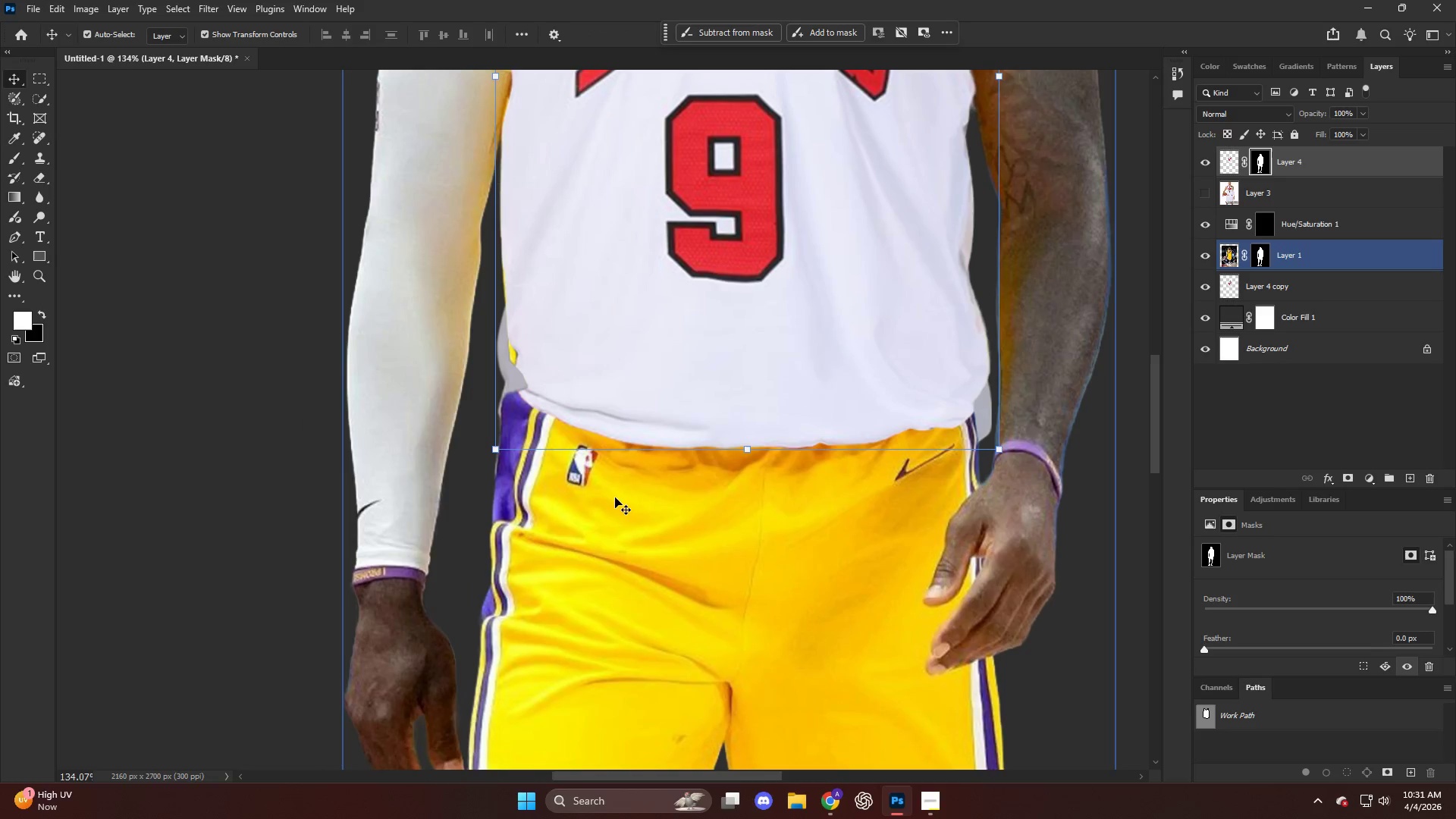 
key(V)
 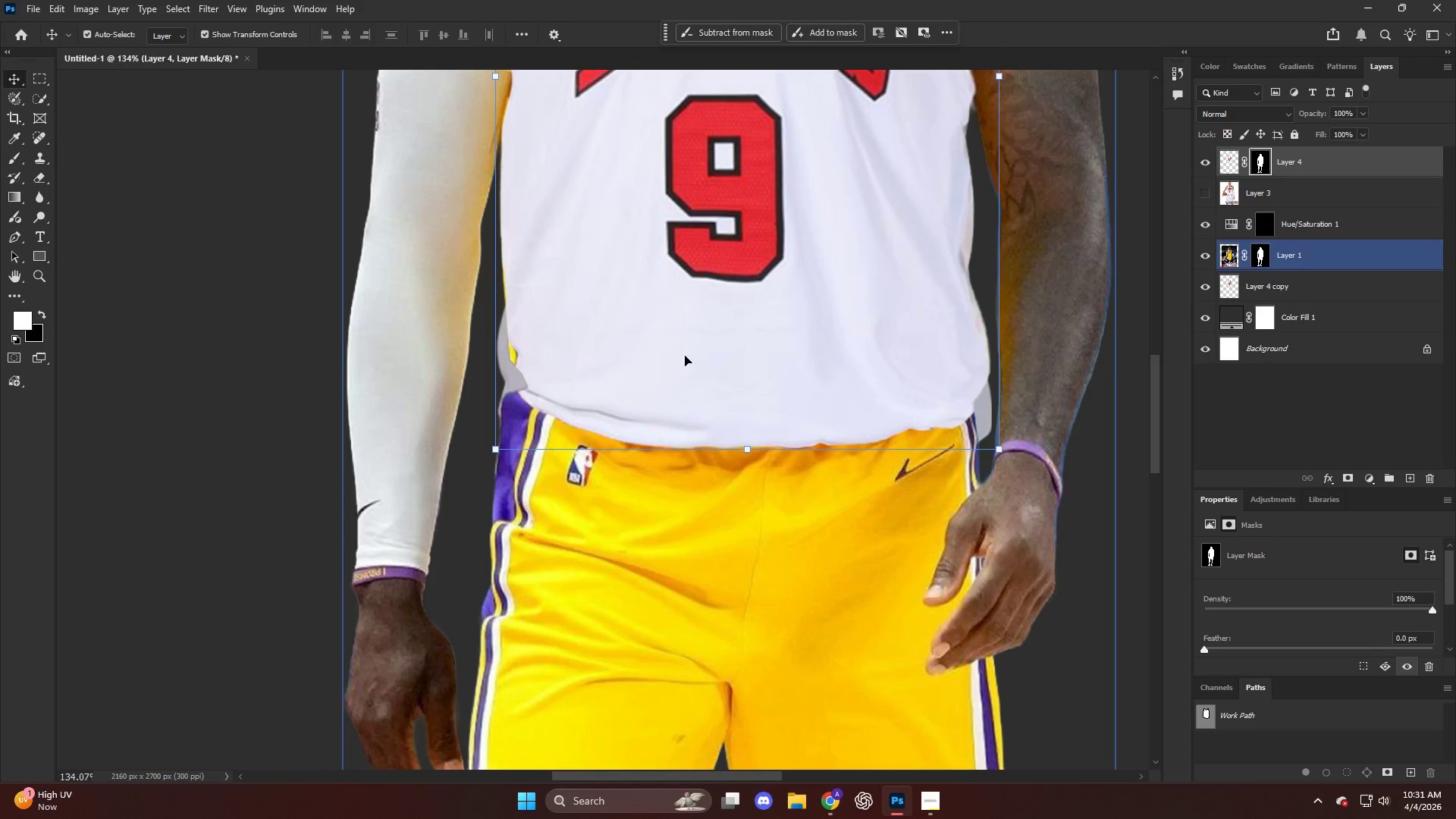 
left_click([685, 350])
 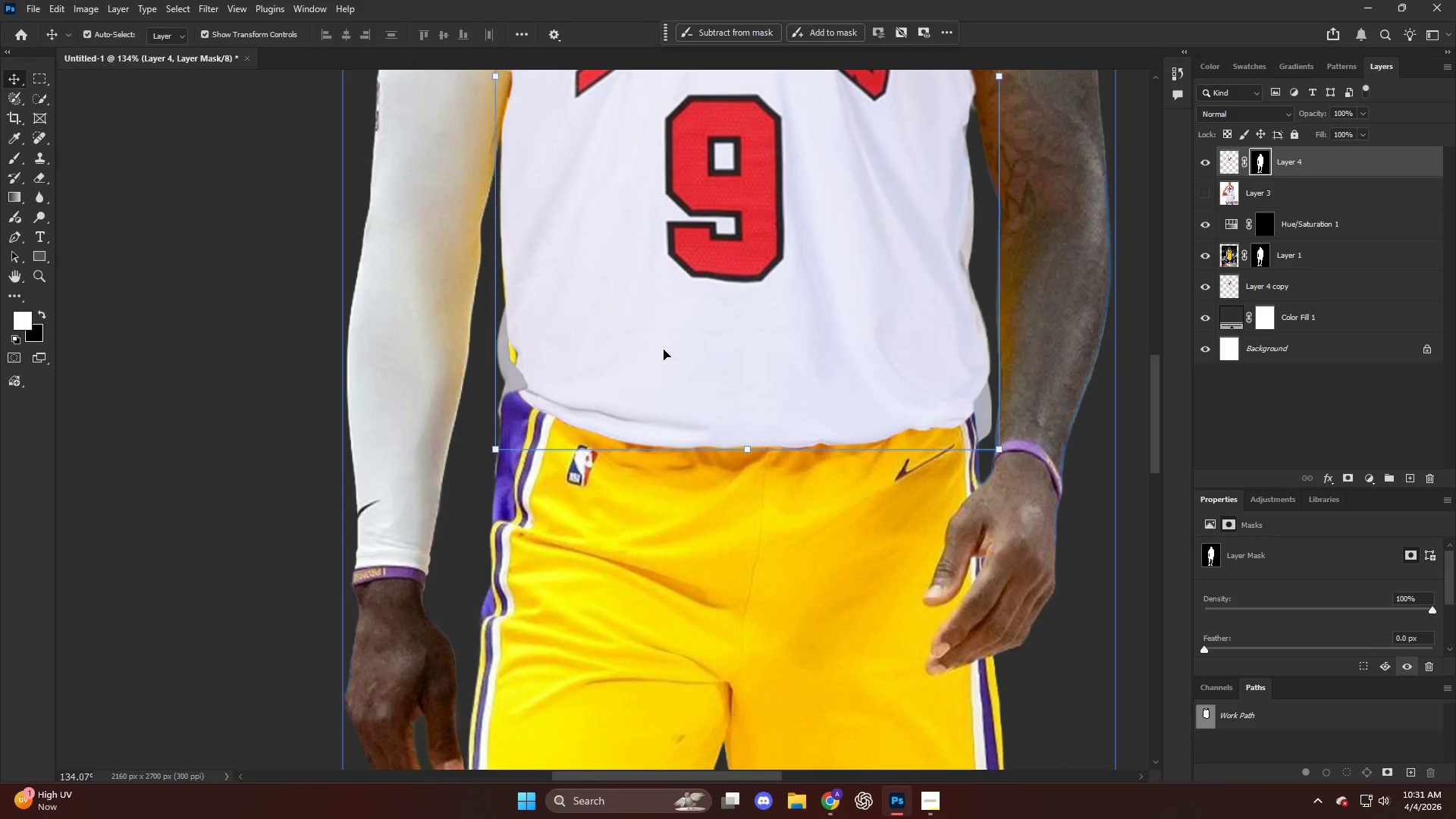 
scroll: coordinate [590, 531], scroll_direction: down, amount: 9.0
 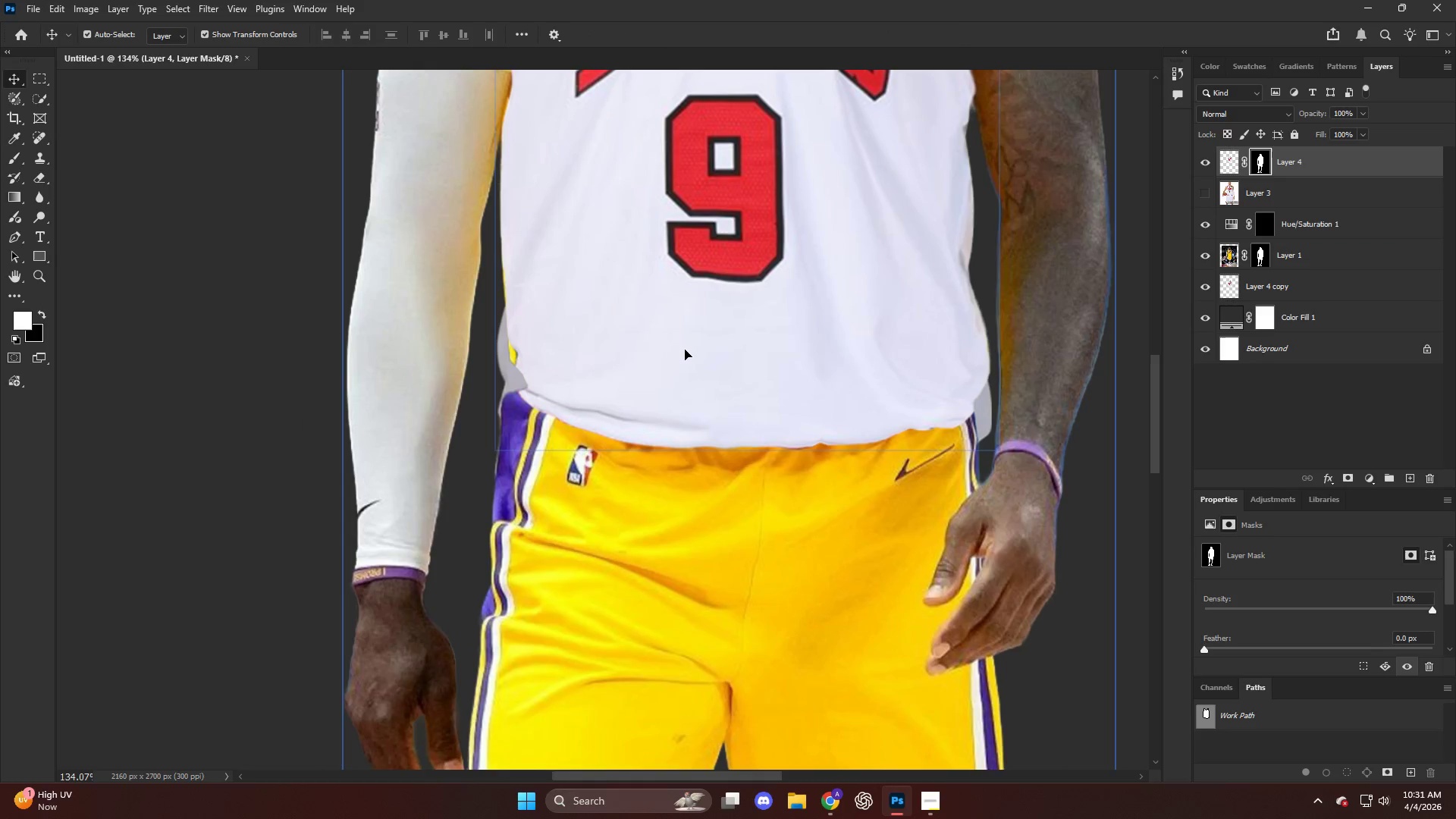 
hold_key(key=AltLeft, duration=0.77)
 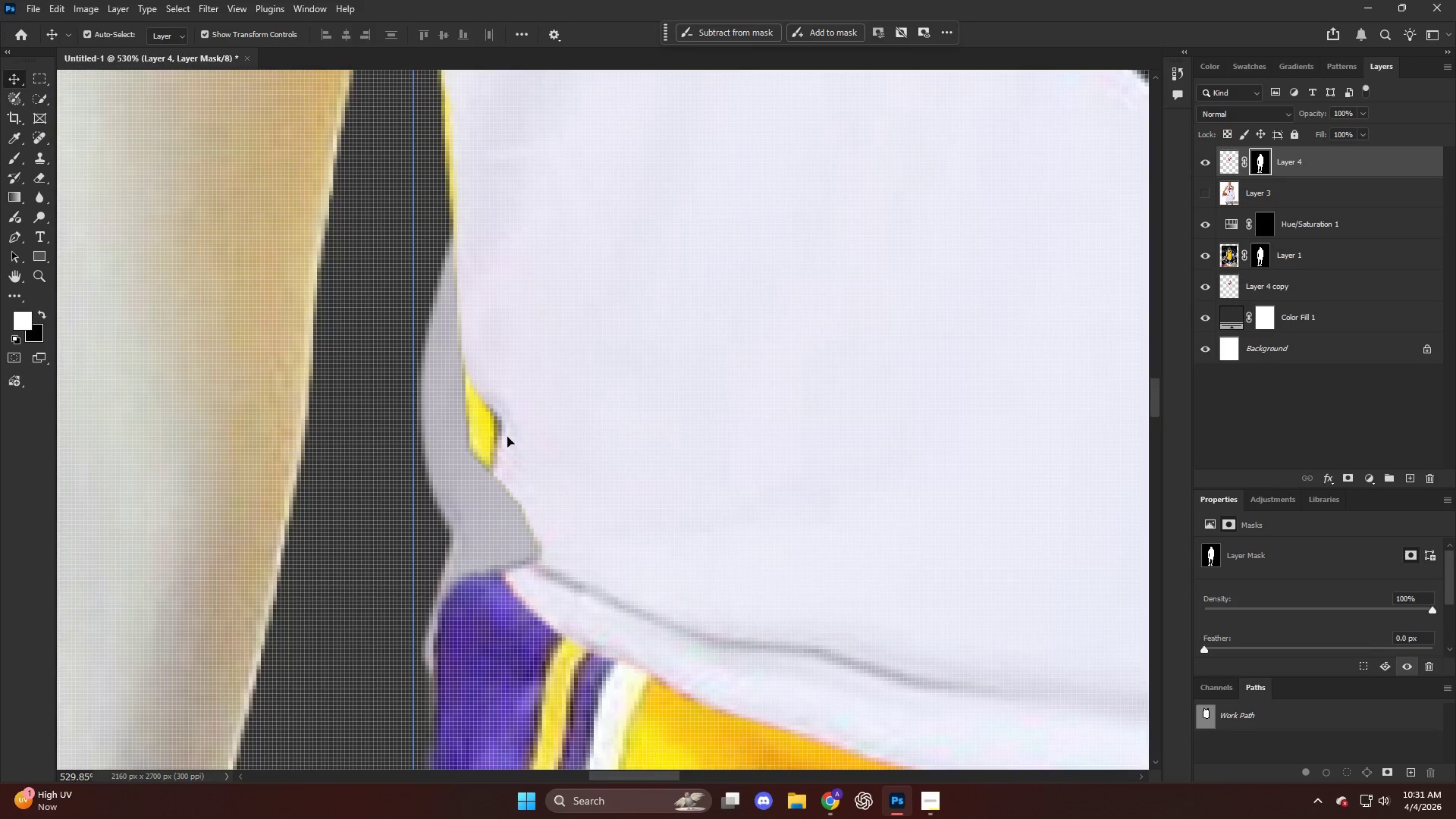 
key(V)
 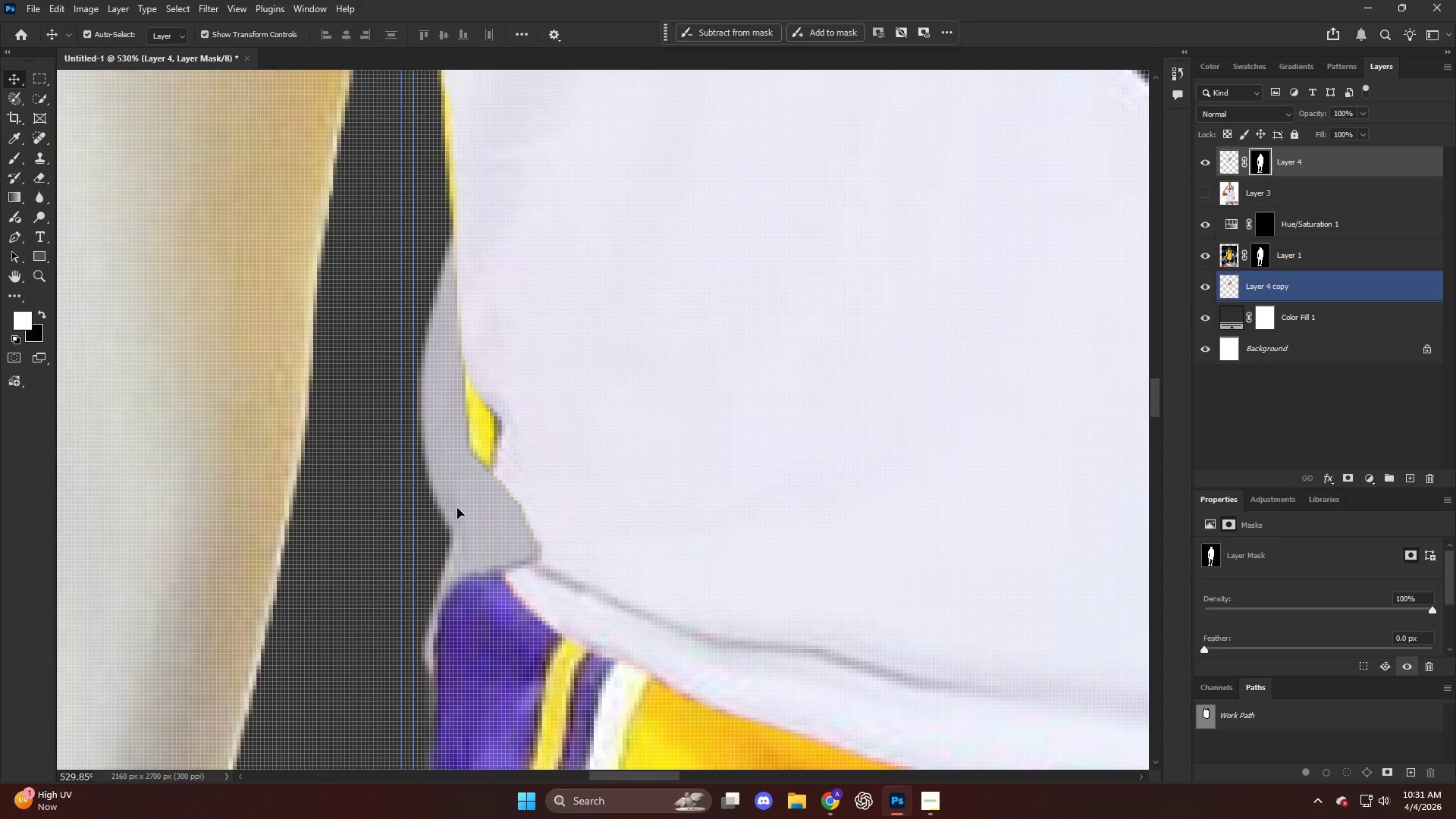 
scroll: coordinate [511, 416], scroll_direction: up, amount: 19.0
 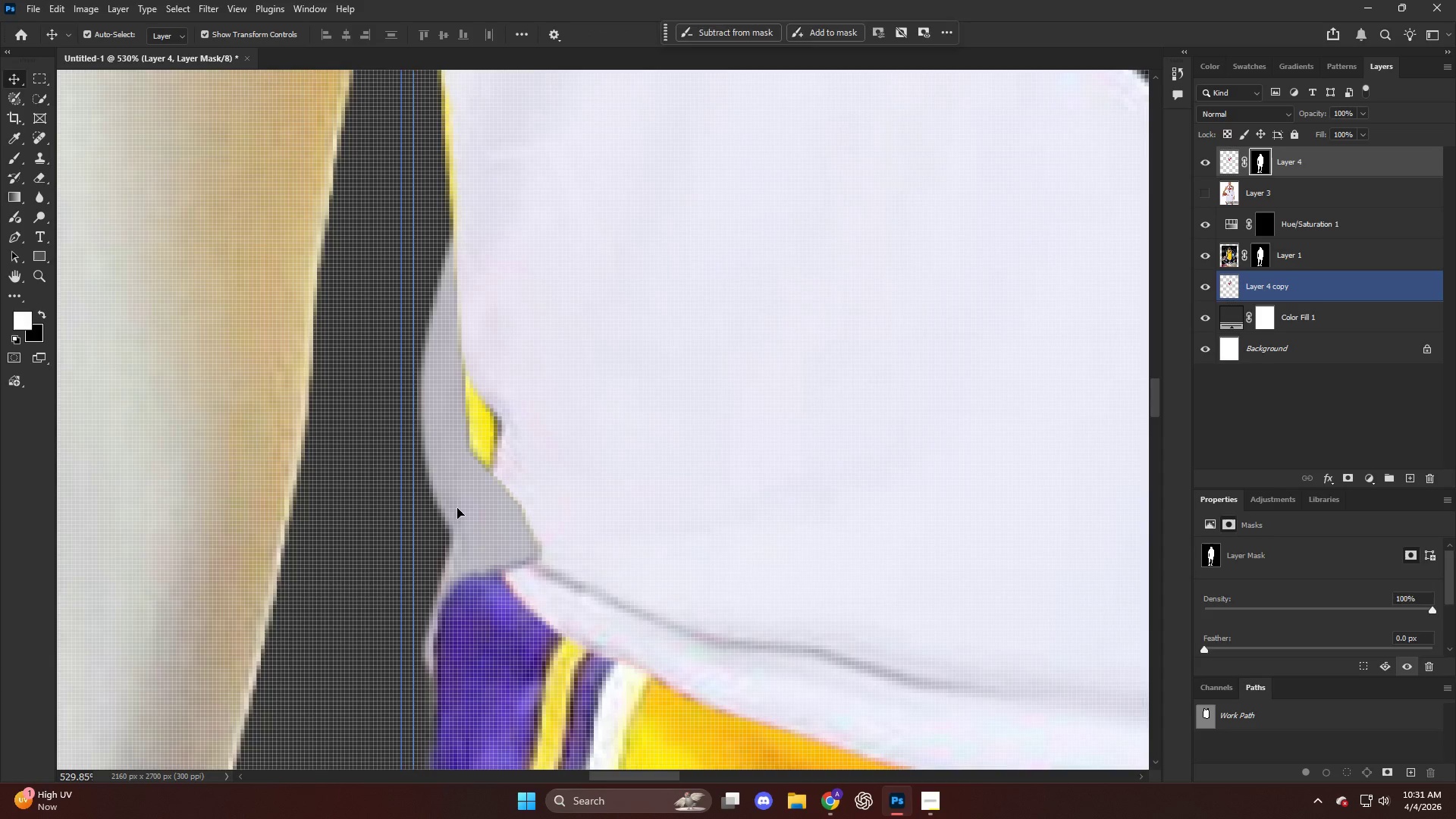 
left_click([457, 508])
 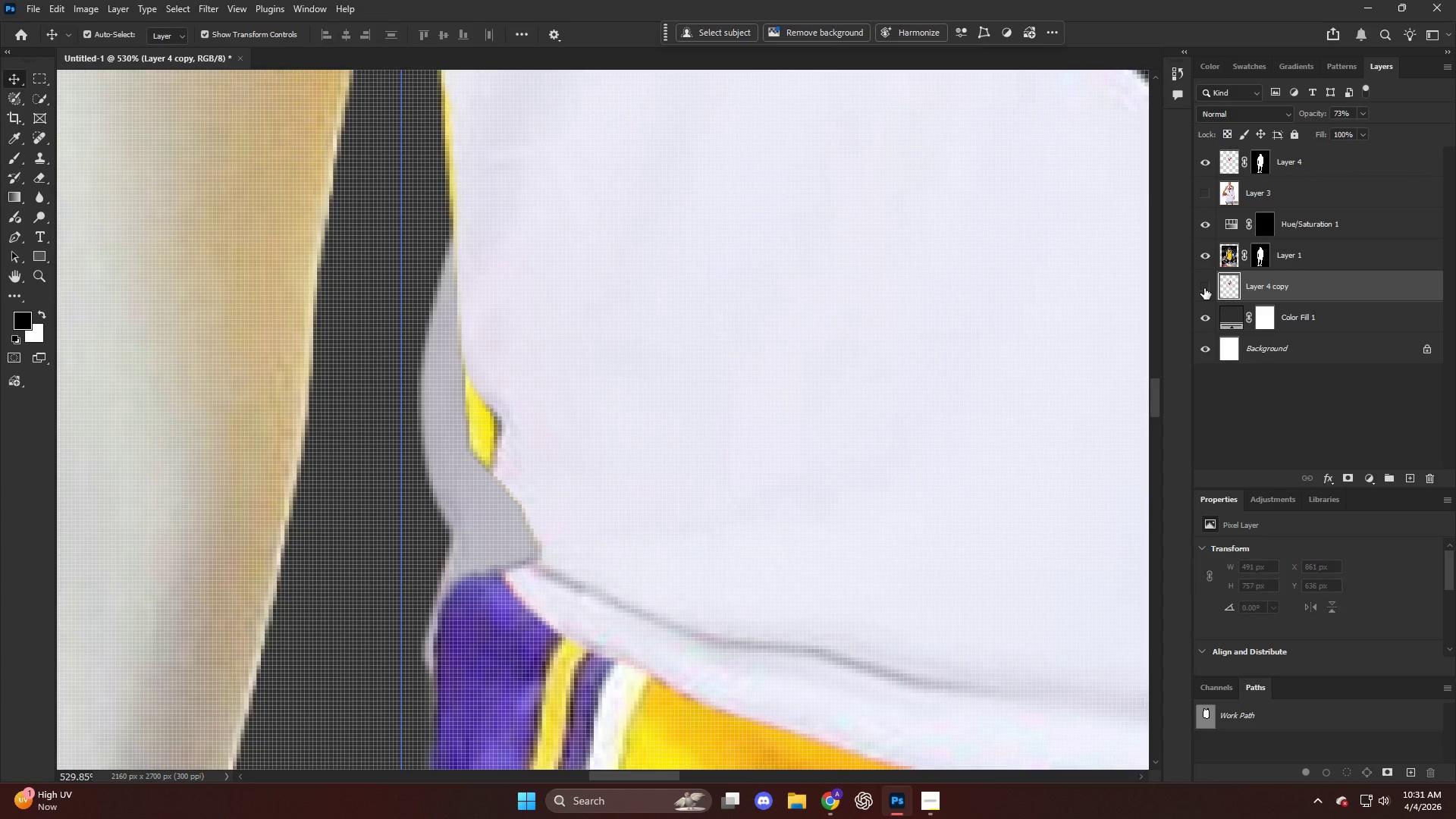 
double_click([1204, 288])
 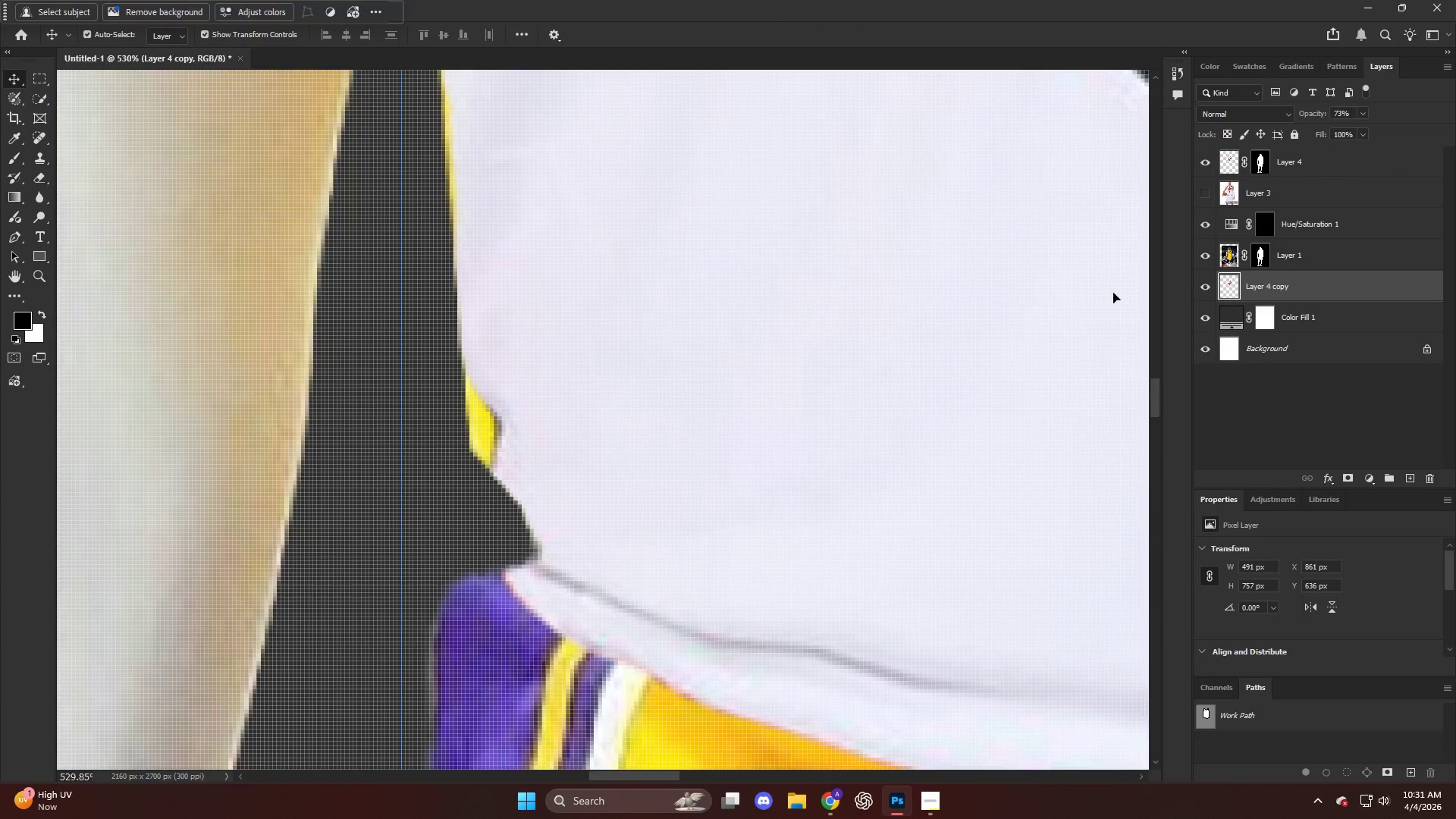 
hold_key(key=AltLeft, duration=1.0)
scroll: coordinate [563, 325], scroll_direction: down, amount: 27.0
 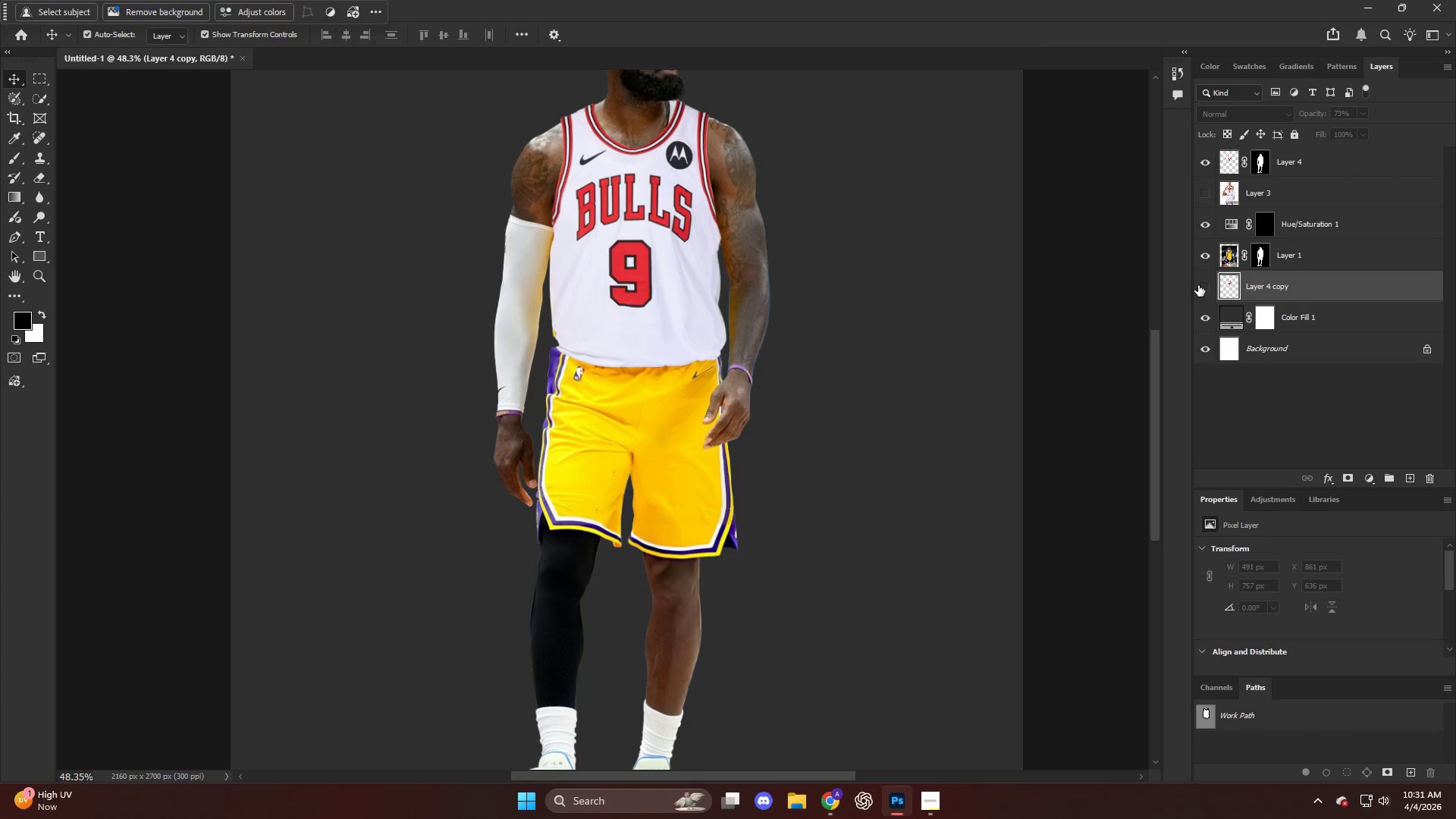 
hold_key(key=AltLeft, duration=0.52)
 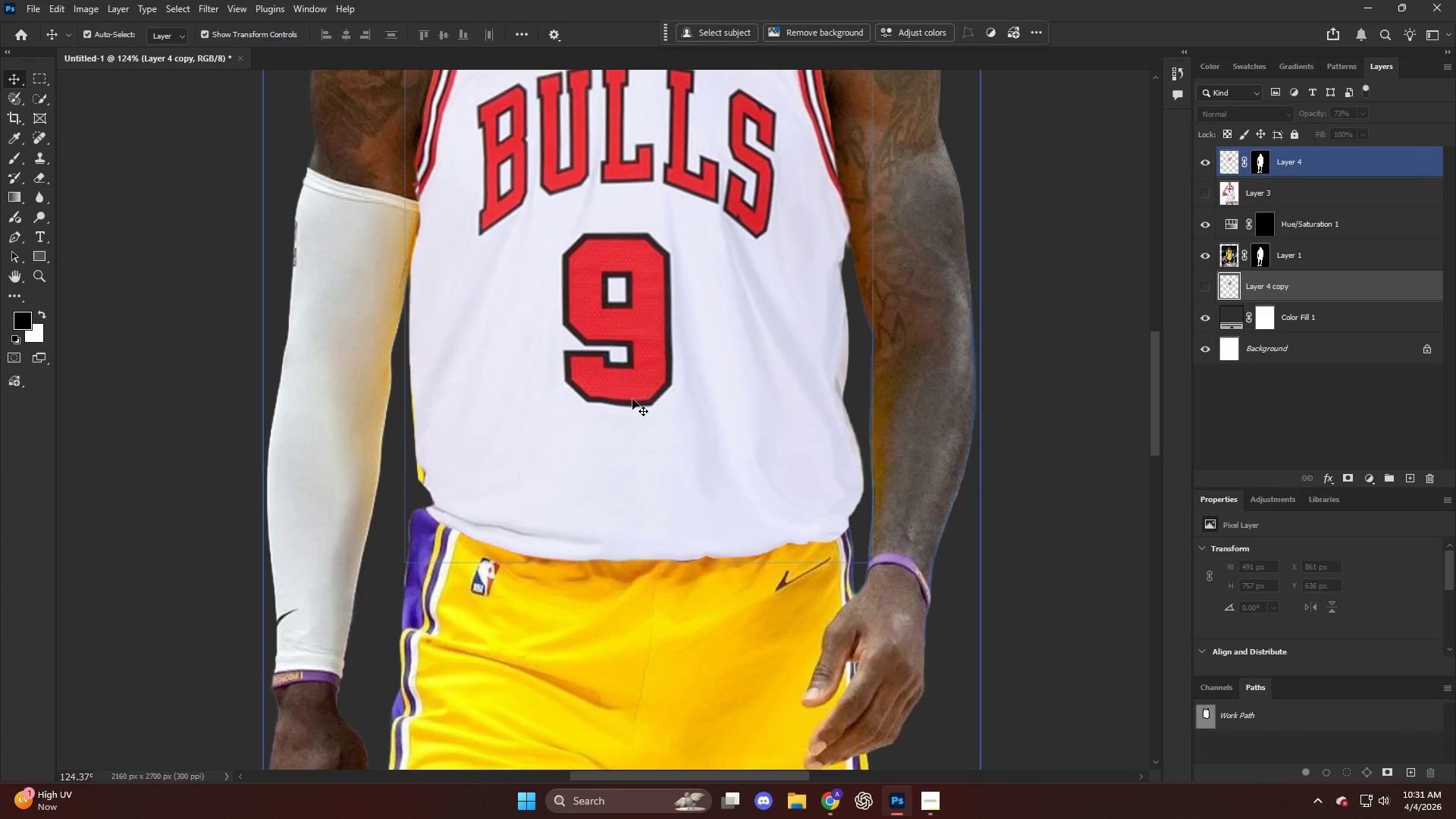 
key(V)
 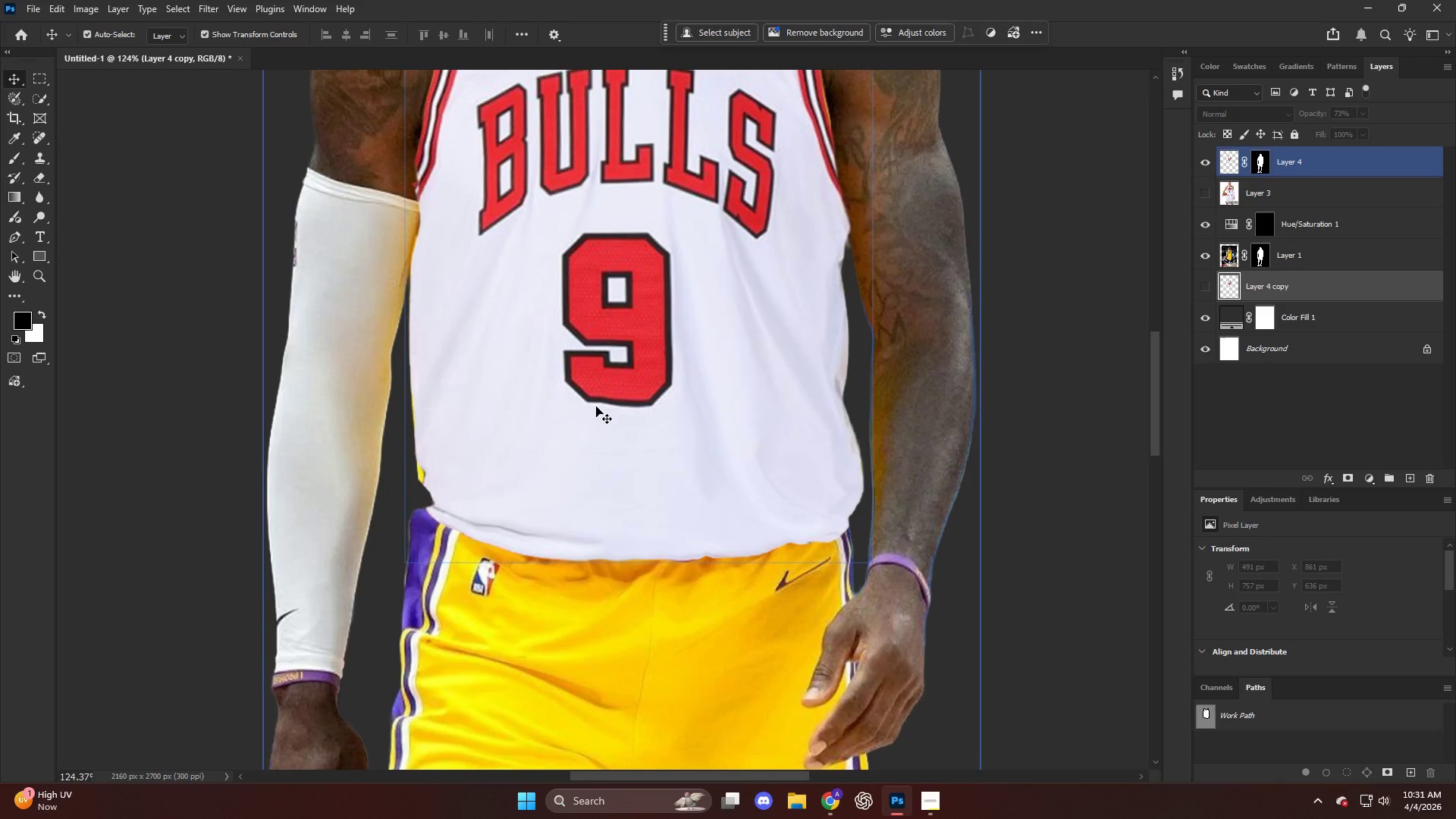 
left_click([596, 406])
 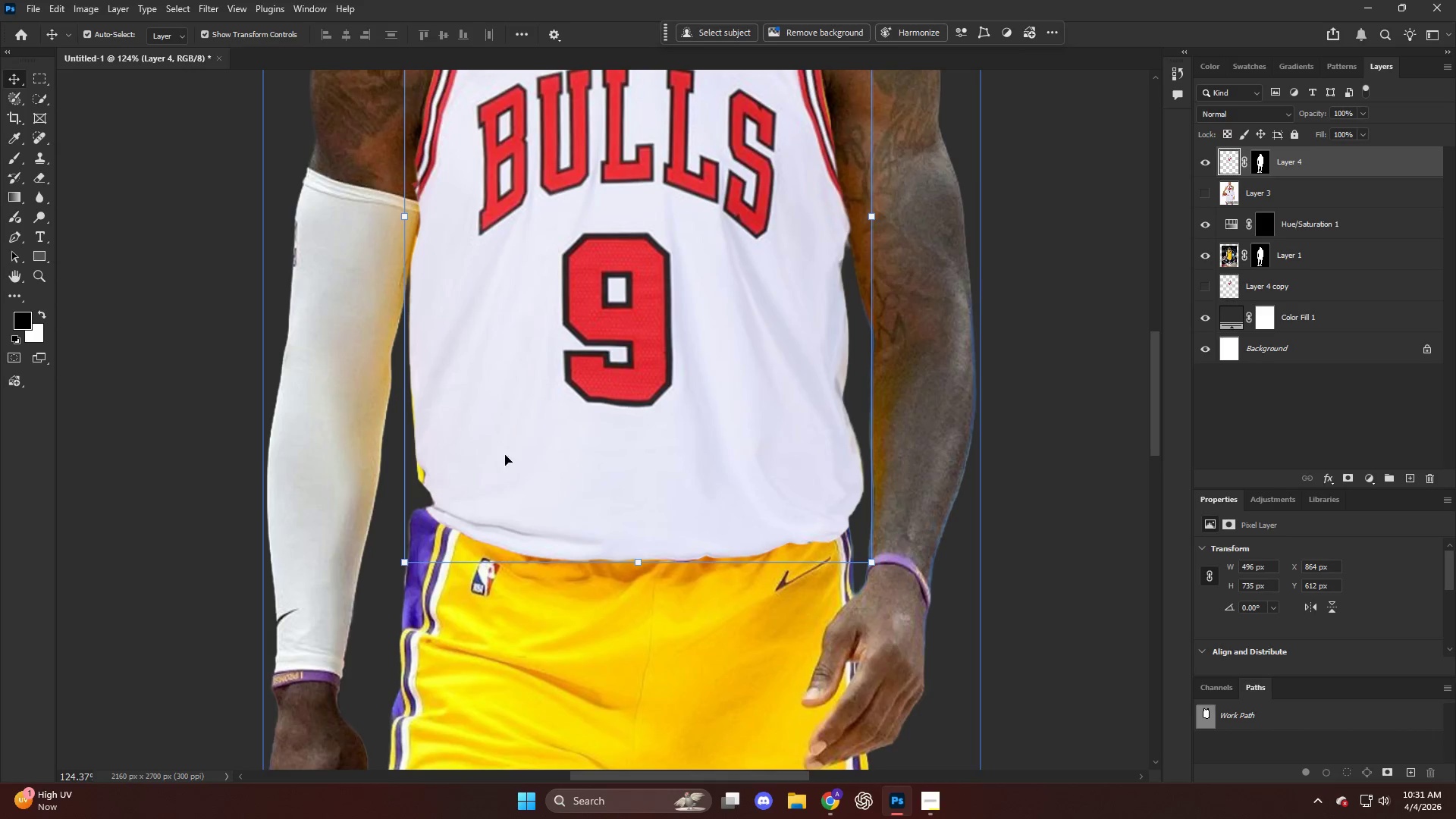 
scroll: coordinate [632, 399], scroll_direction: up, amount: 17.0
 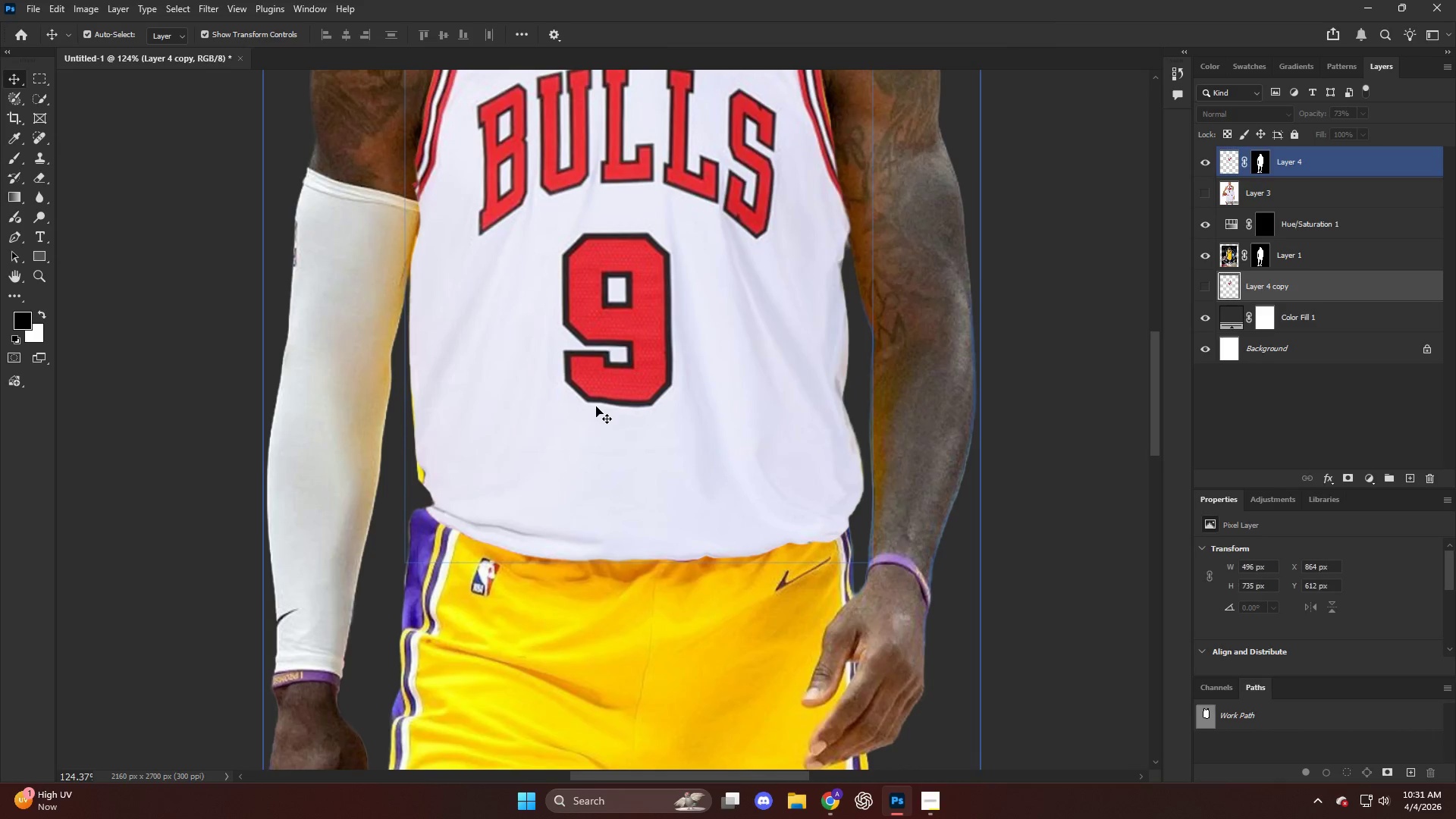 
hold_key(key=AltLeft, duration=0.56)
scroll: coordinate [473, 463], scroll_direction: up, amount: 10.0
 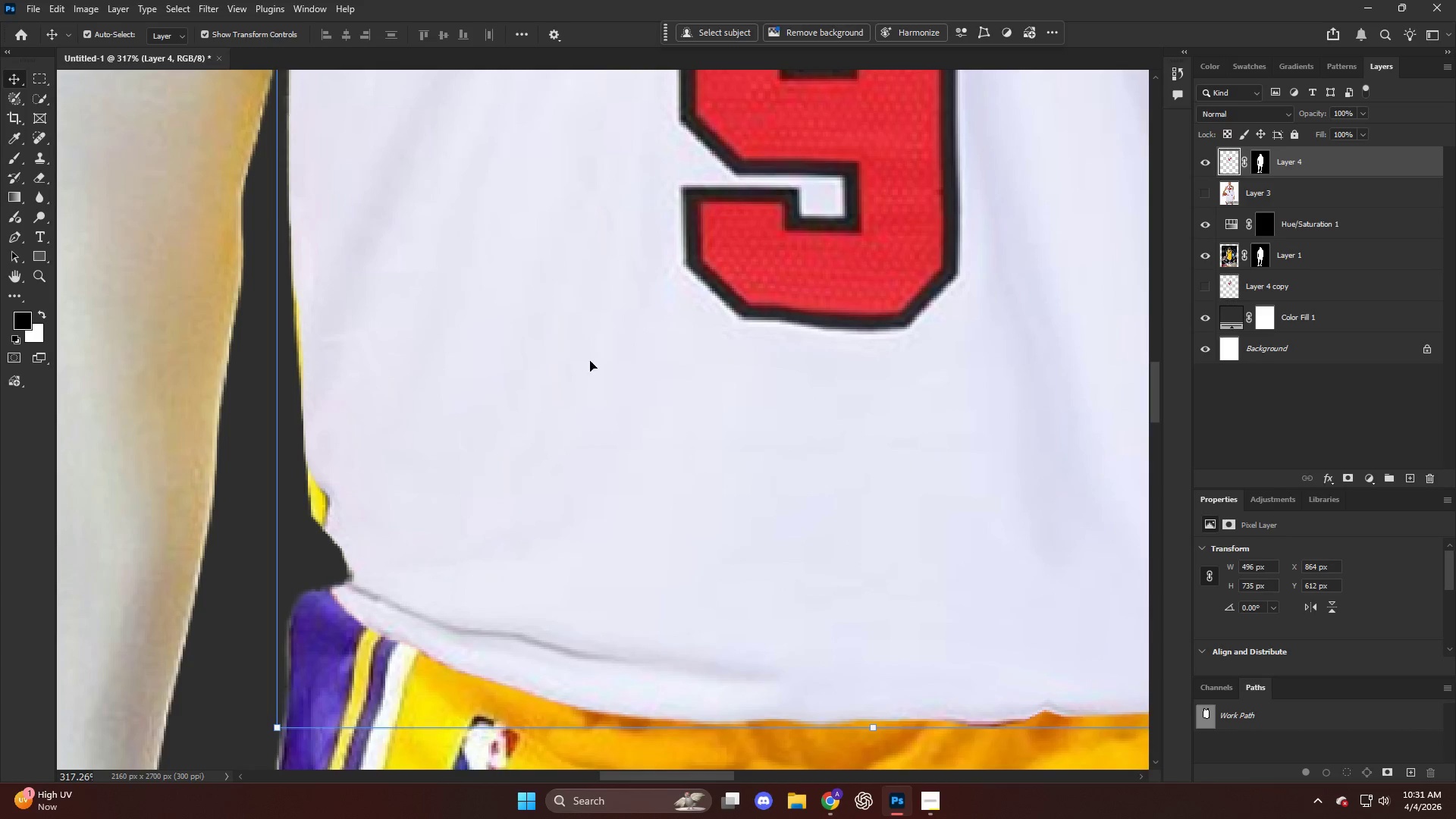 
key(Alt+AltLeft)
 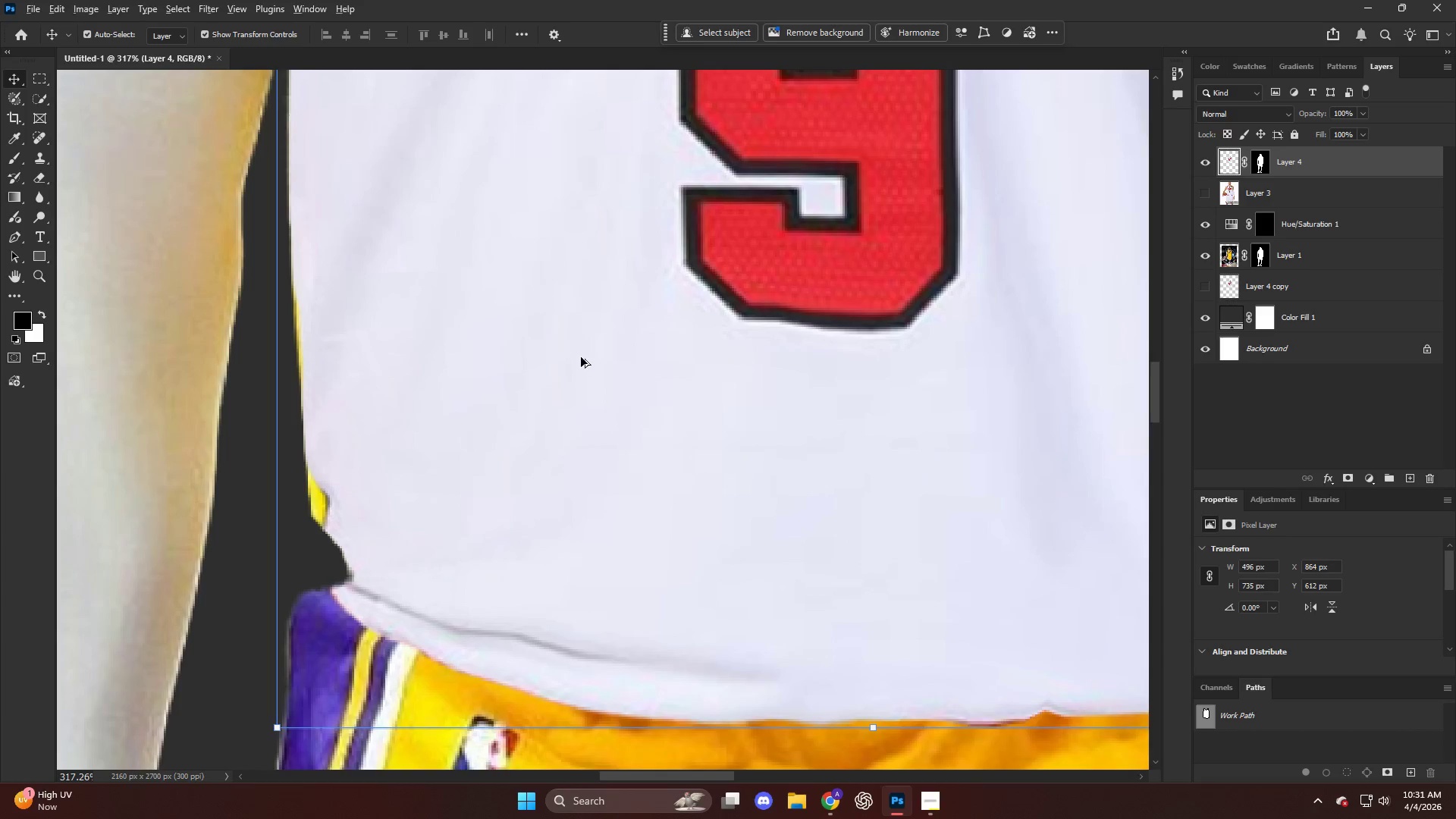 
scroll: coordinate [582, 356], scroll_direction: down, amount: 7.0
 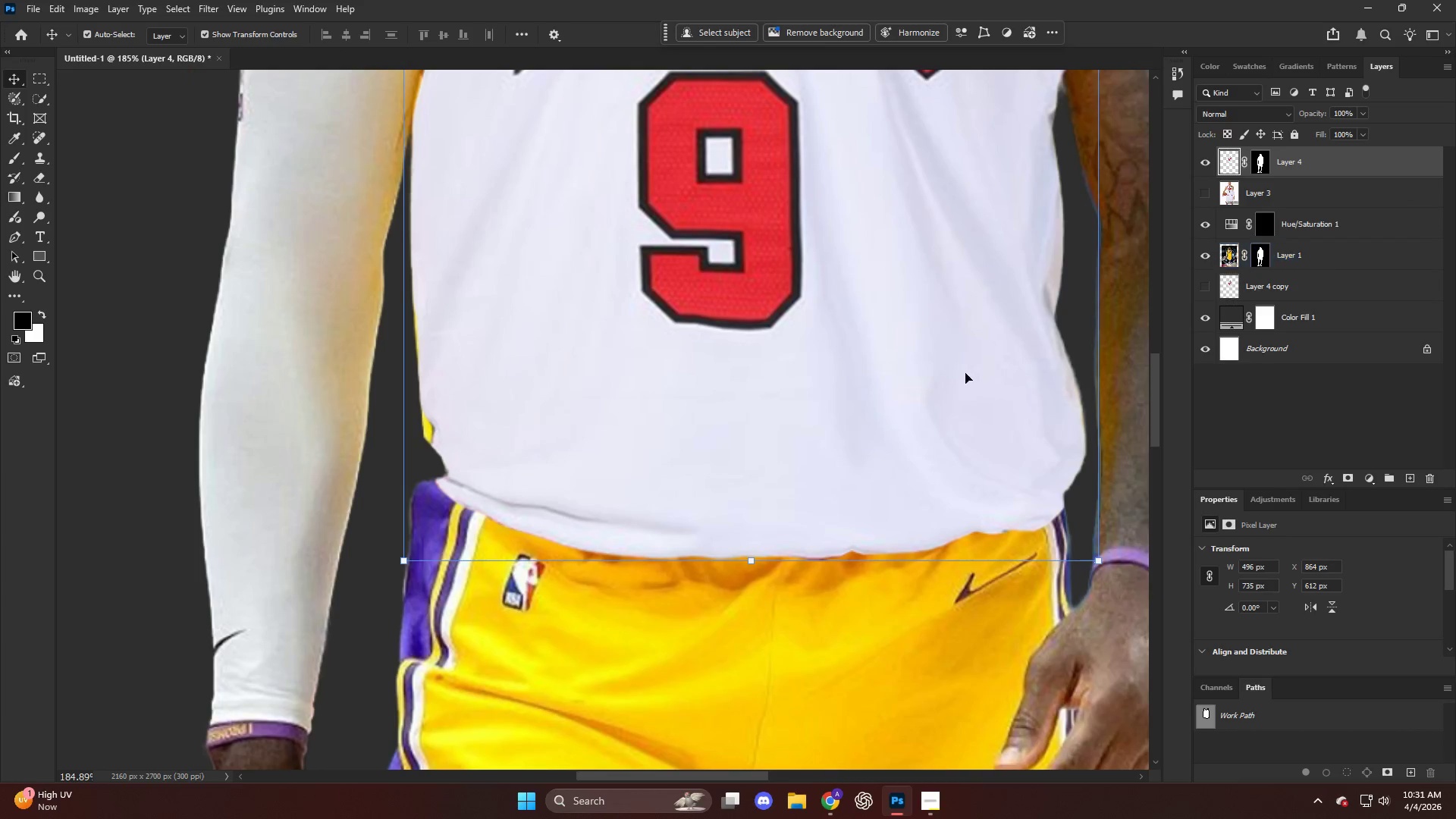 
left_click([821, 418])
 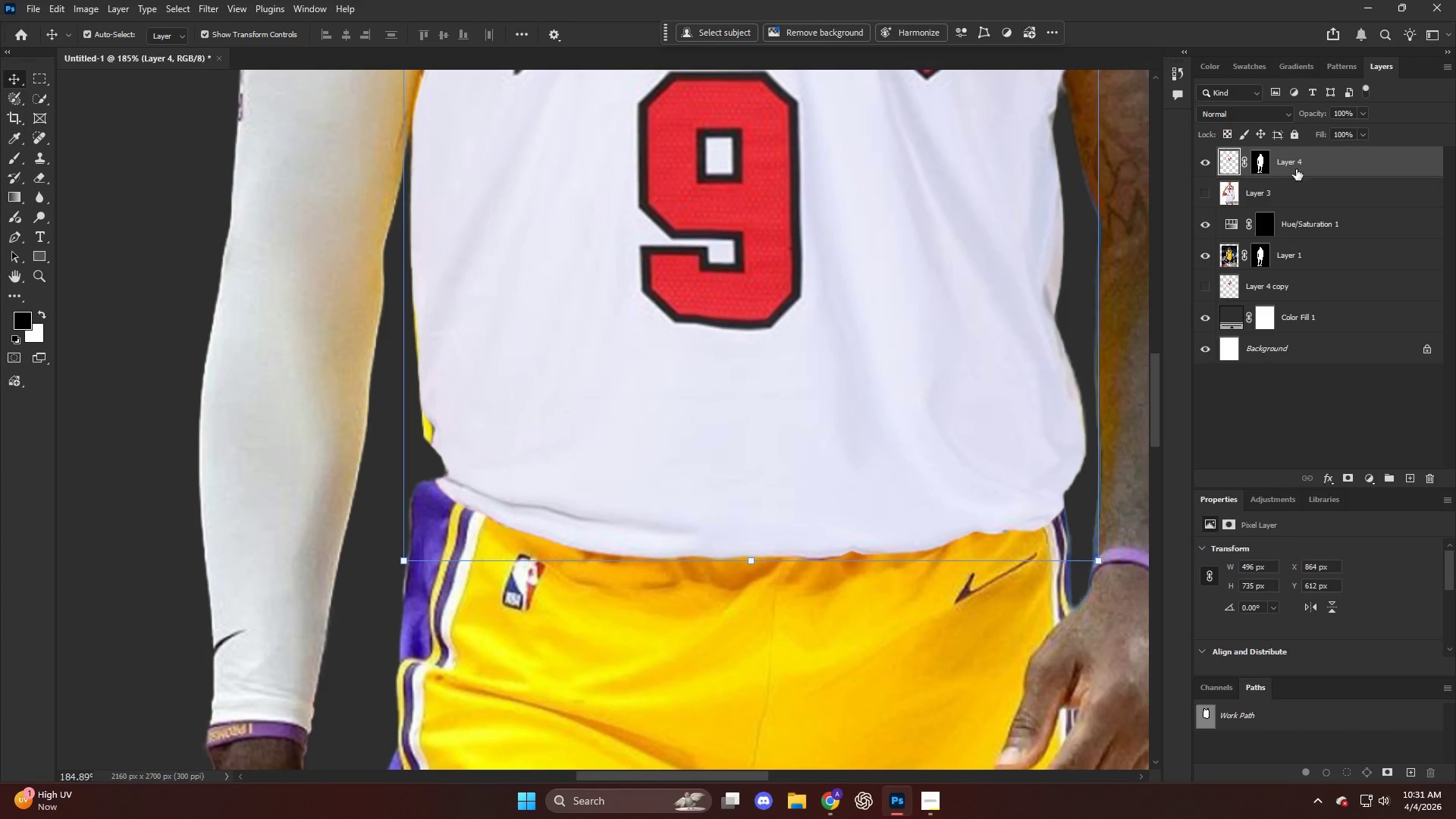 
left_click_drag(start_coordinate=[1319, 112], to_coordinate=[1281, 106])
 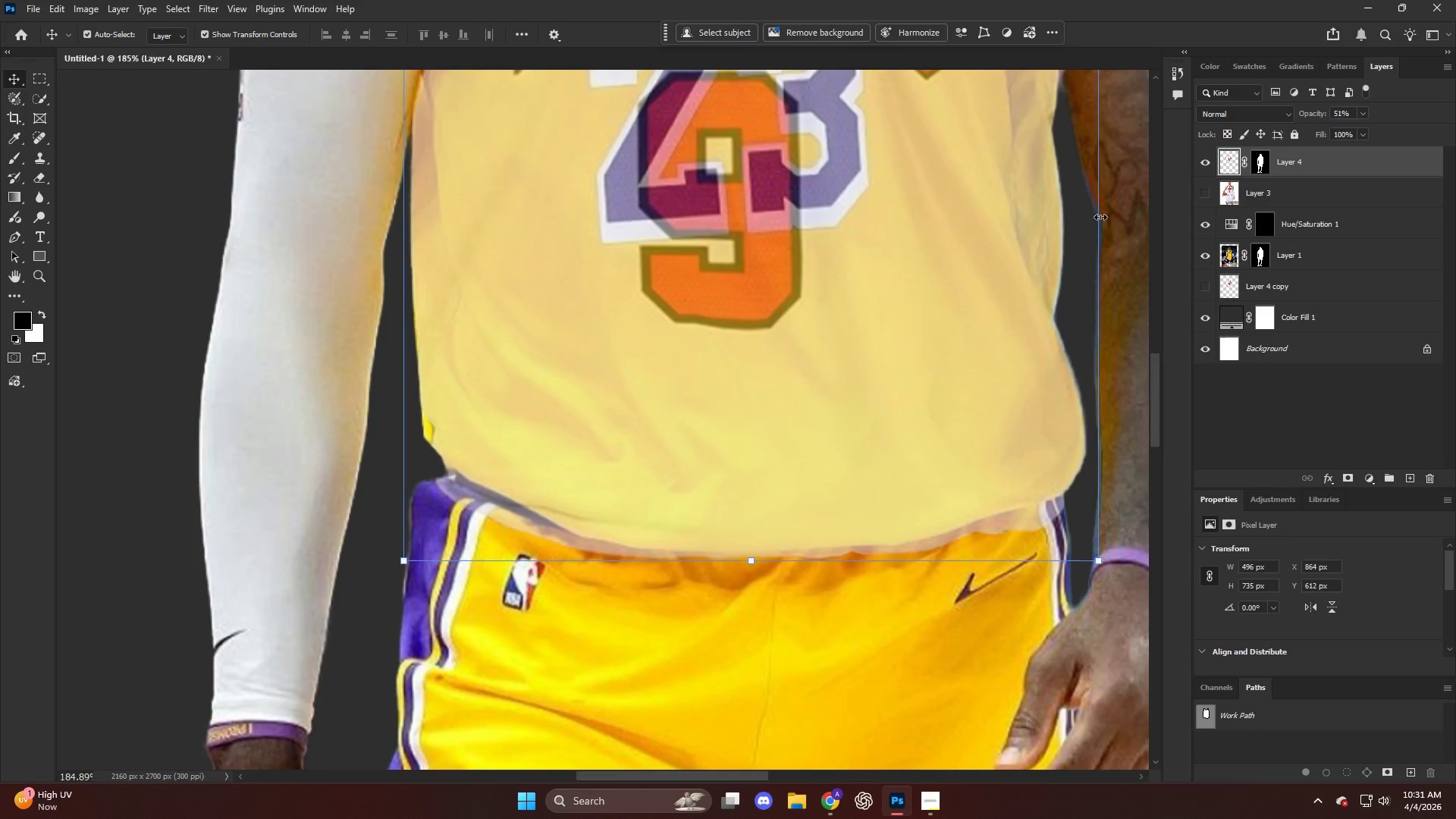 
hold_key(key=AltLeft, duration=0.42)
 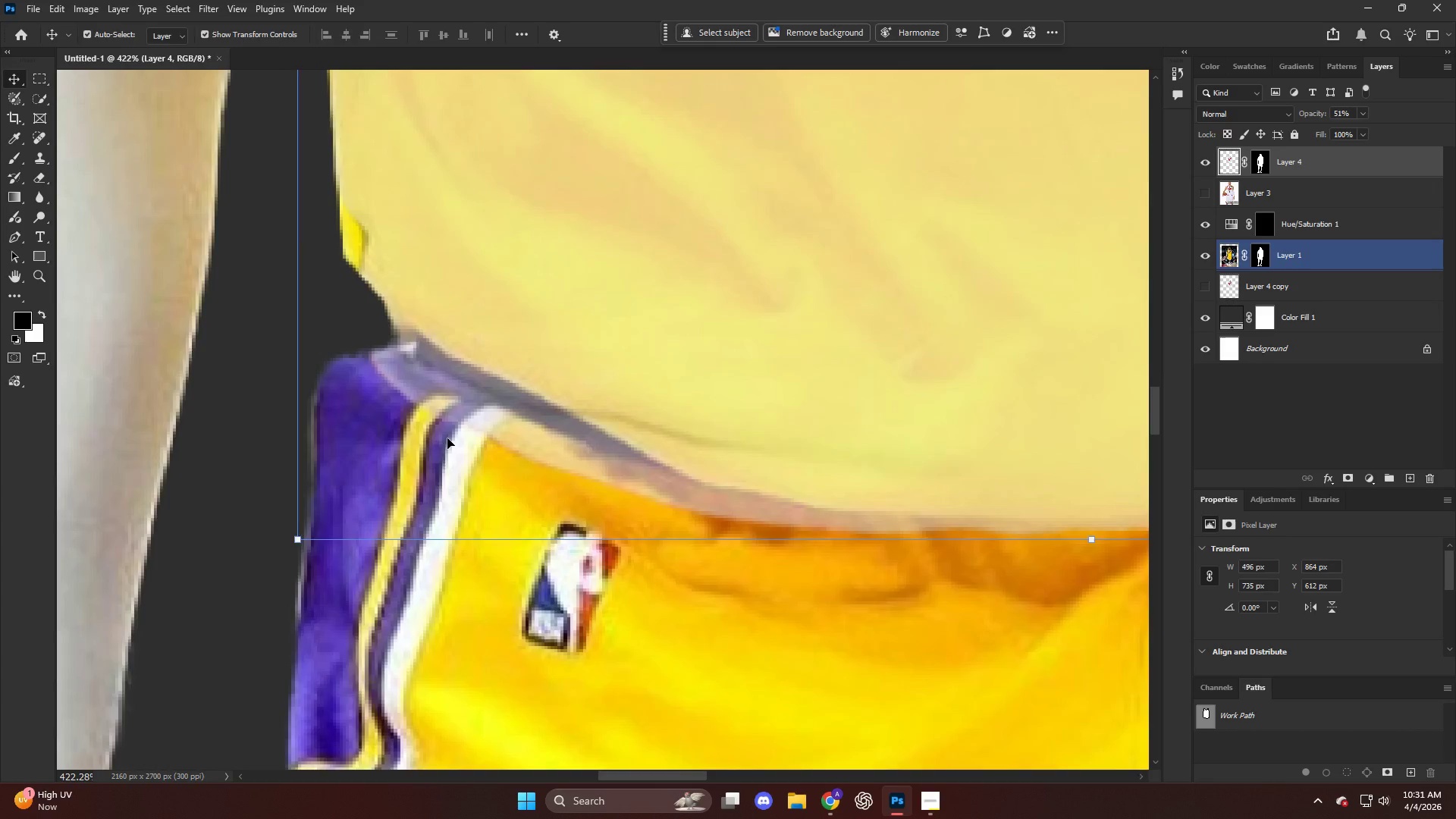 
key(E)
 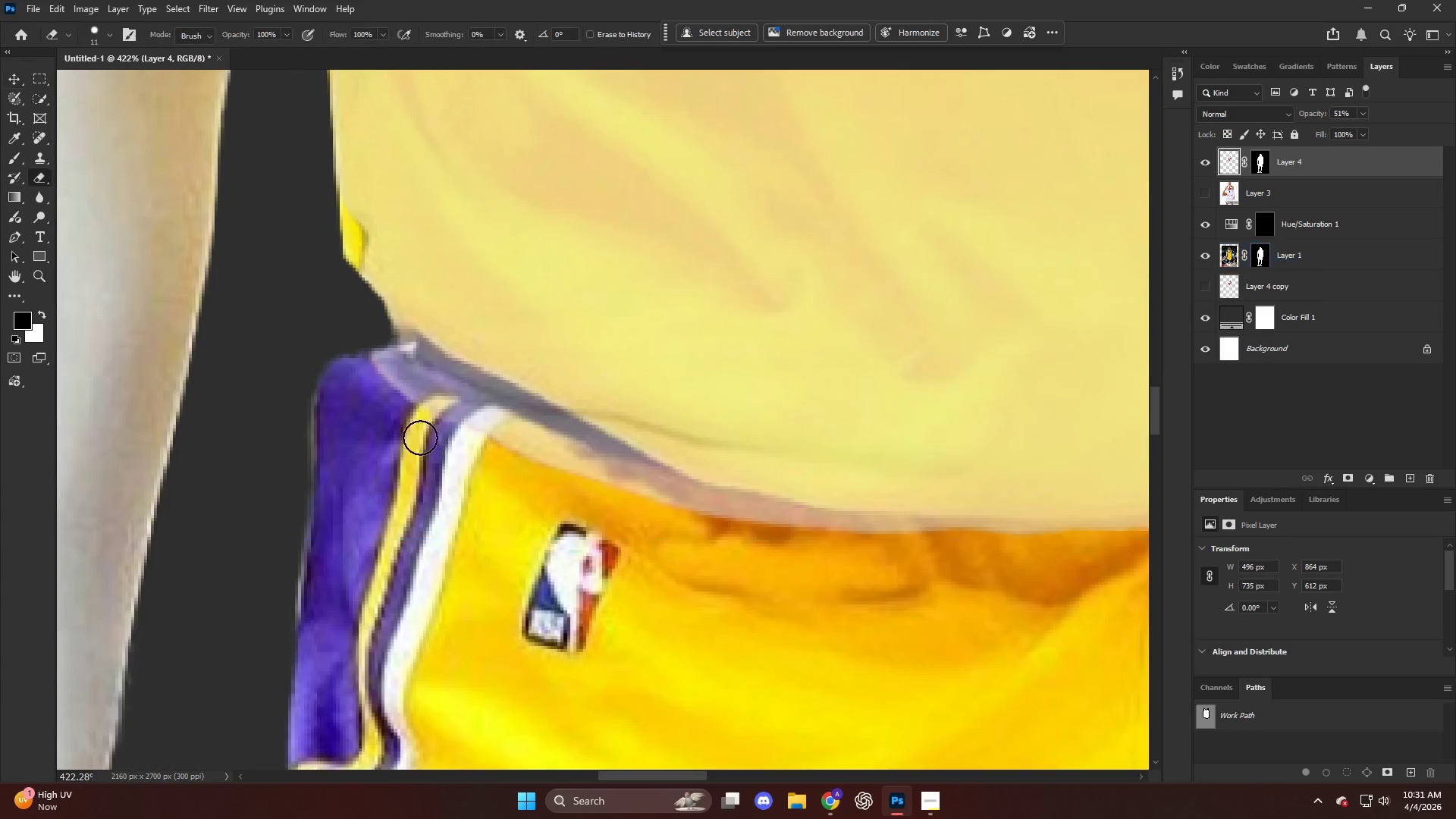 
hold_key(key=AltLeft, duration=0.39)
 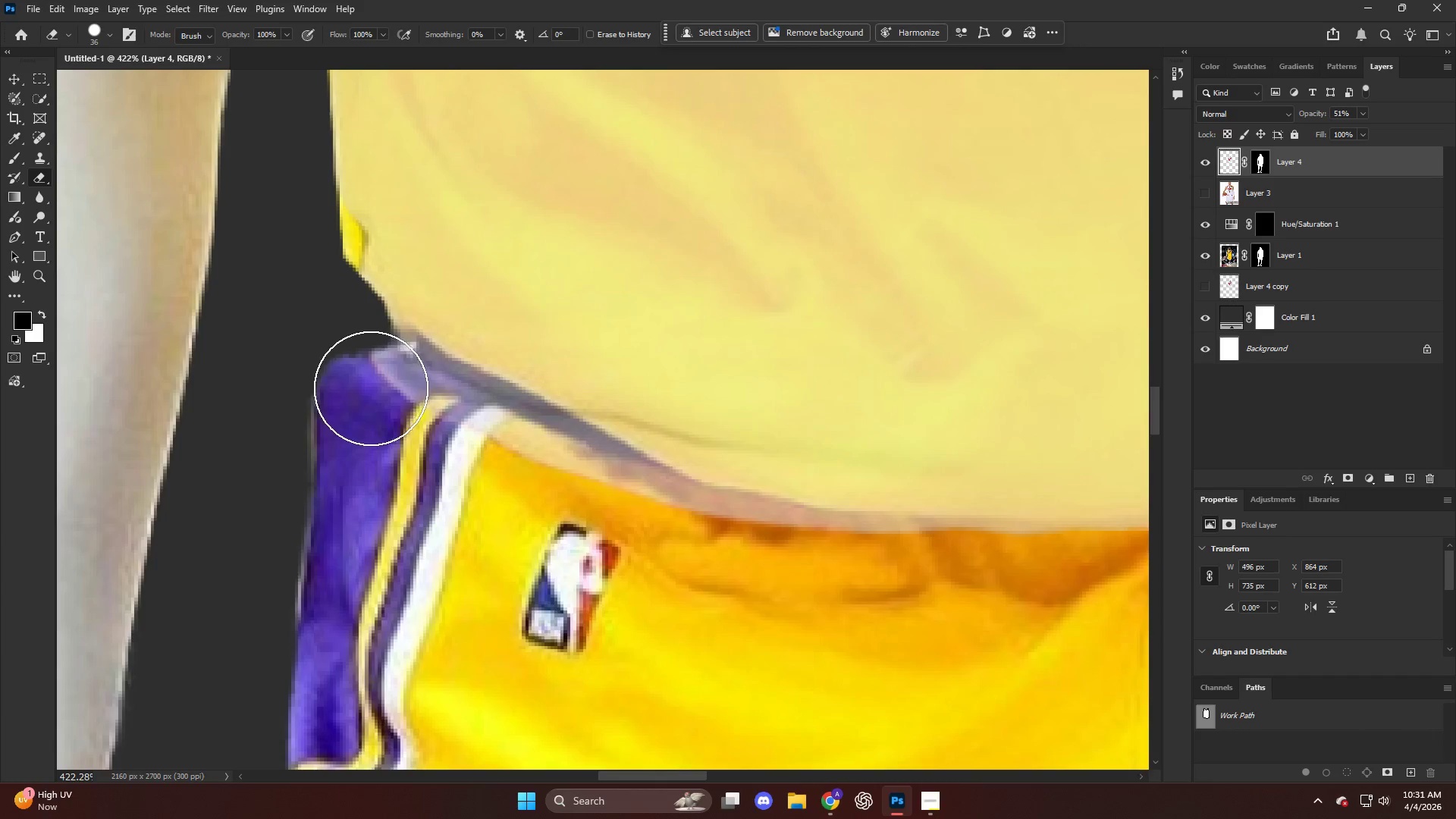 
scroll: coordinate [478, 442], scroll_direction: up, amount: 3.0
 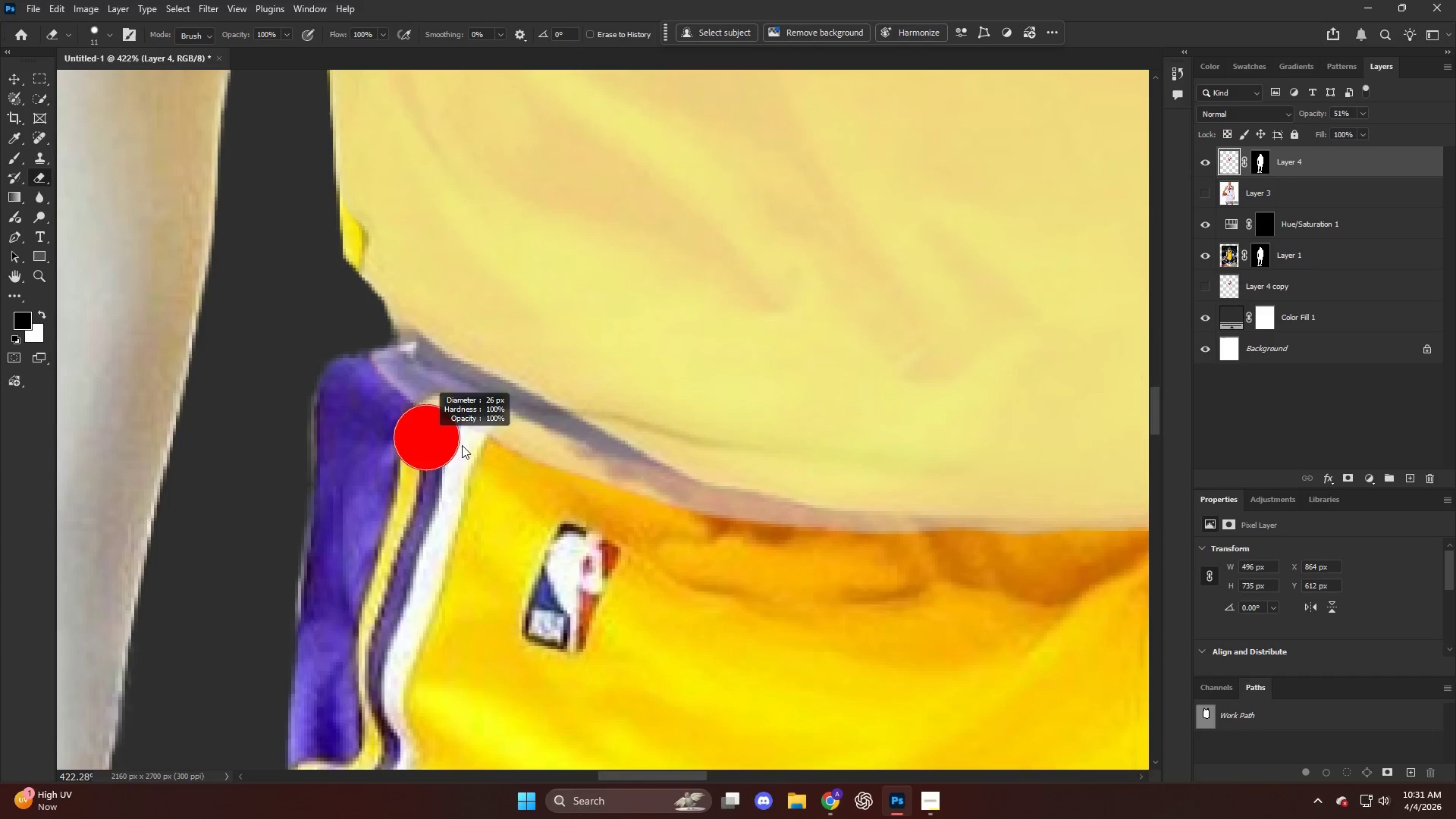 
left_click_drag(start_coordinate=[378, 388], to_coordinate=[519, 475])
 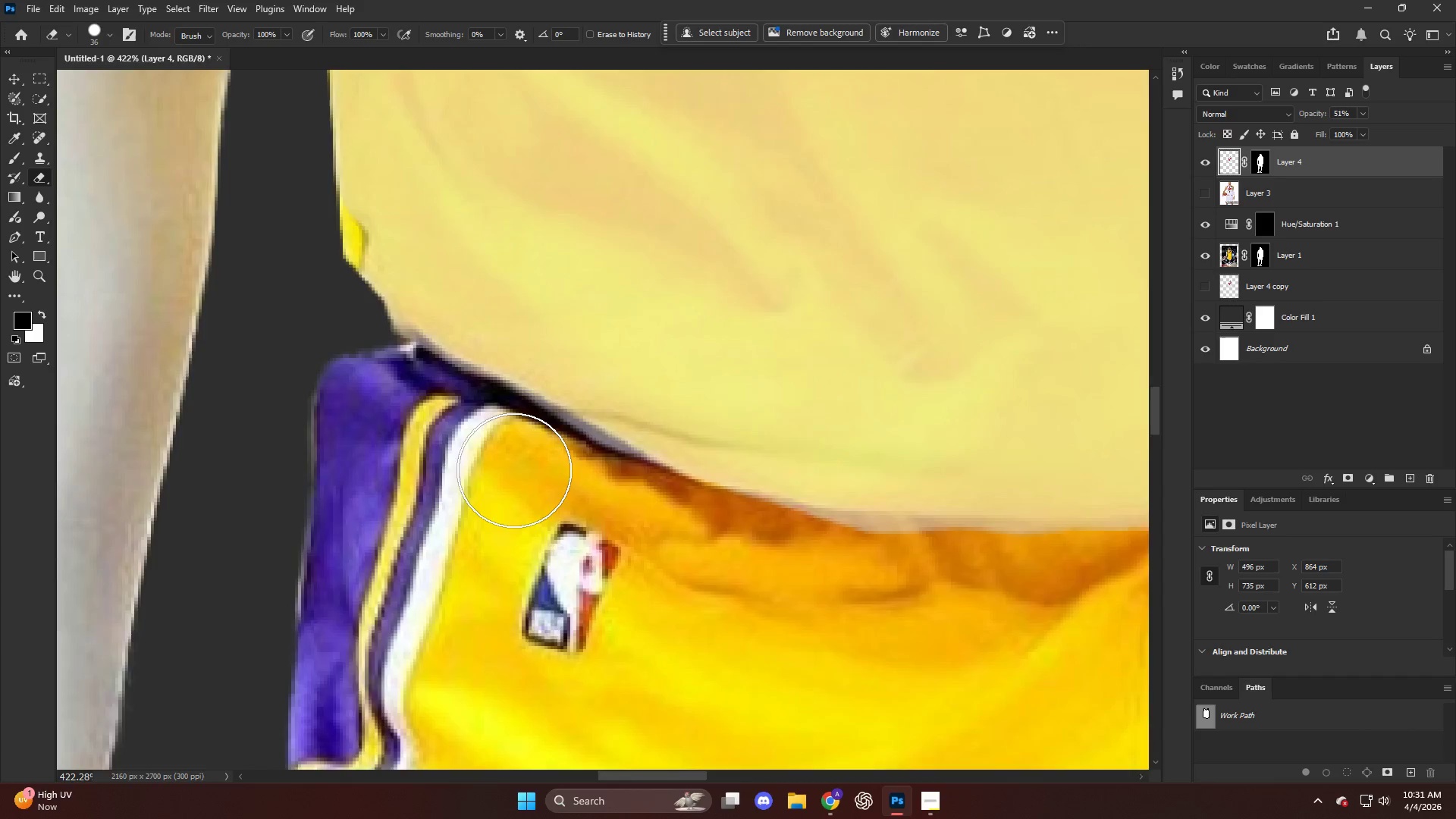 
key(Alt+AltLeft)
 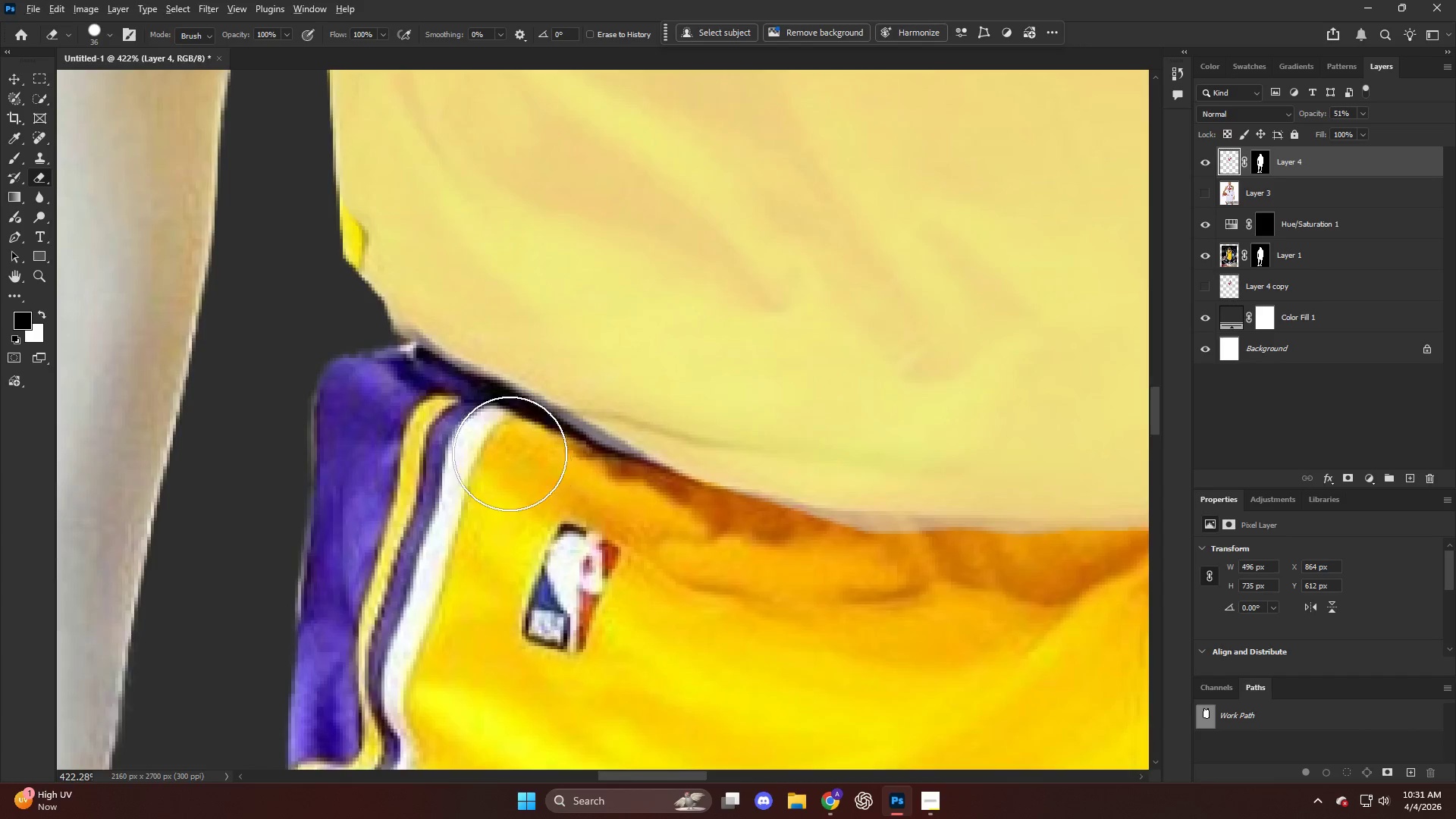 
hold_key(key=ControlLeft, duration=0.55)
 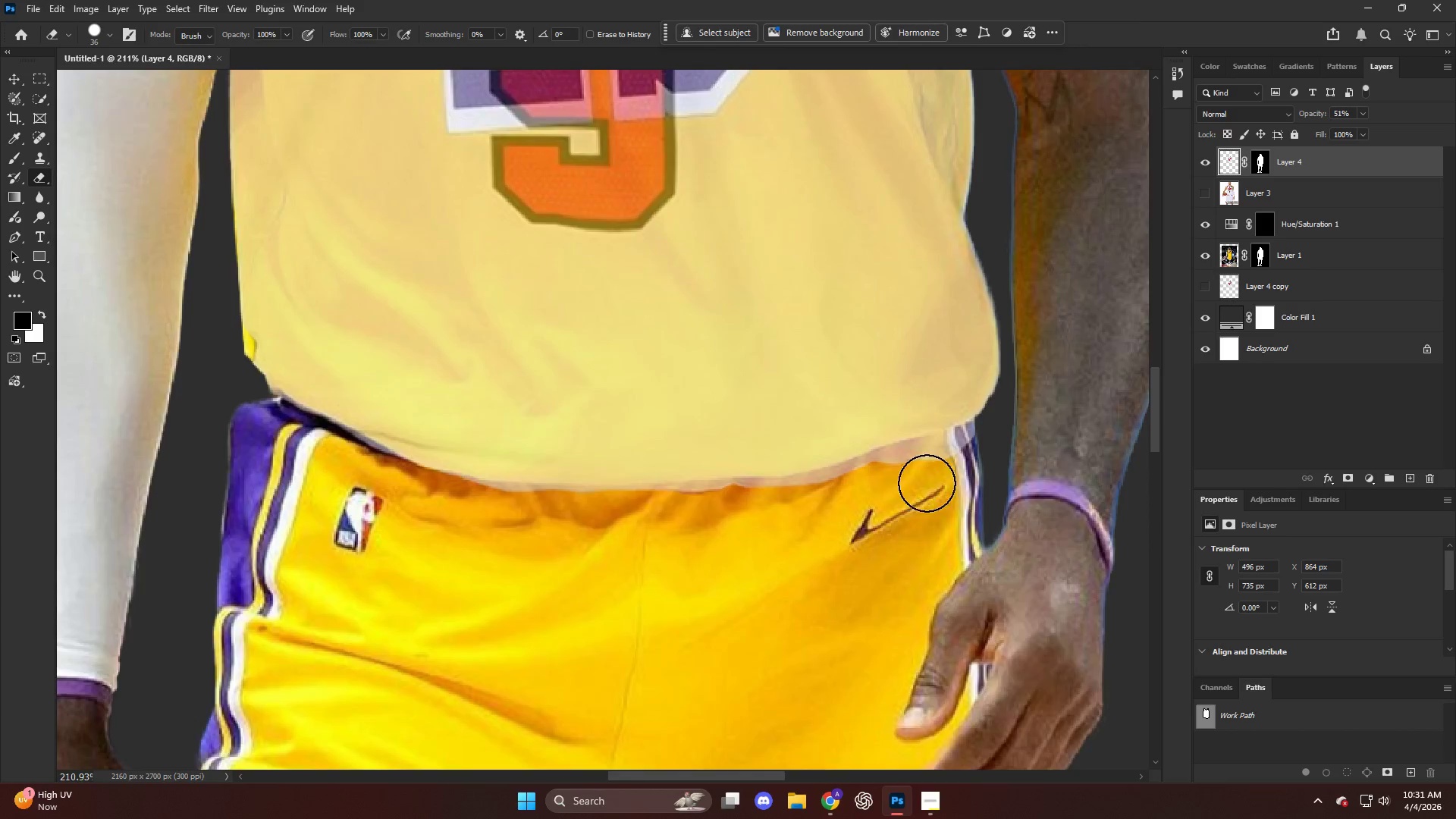 
key(Alt+AltLeft)
 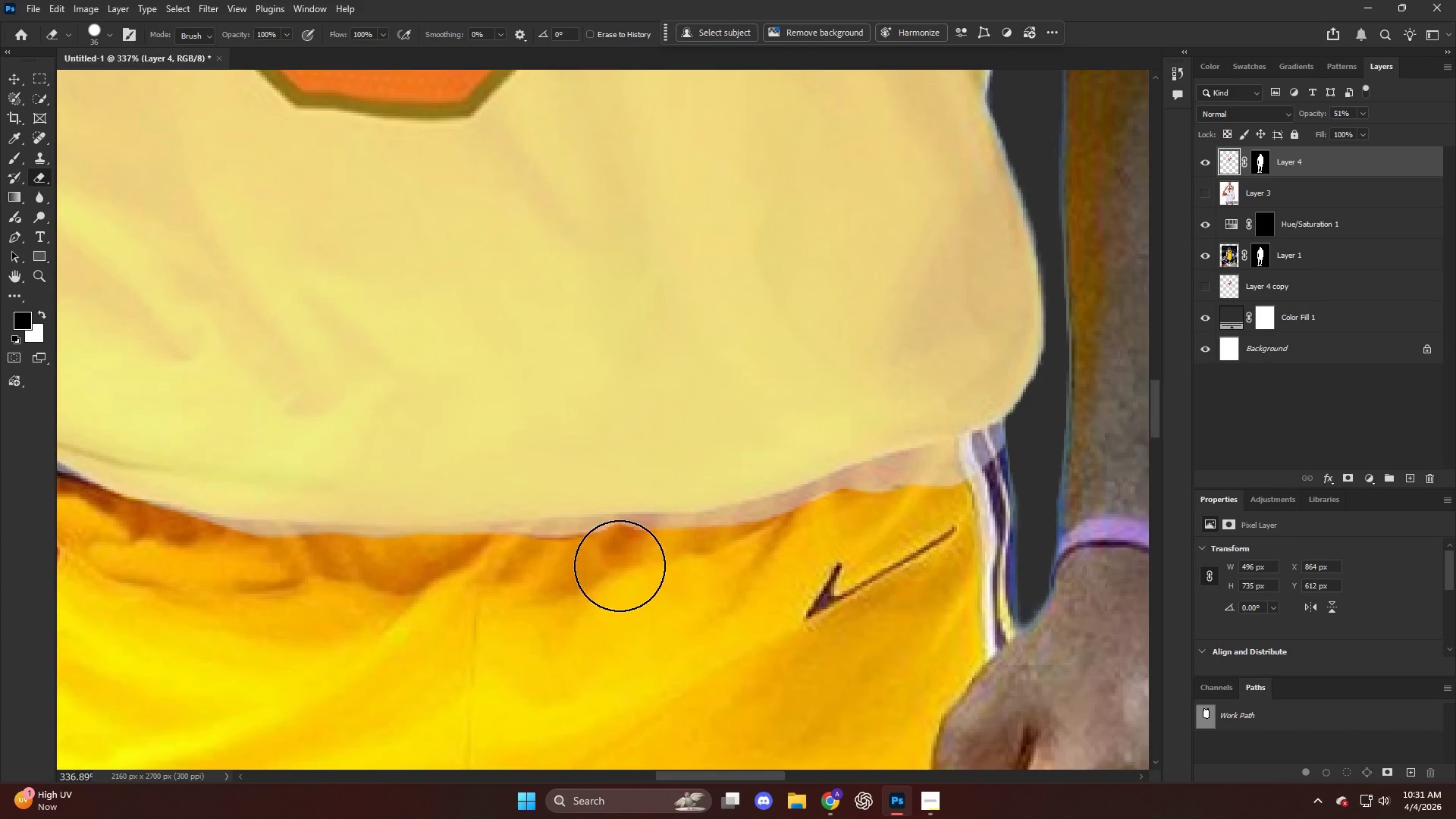 
scroll: coordinate [927, 483], scroll_direction: down, amount: 16.0
 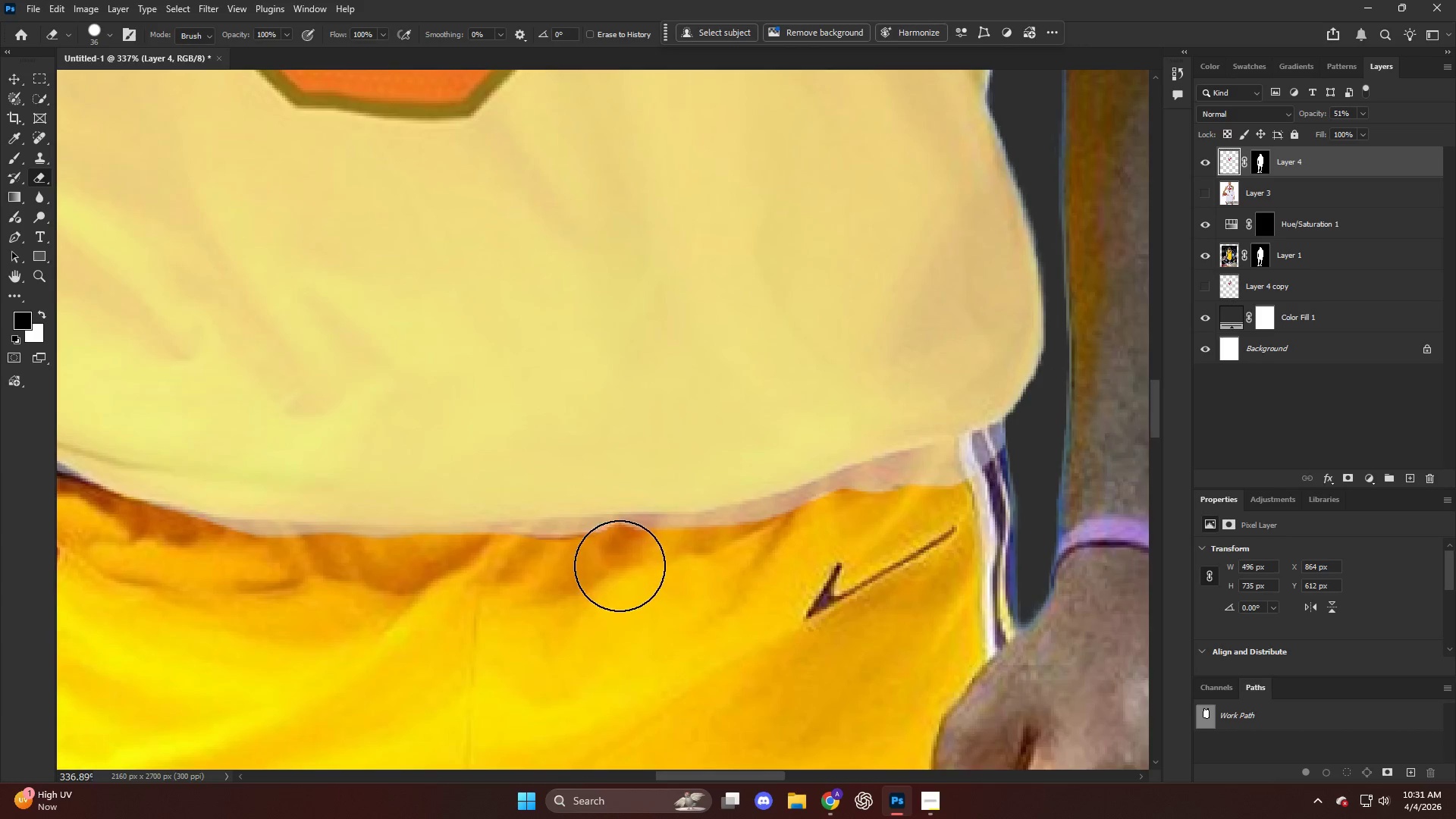 
left_click_drag(start_coordinate=[621, 566], to_coordinate=[731, 556])
 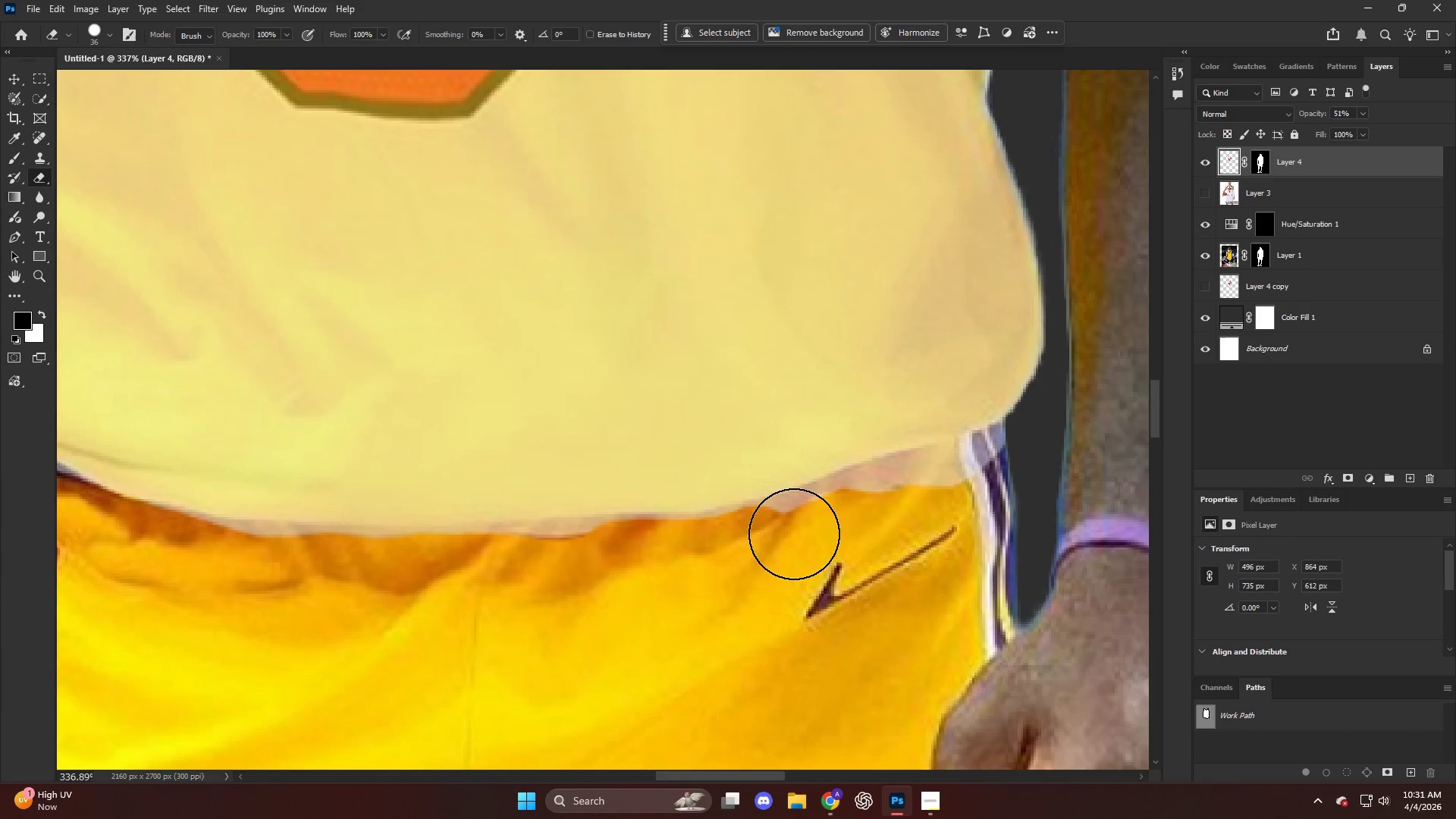 
hold_key(key=ShiftLeft, duration=1.59)
left_click([1027, 465])
 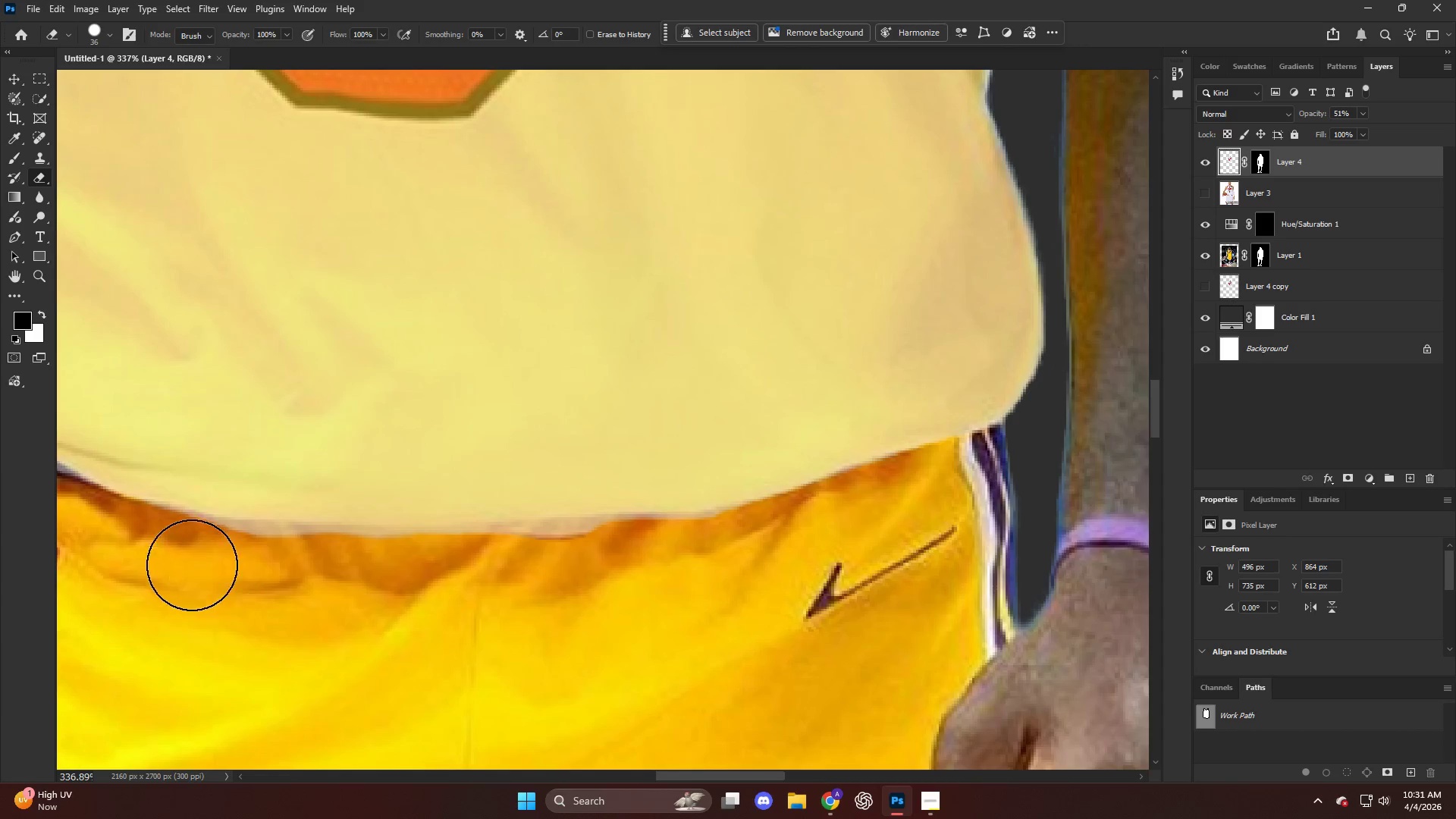 
left_click_drag(start_coordinate=[218, 569], to_coordinate=[203, 559])
 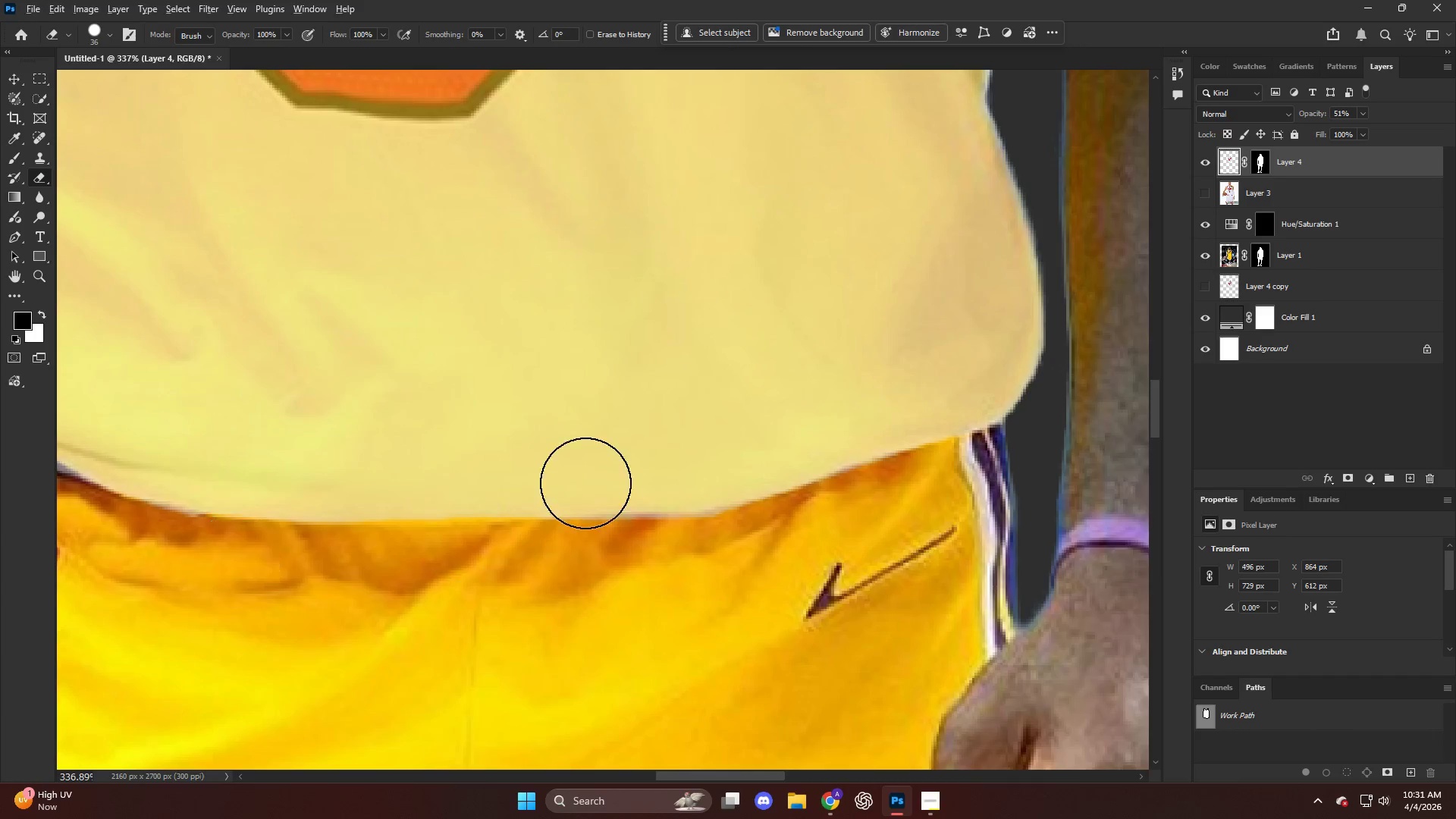 
hold_key(key=AltLeft, duration=0.44)
scroll: coordinate [609, 452], scroll_direction: down, amount: 15.0
 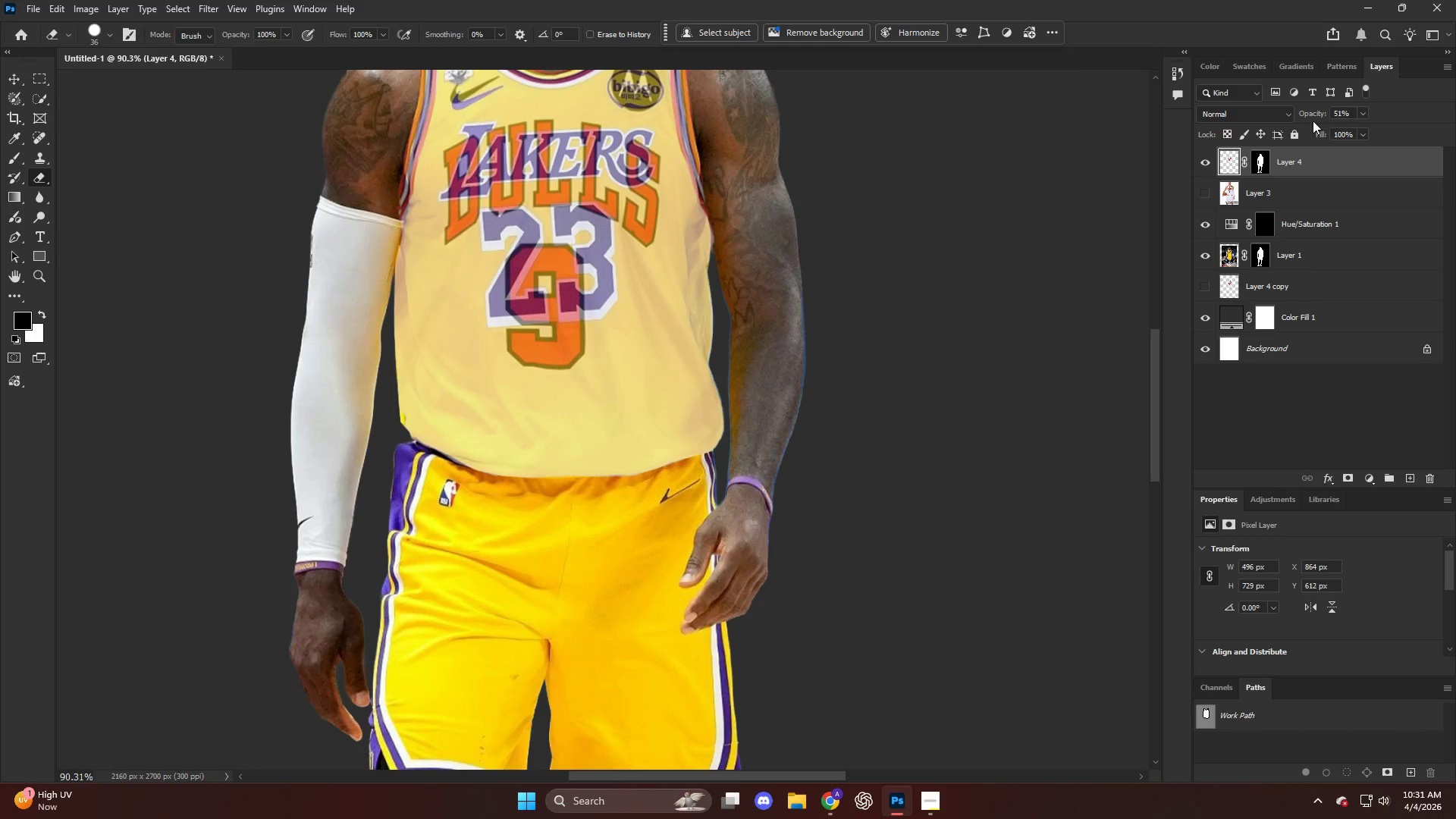 
left_click_drag(start_coordinate=[1310, 115], to_coordinate=[1455, 126])
 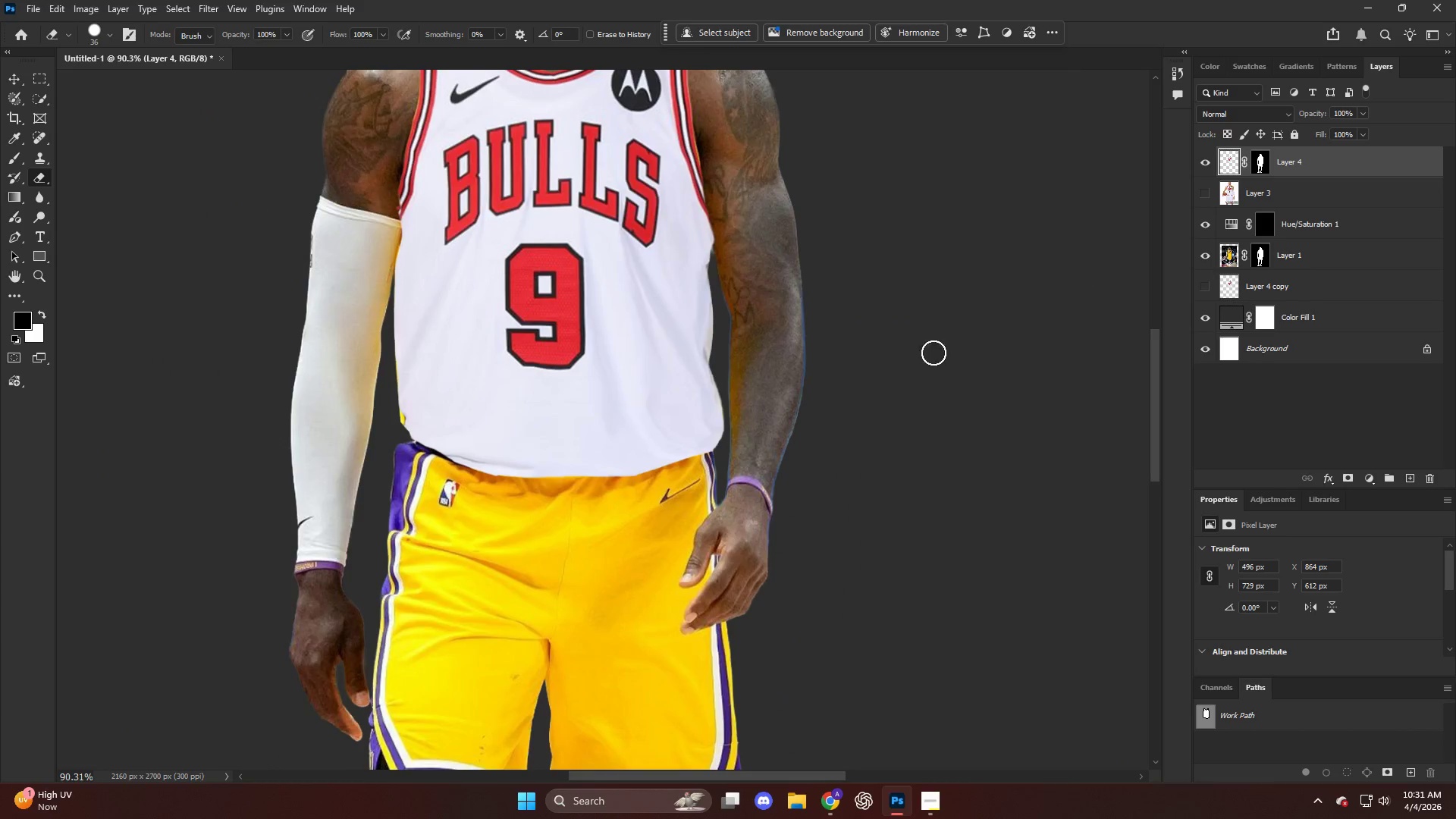 
key(Alt+AltLeft)
 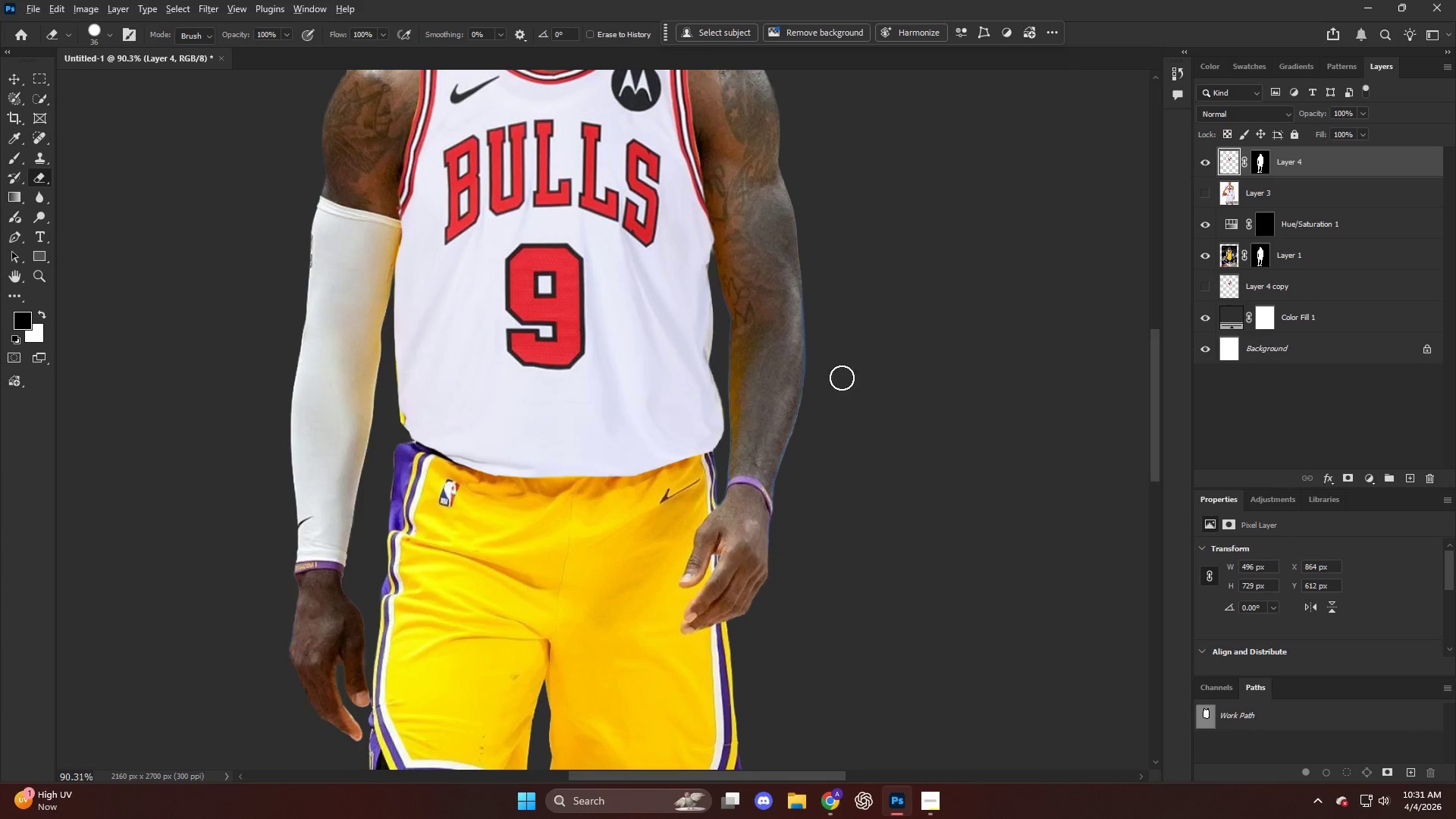 
scroll: coordinate [775, 384], scroll_direction: up, amount: 5.0
 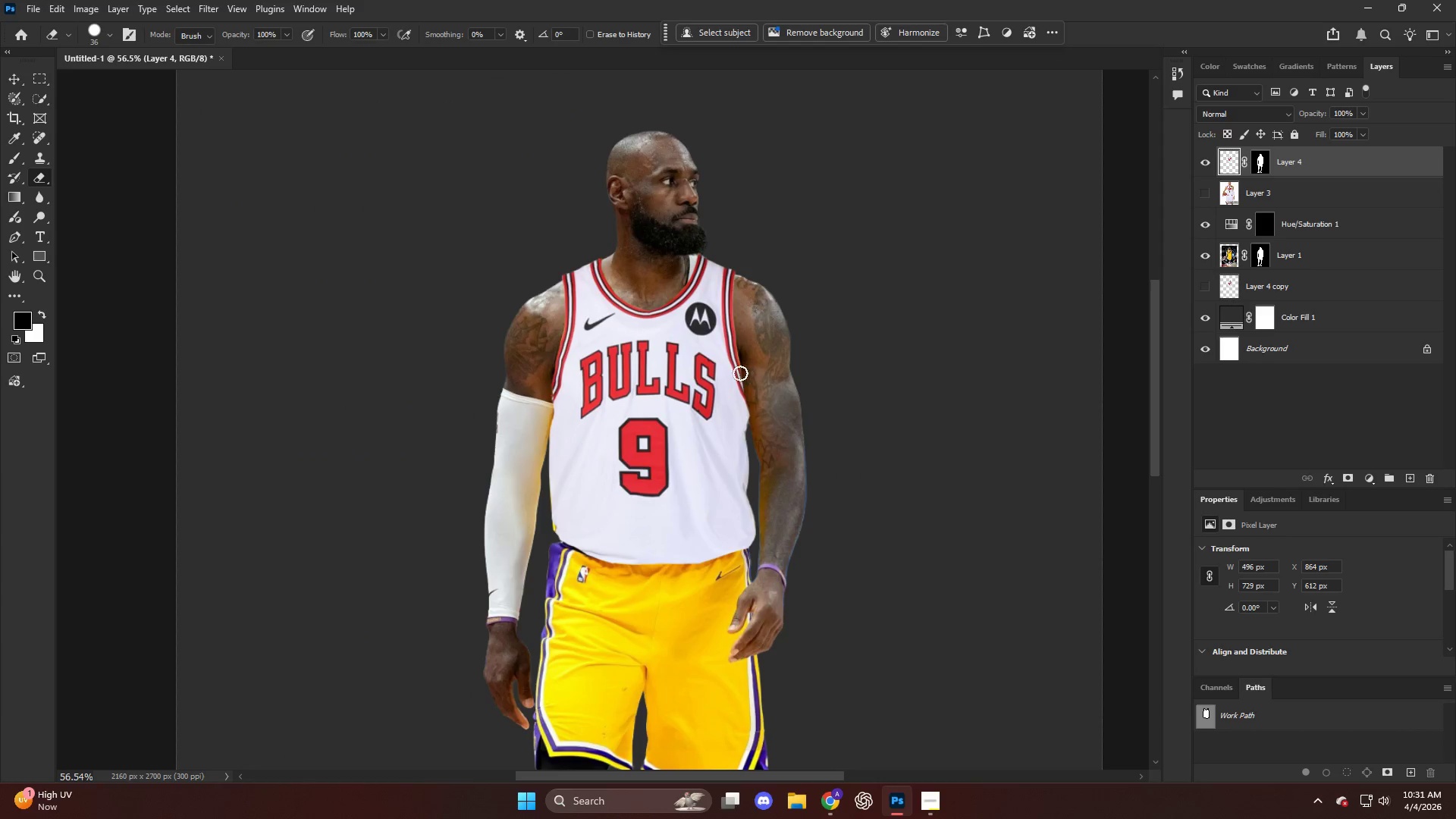 
key(Alt+AltLeft)
 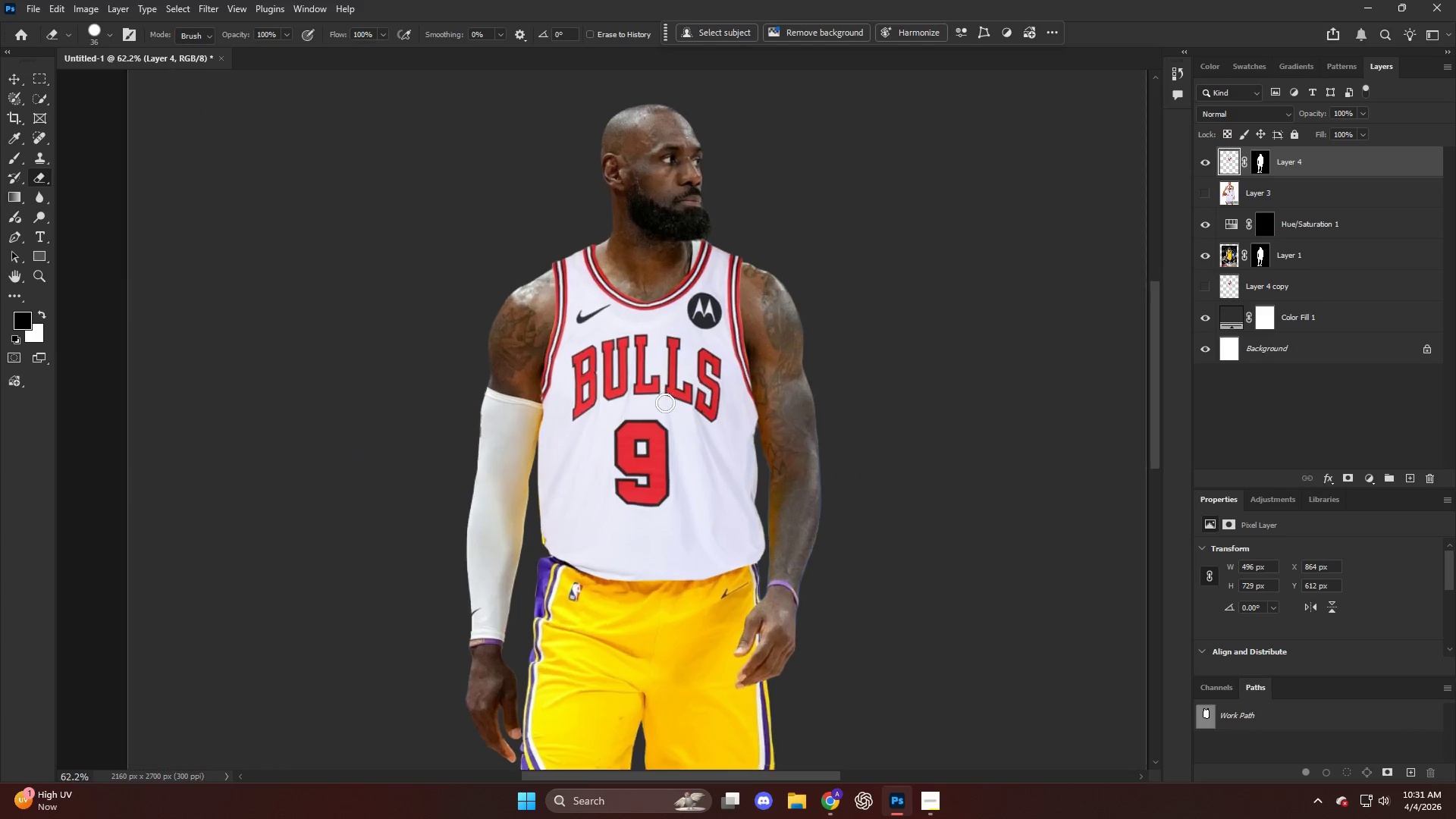 
scroll: coordinate [667, 403], scroll_direction: up, amount: 4.0
 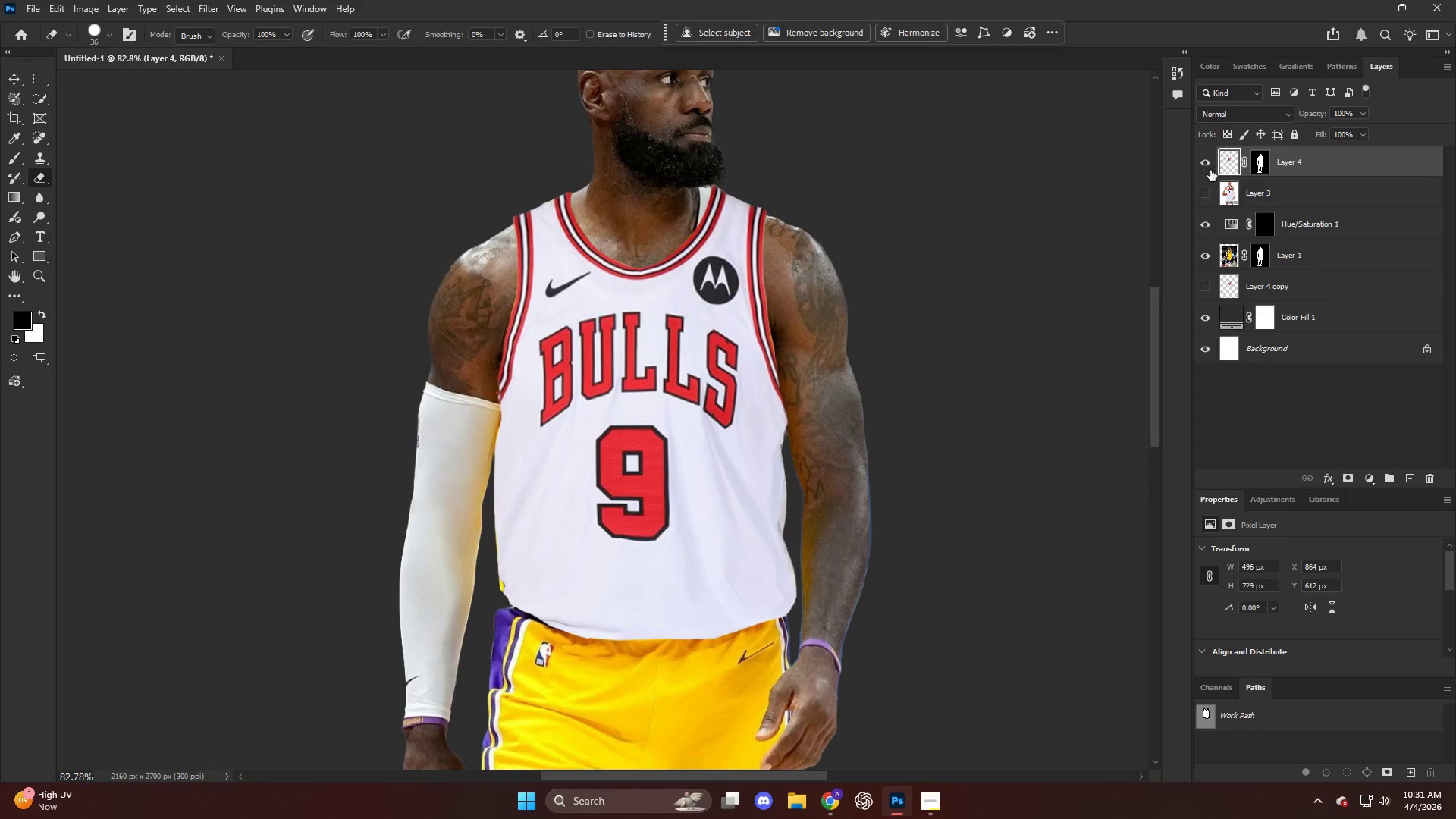 
left_click([1203, 162])
 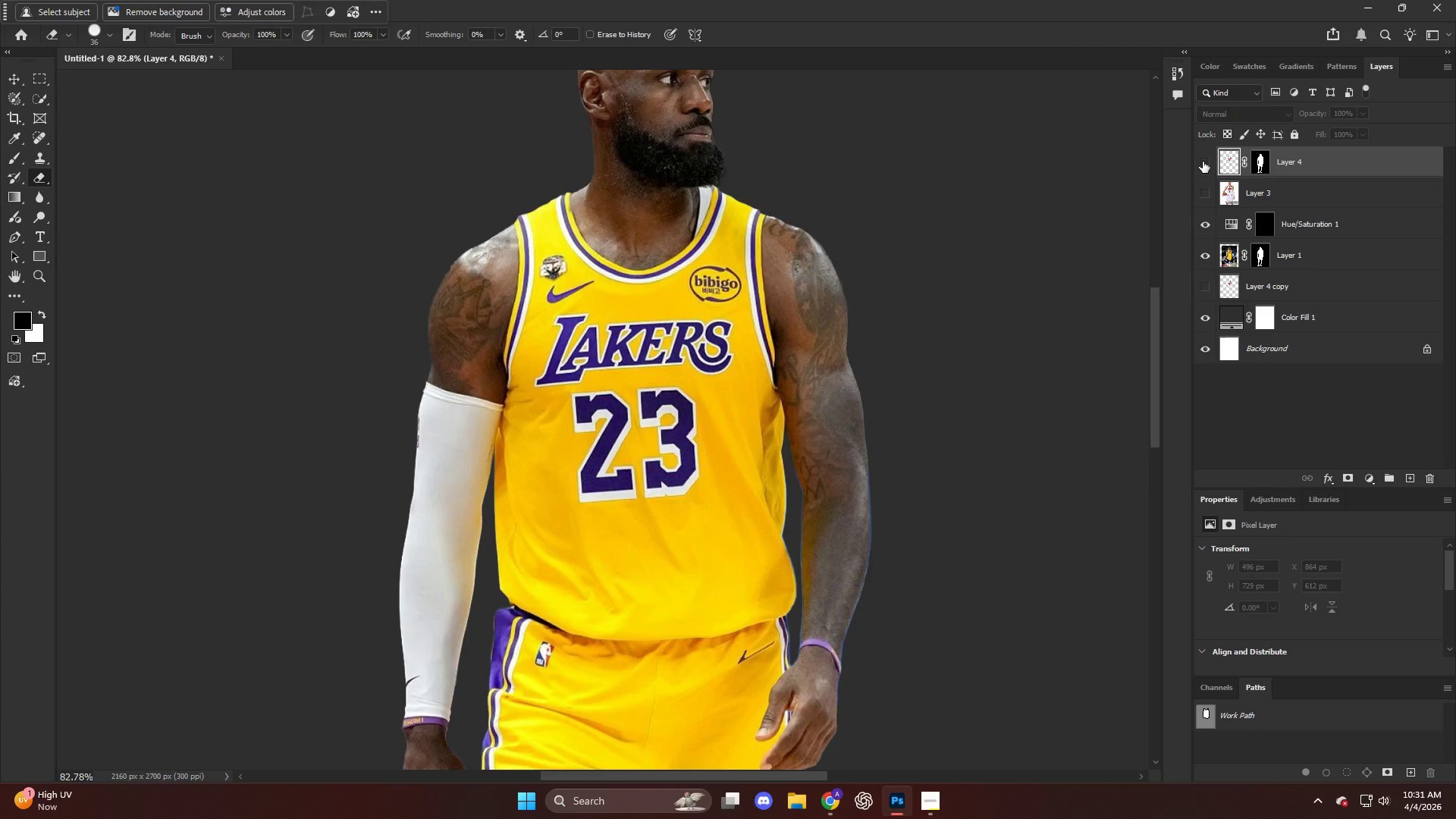 
left_click([1203, 162])
 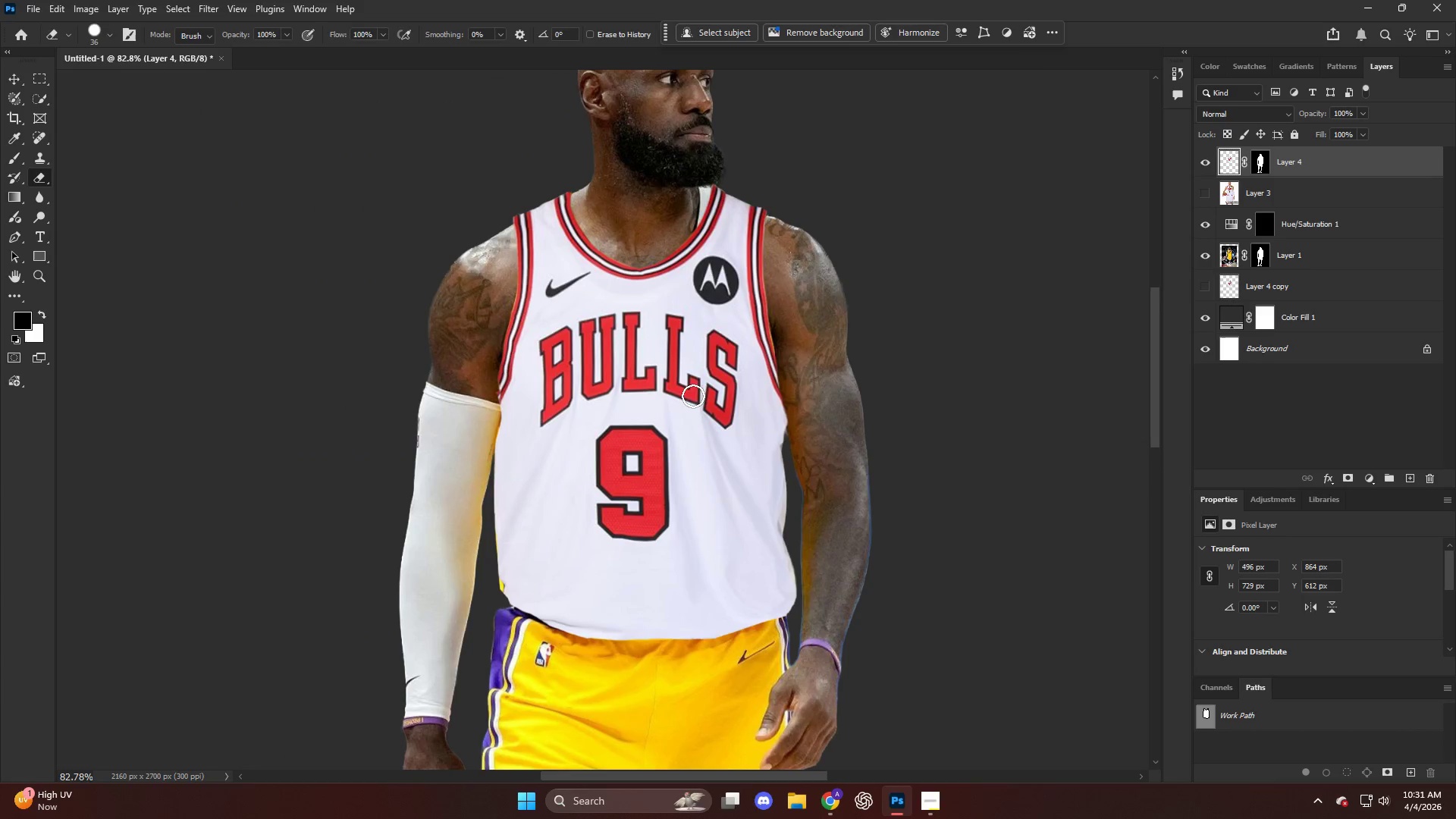 
key(V)
 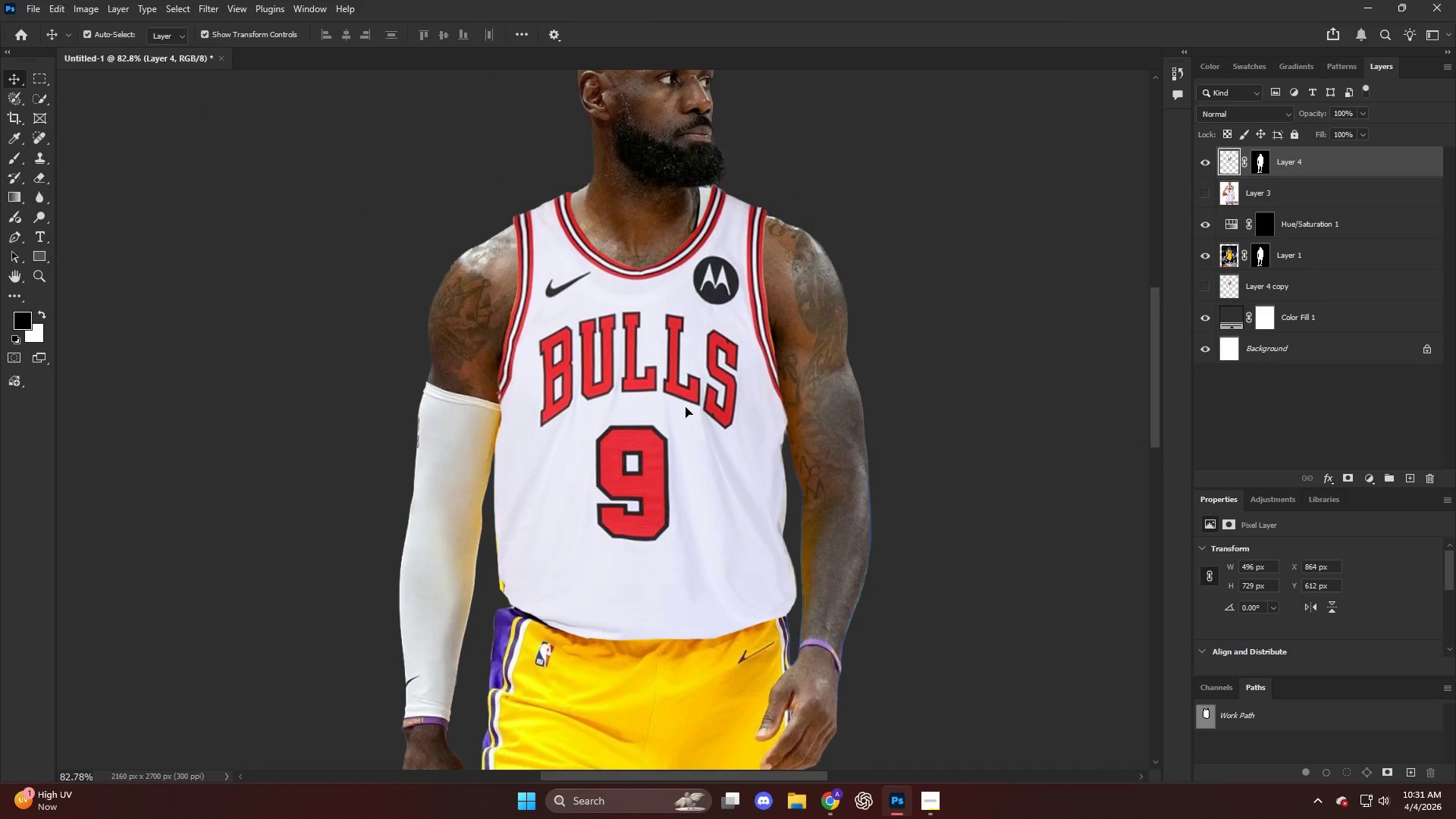 
left_click([686, 407])
 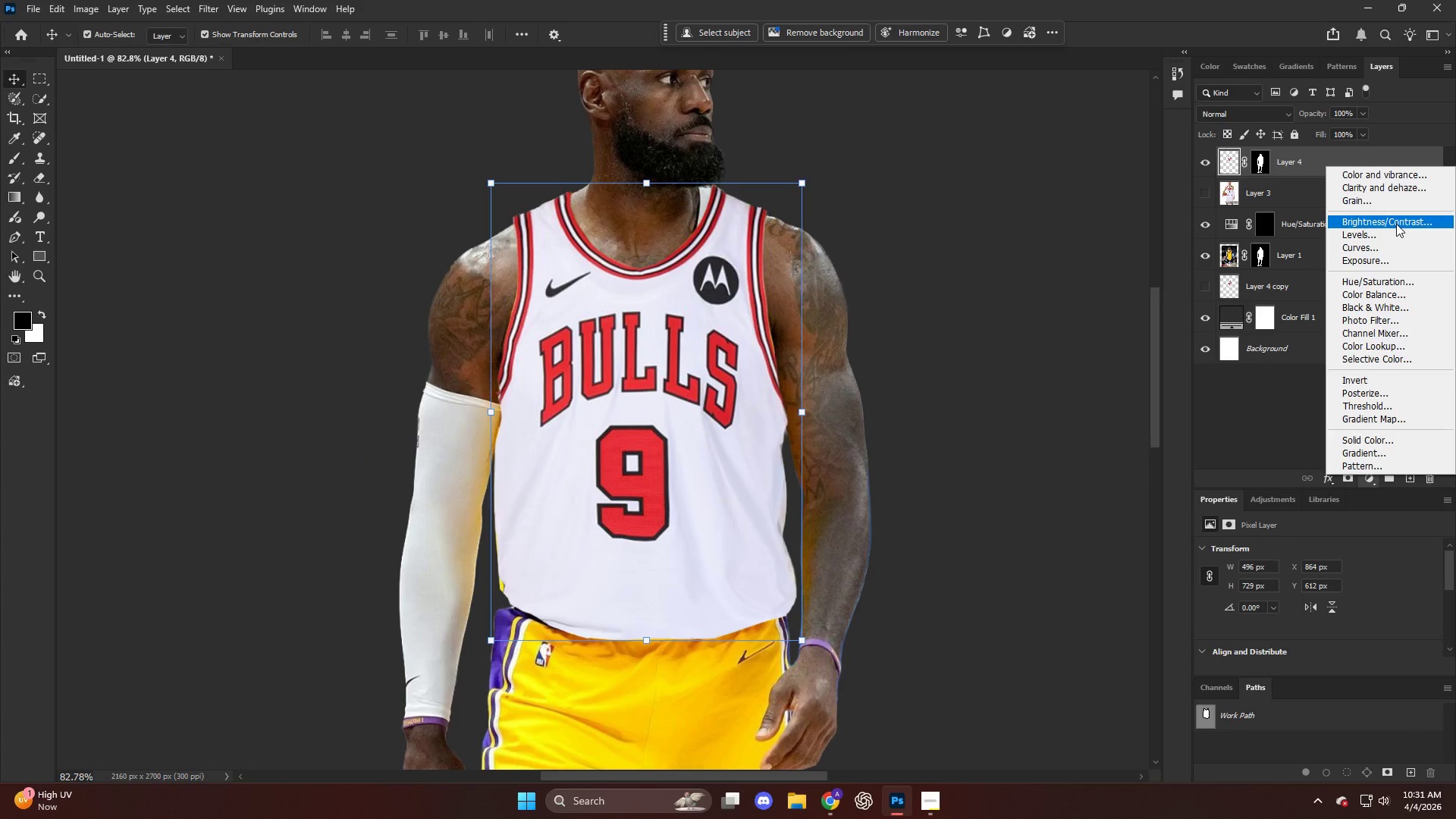 
left_click([1396, 224])
 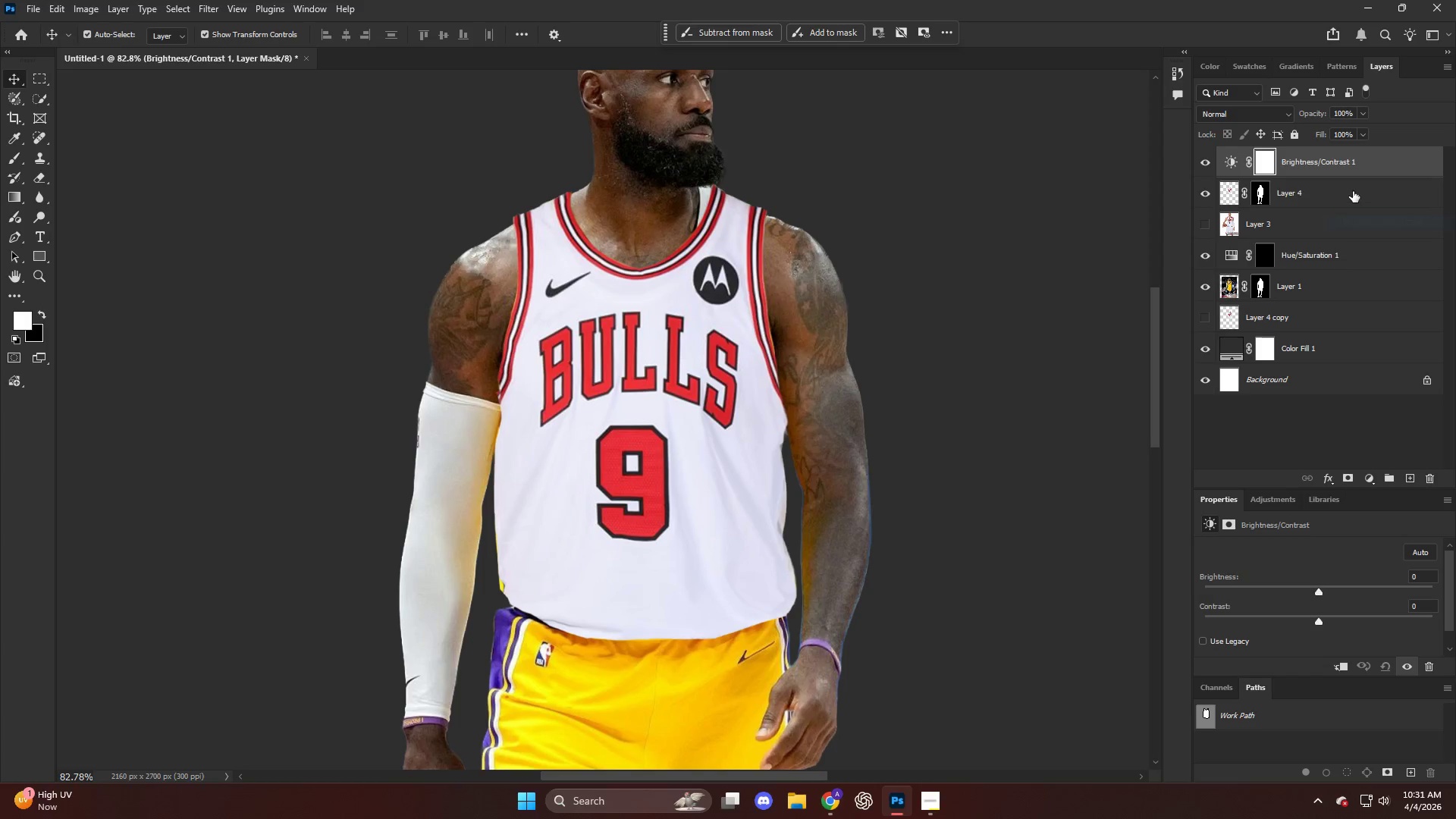 
hold_key(key=AltLeft, duration=0.67)
left_click([1343, 178])
 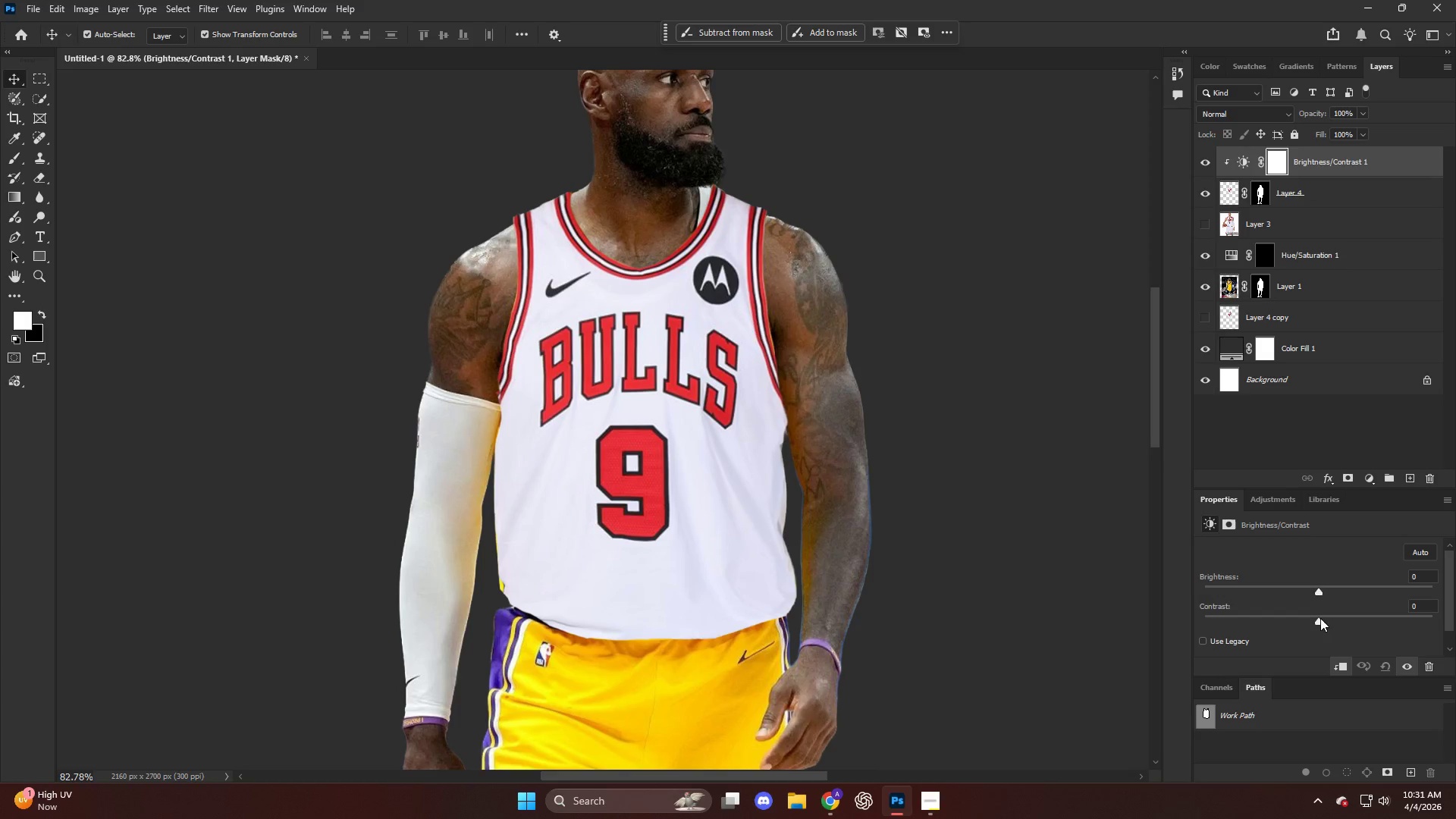 
left_click_drag(start_coordinate=[1321, 623], to_coordinate=[1345, 640])
 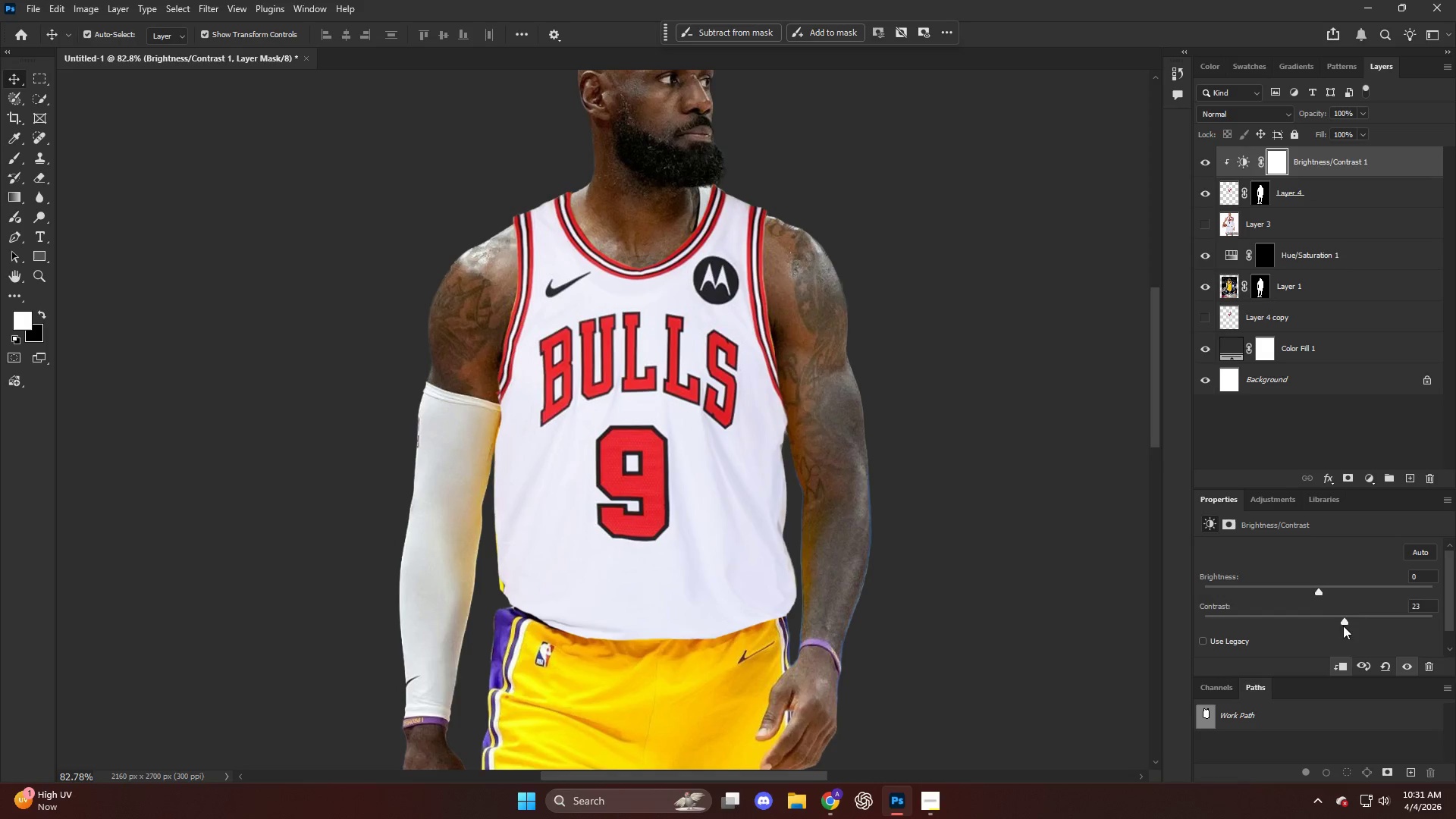 
key(Control+ControlLeft)
 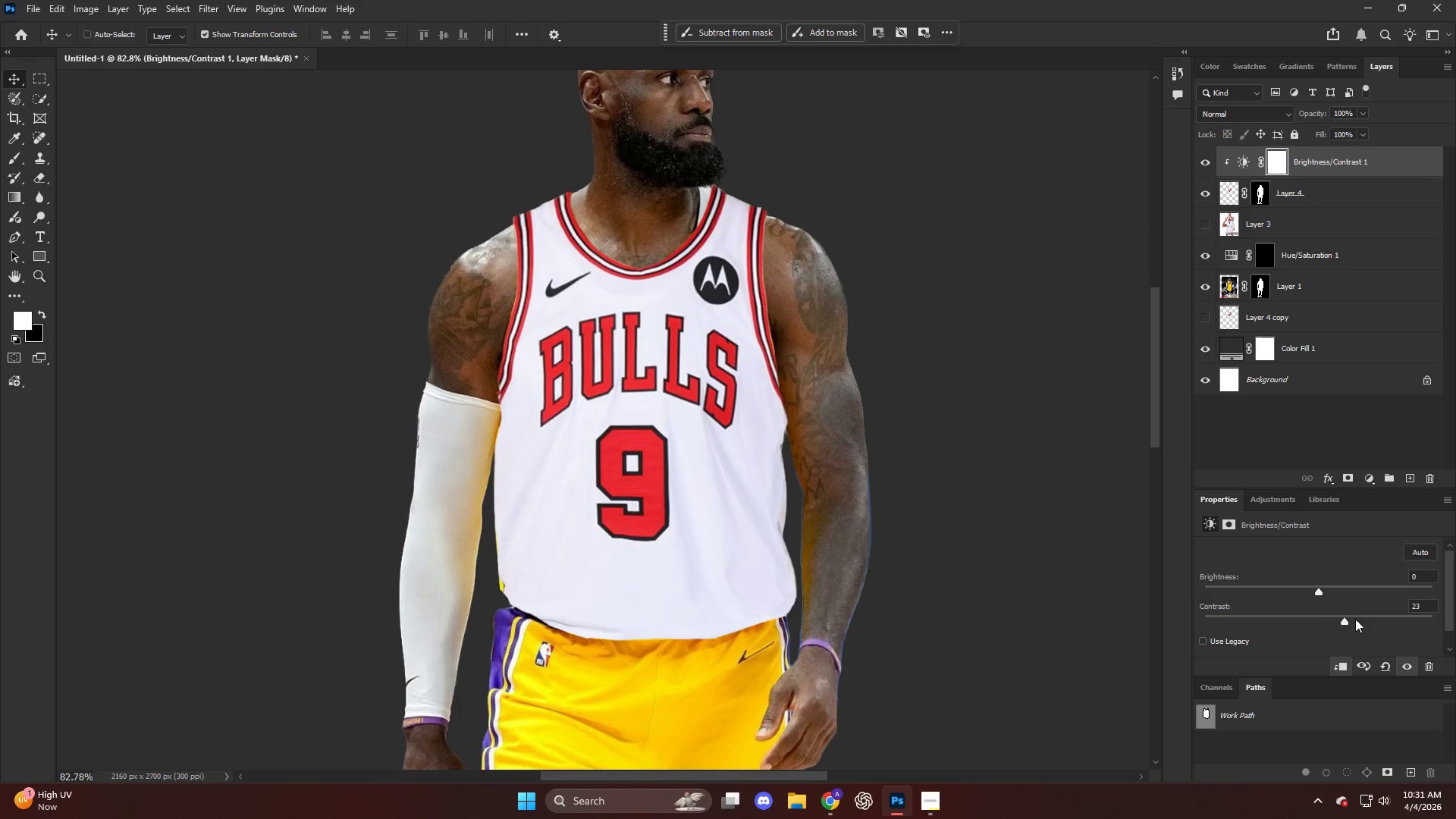 
key(Control+Z)
 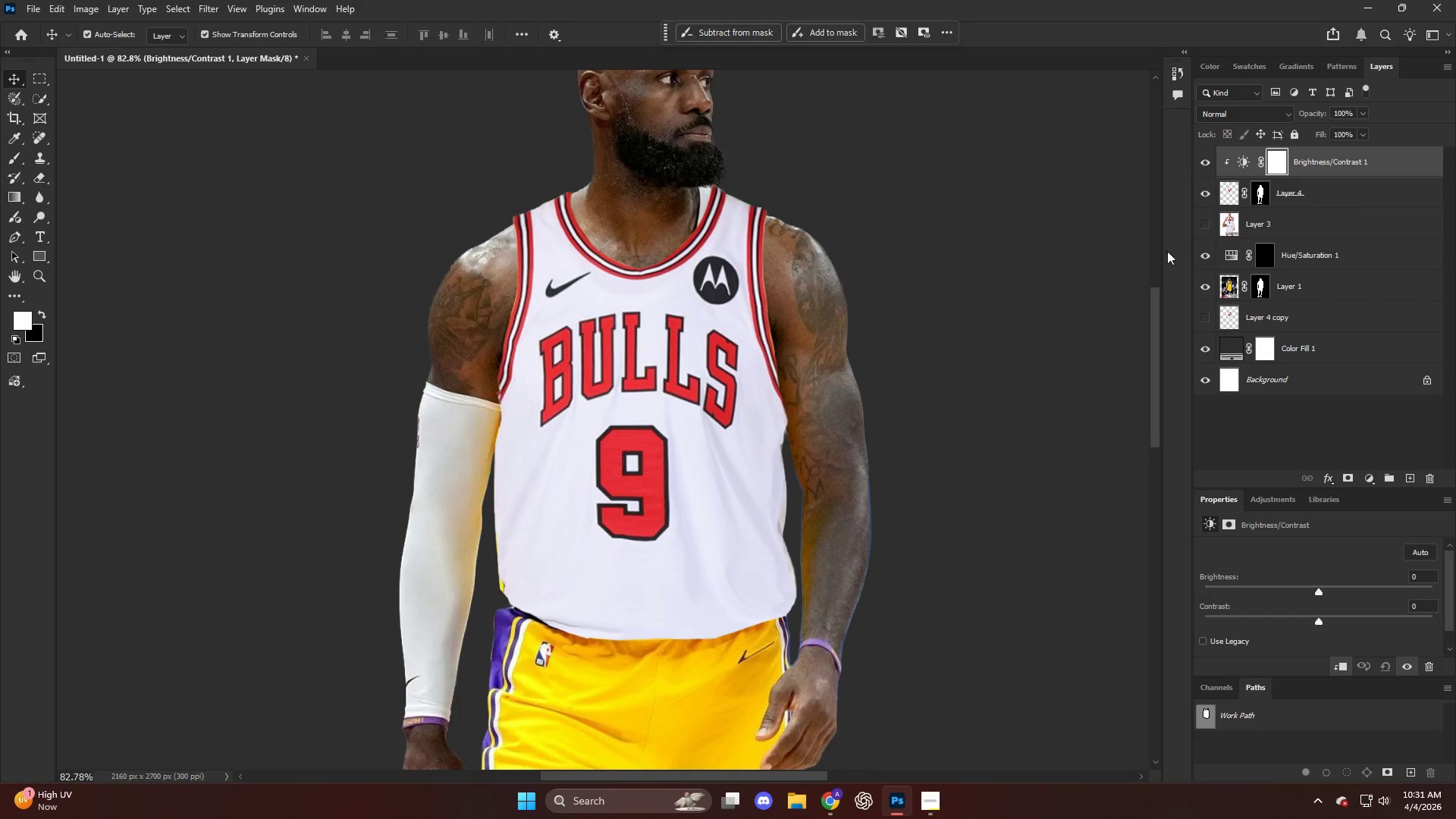 
left_click([1334, 198])
 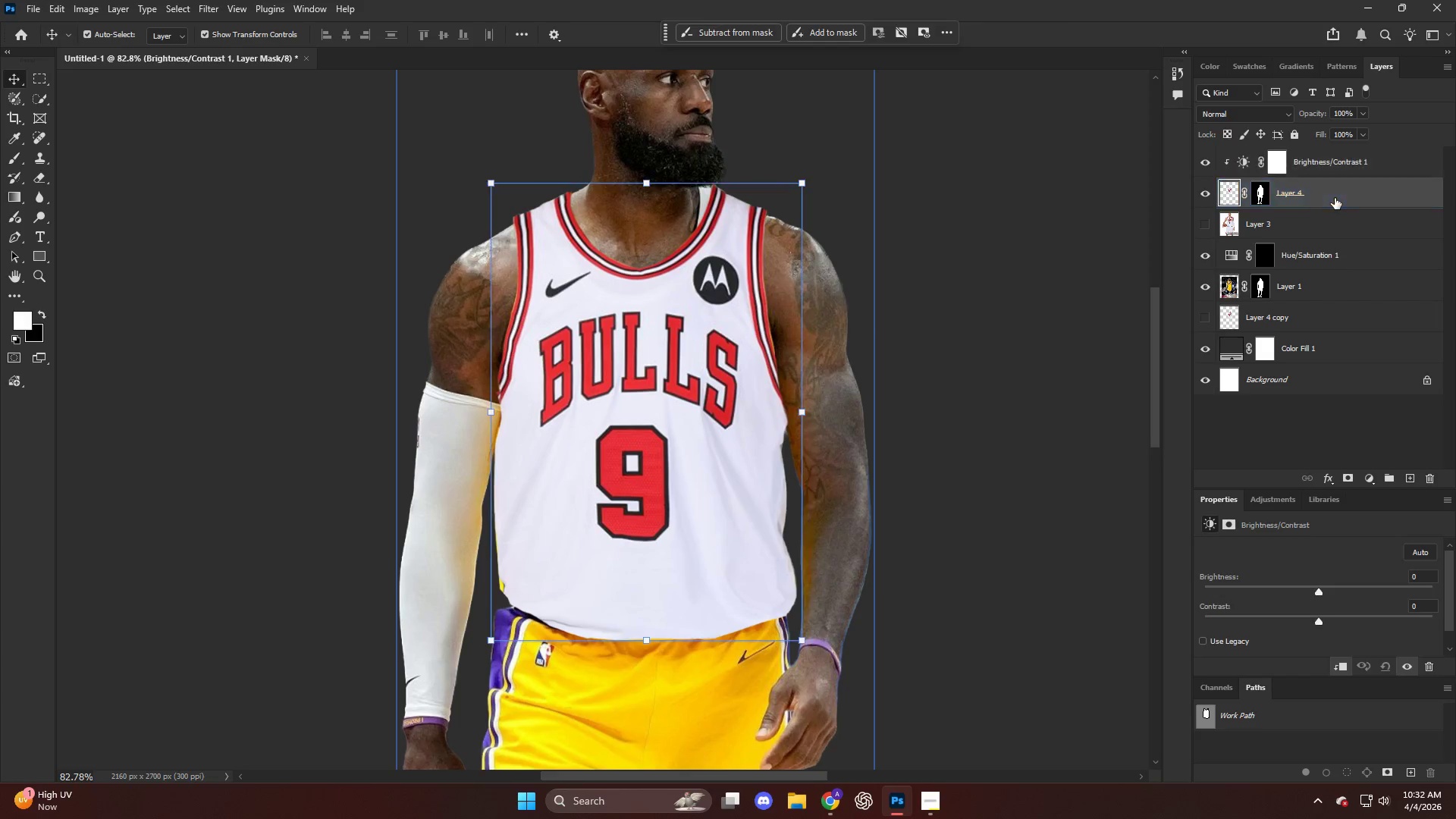 
key(Control+ControlLeft)
 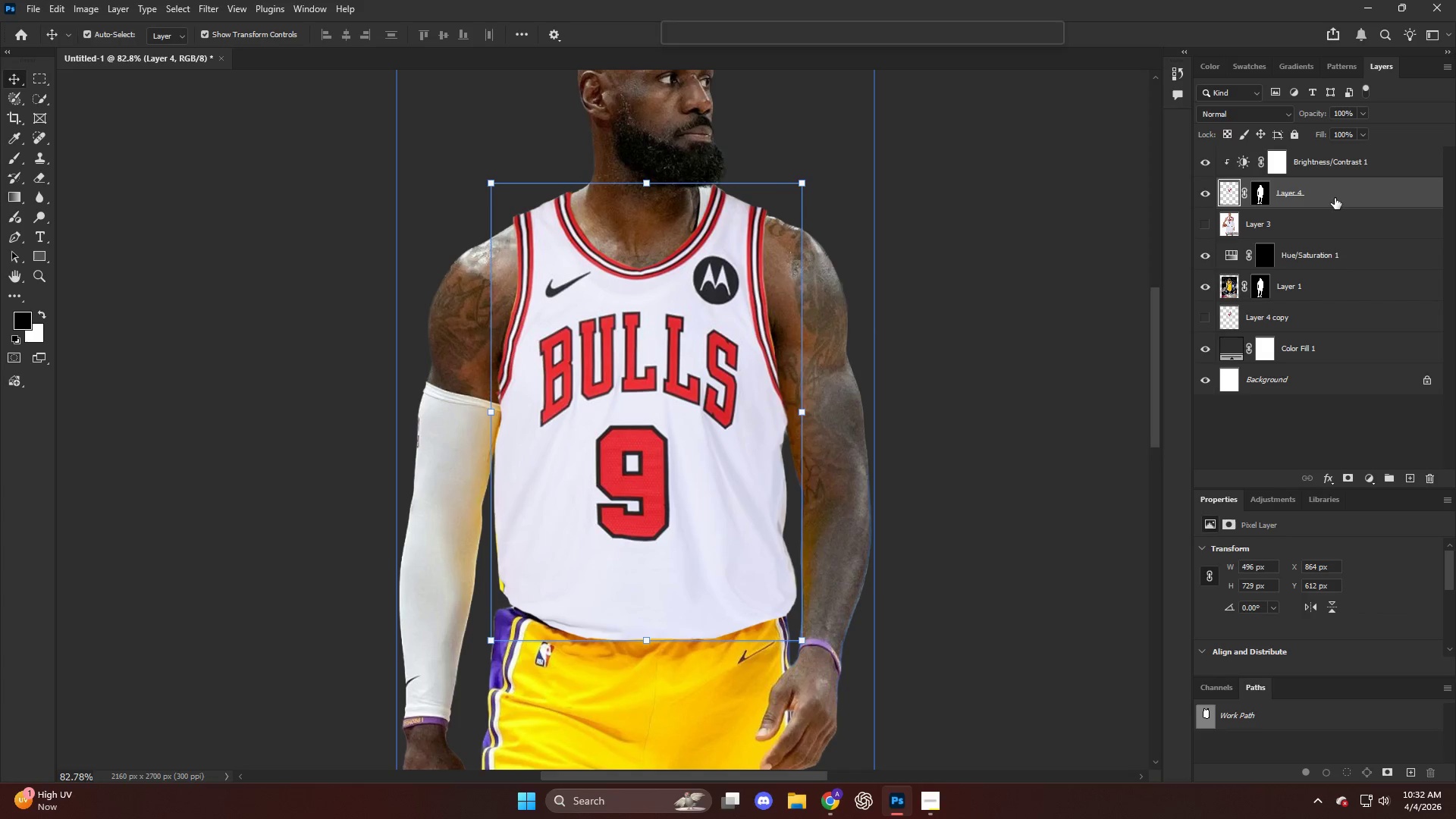 
key(Control+Shift+ShiftLeft)
 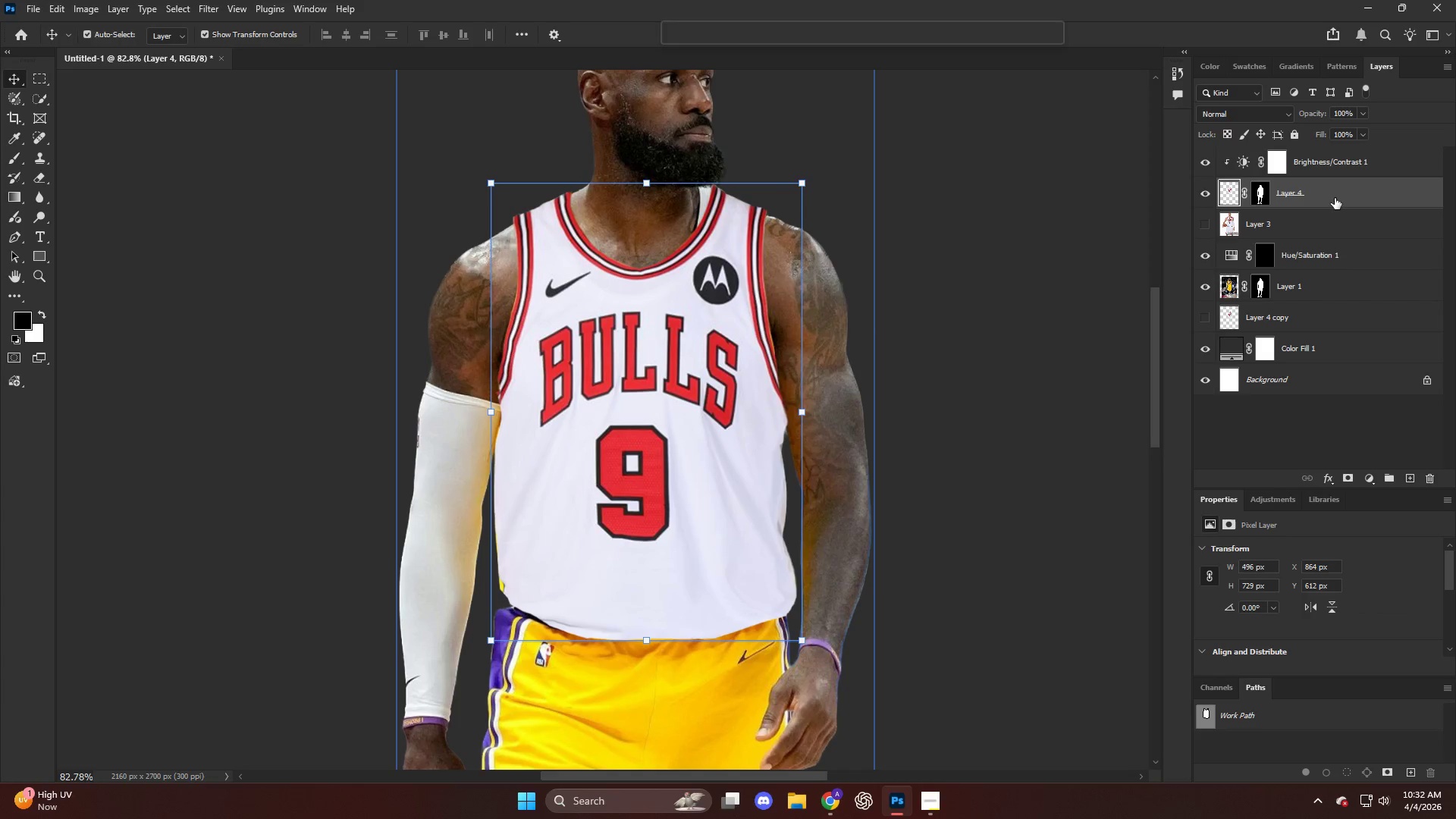 
key(Control+Shift+A)
 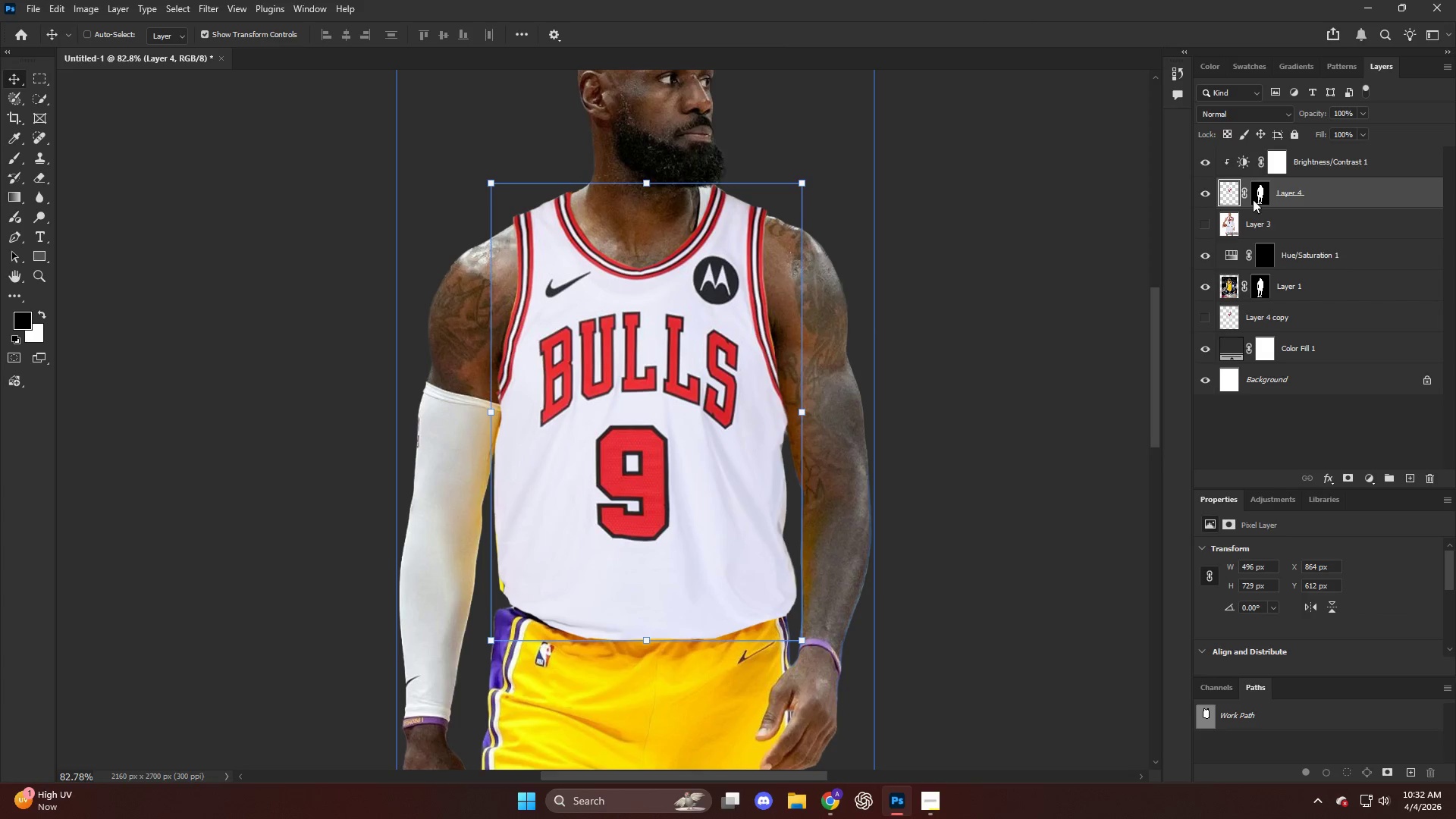 
left_click([1232, 187])
 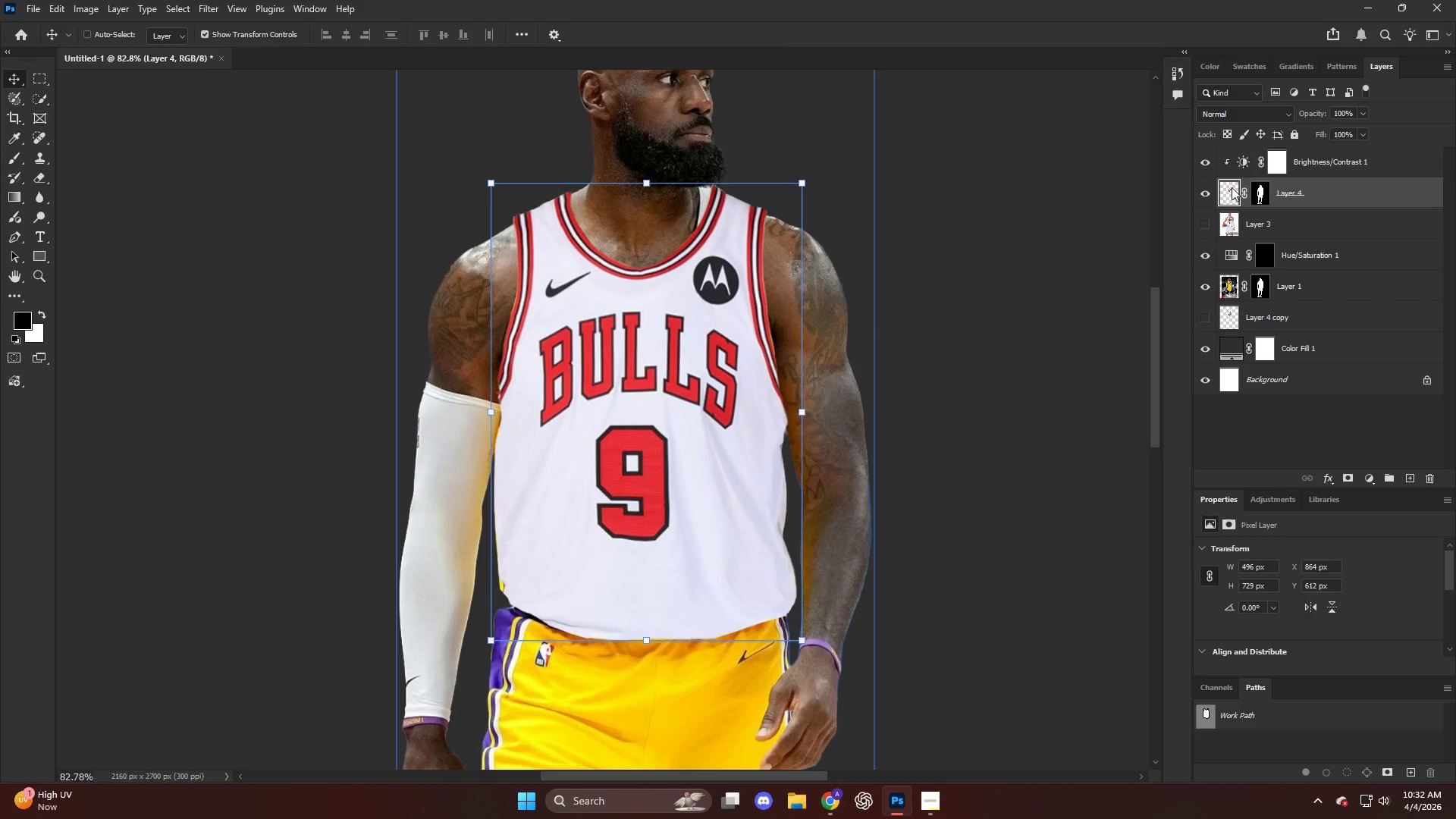 
key(NumpadEnter)
 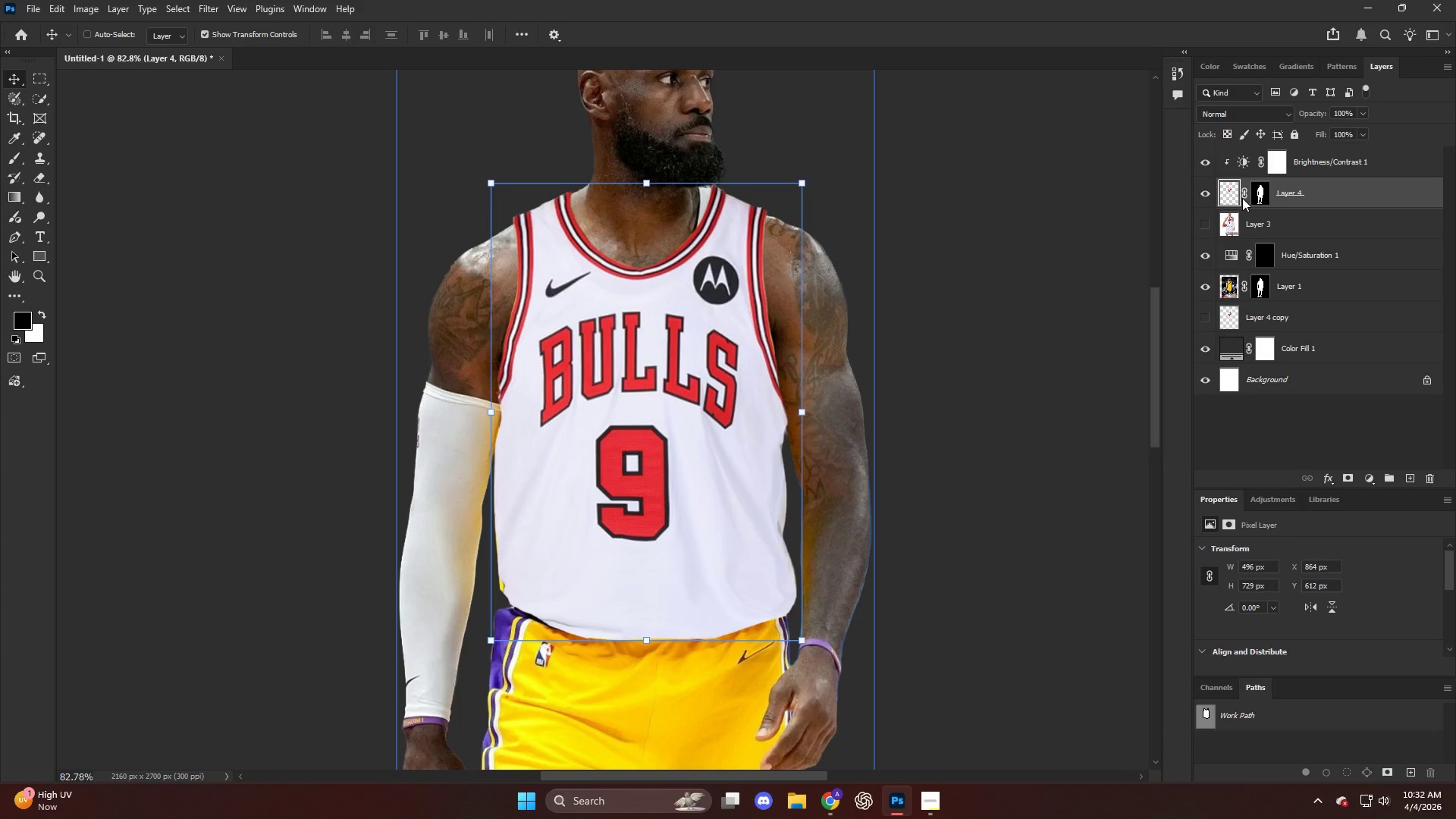 
left_click([1241, 198])
 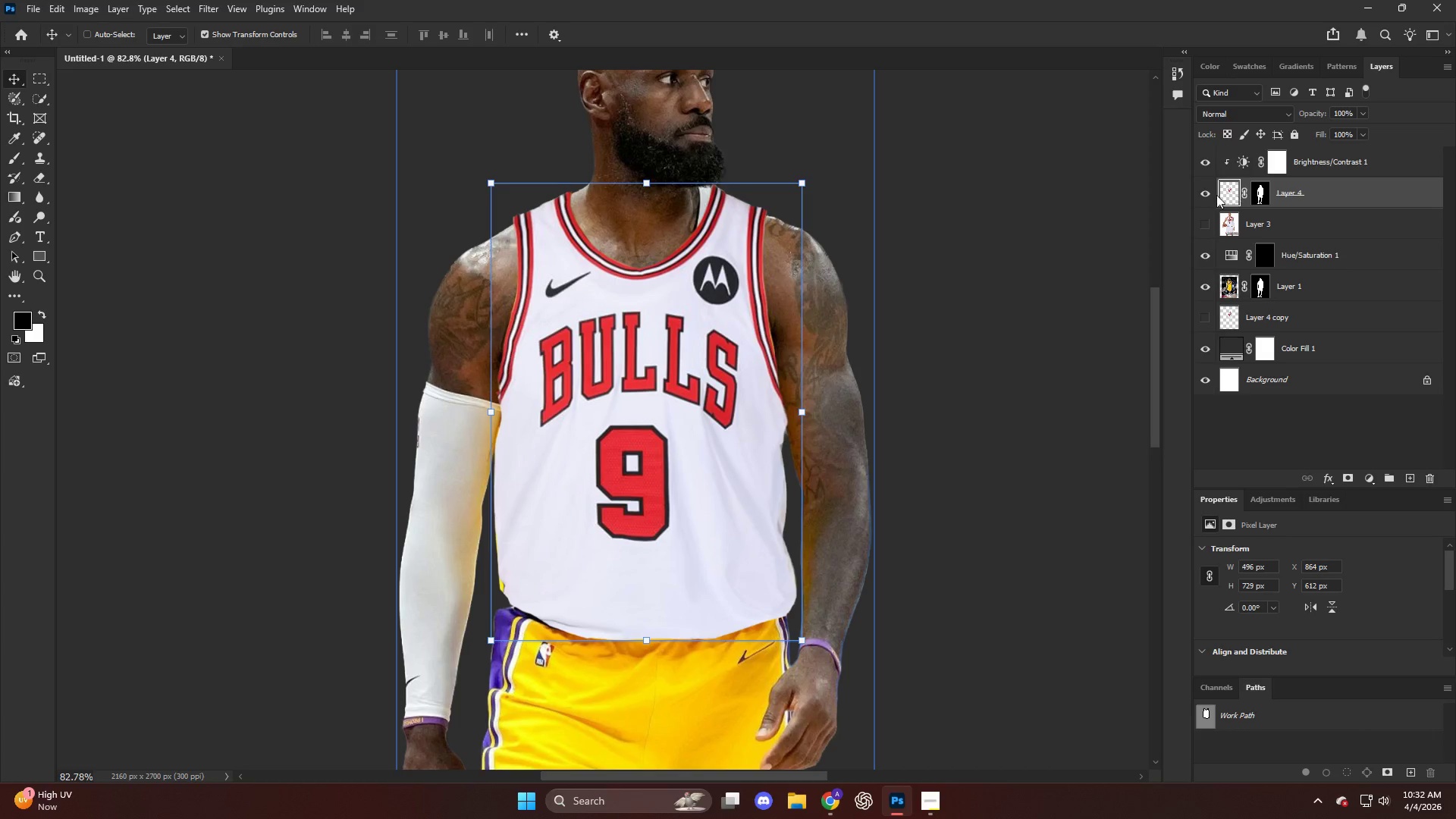 
key(NumpadEnter)
 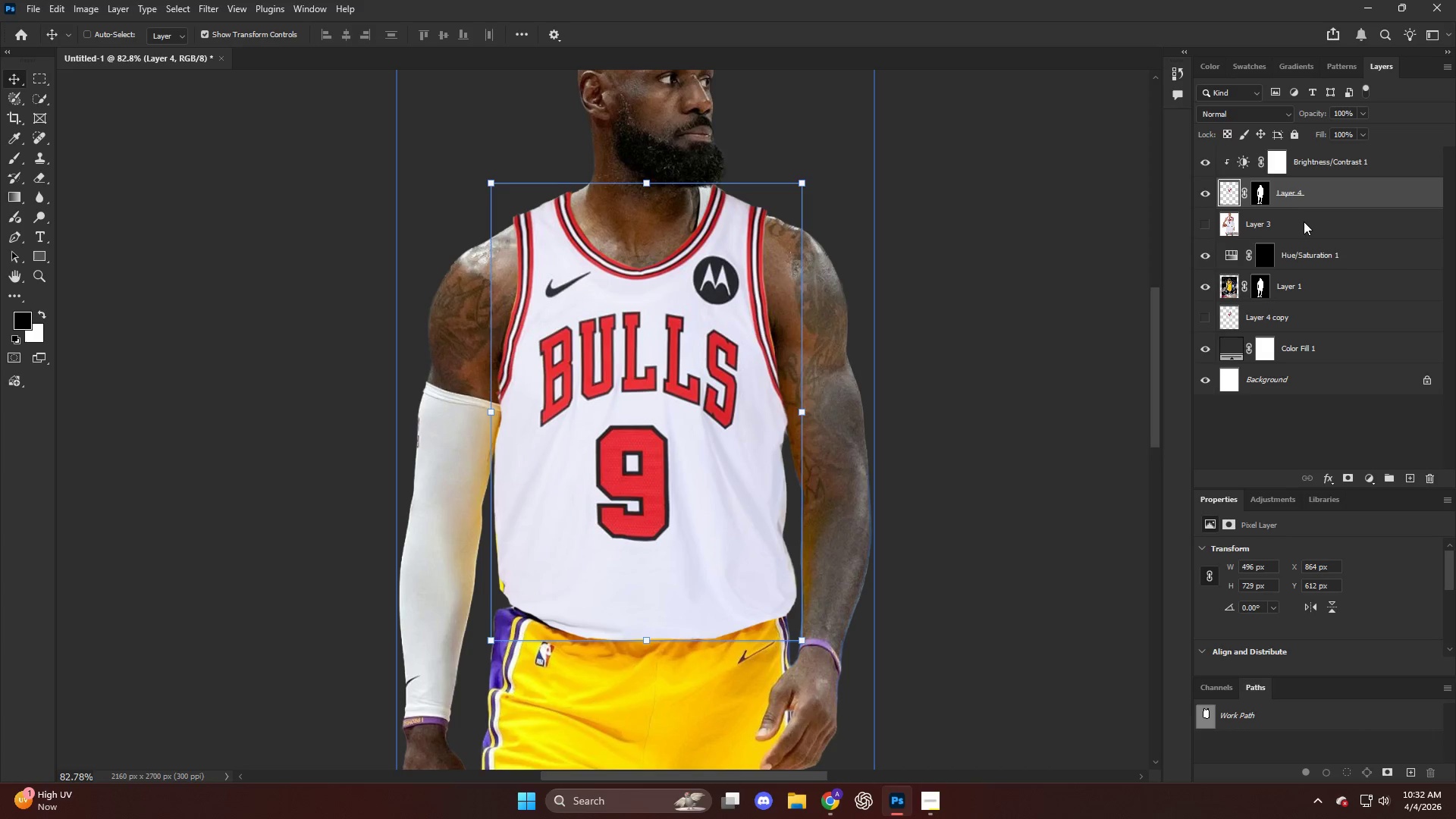 
left_click([1311, 224])
 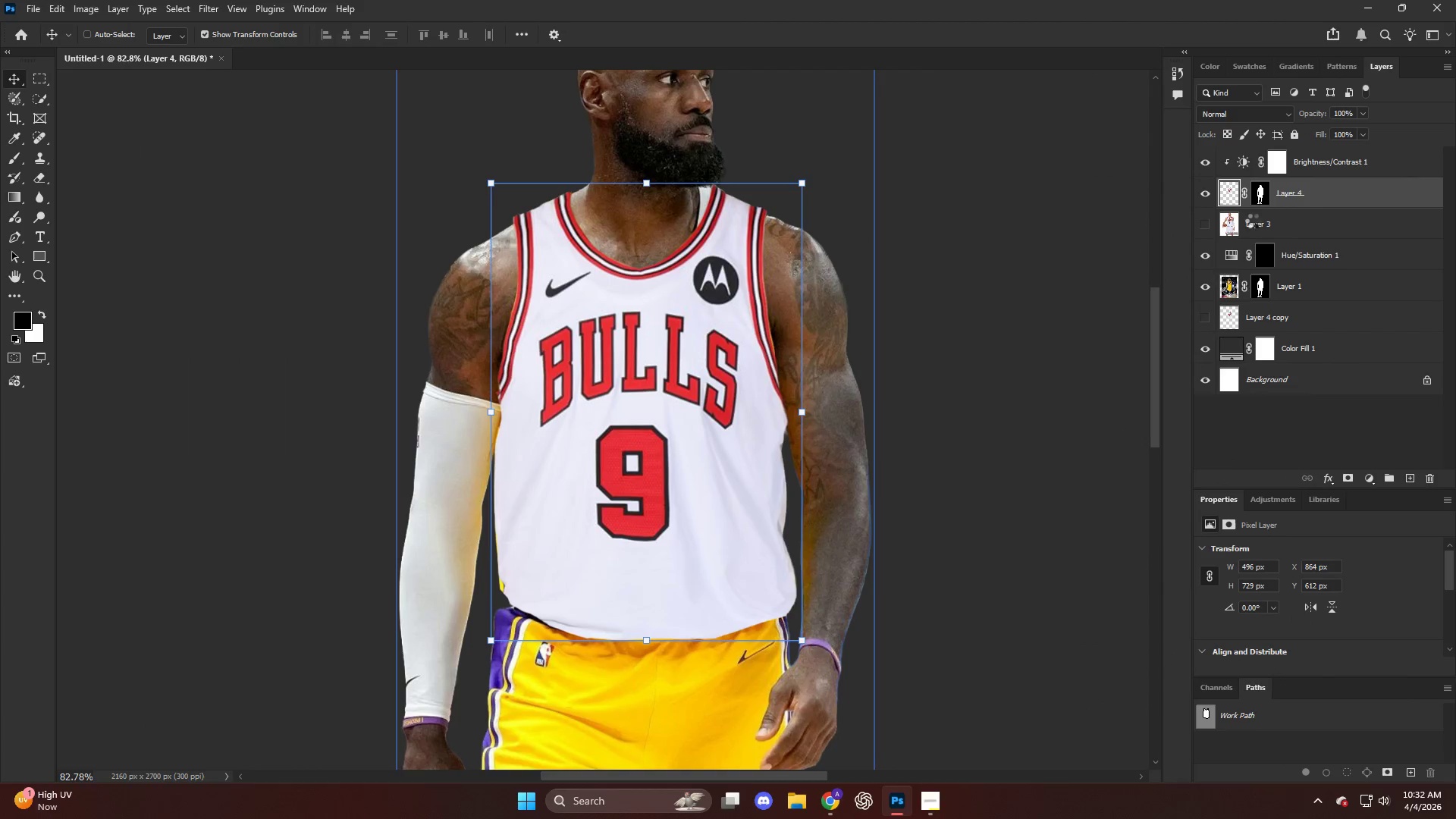 
wait(6.97)
 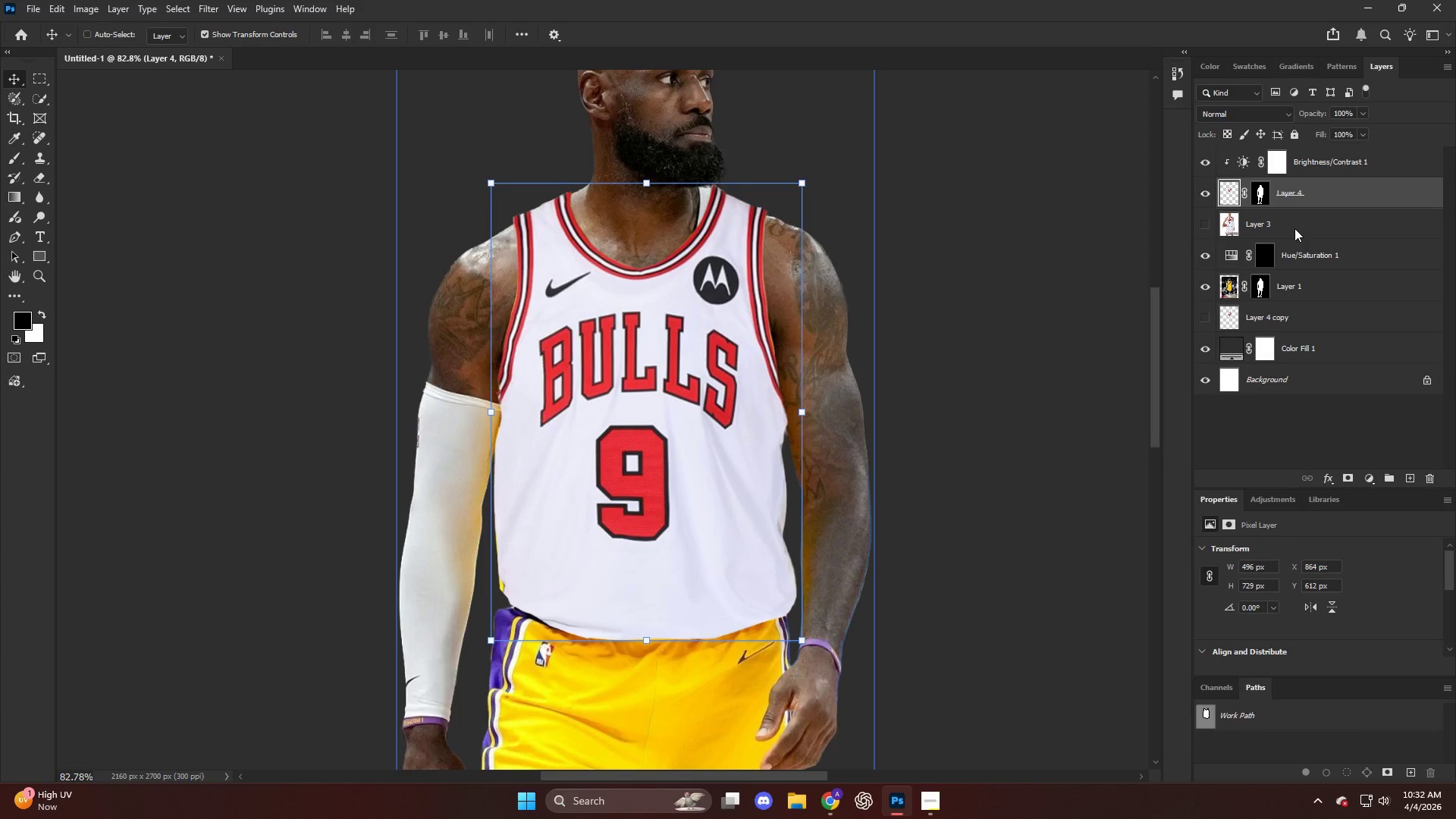 
left_click([1316, 198])
 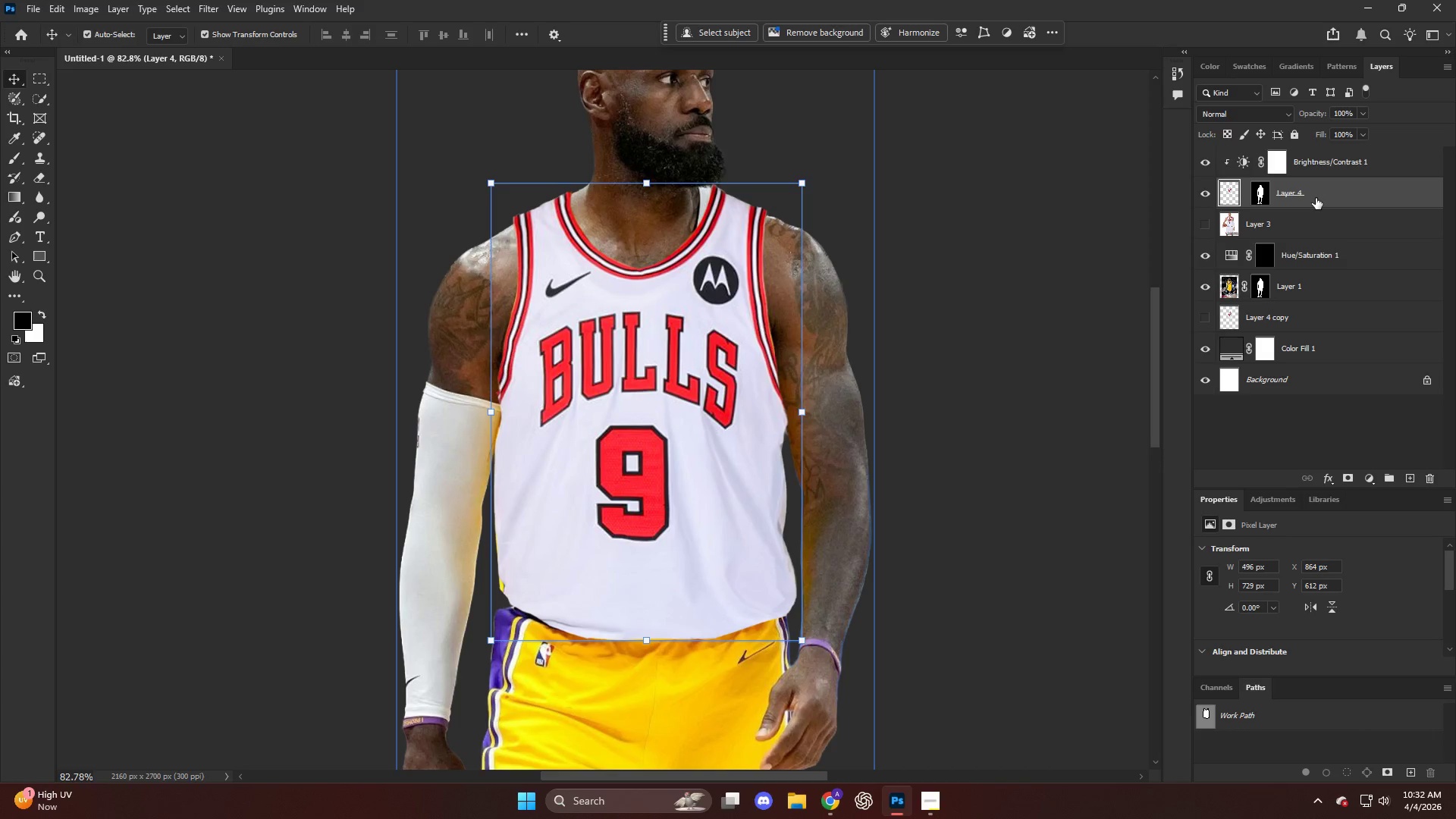 
key(Control+ControlLeft)
 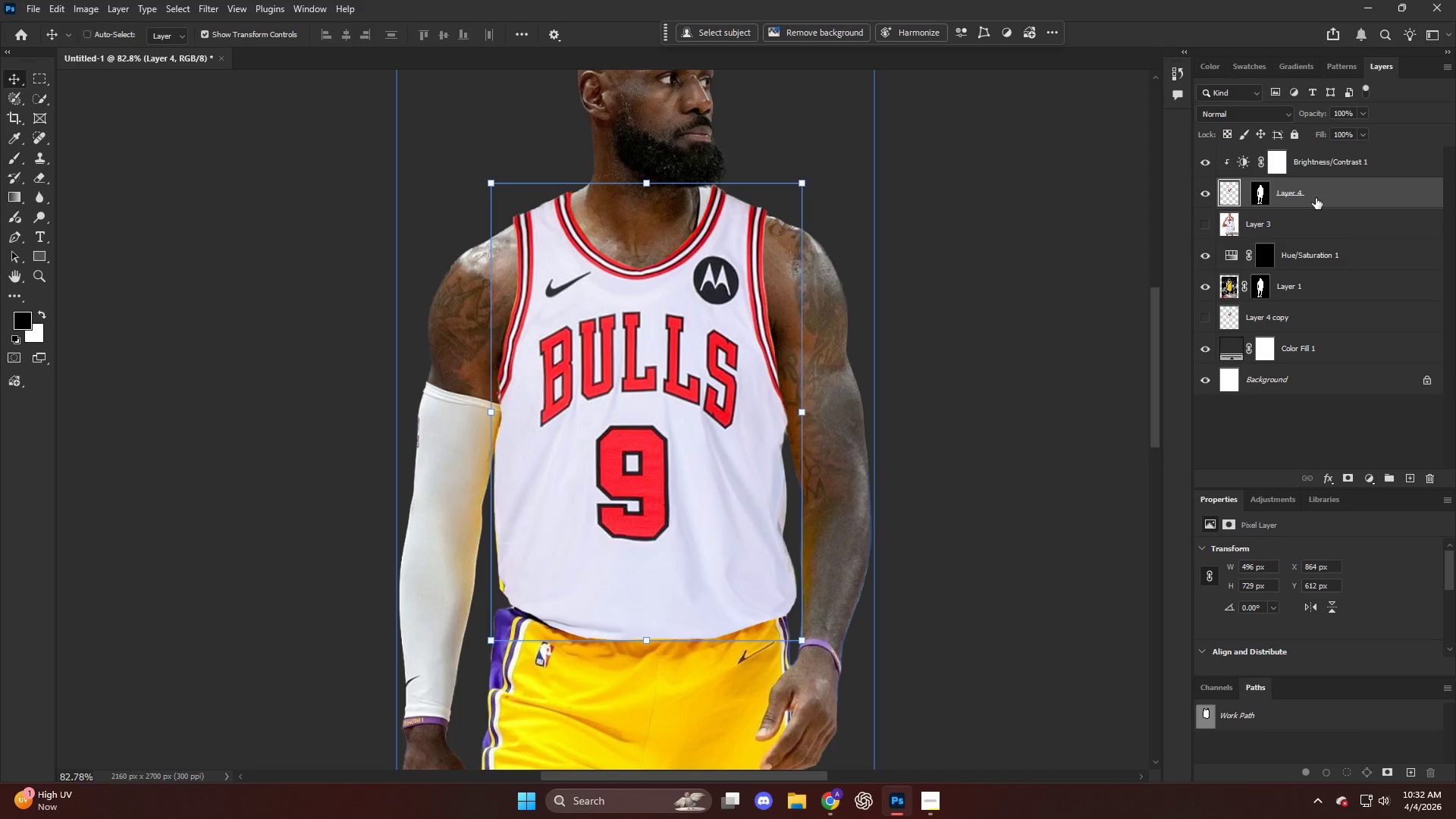 
key(Control+Shift+ShiftLeft)
 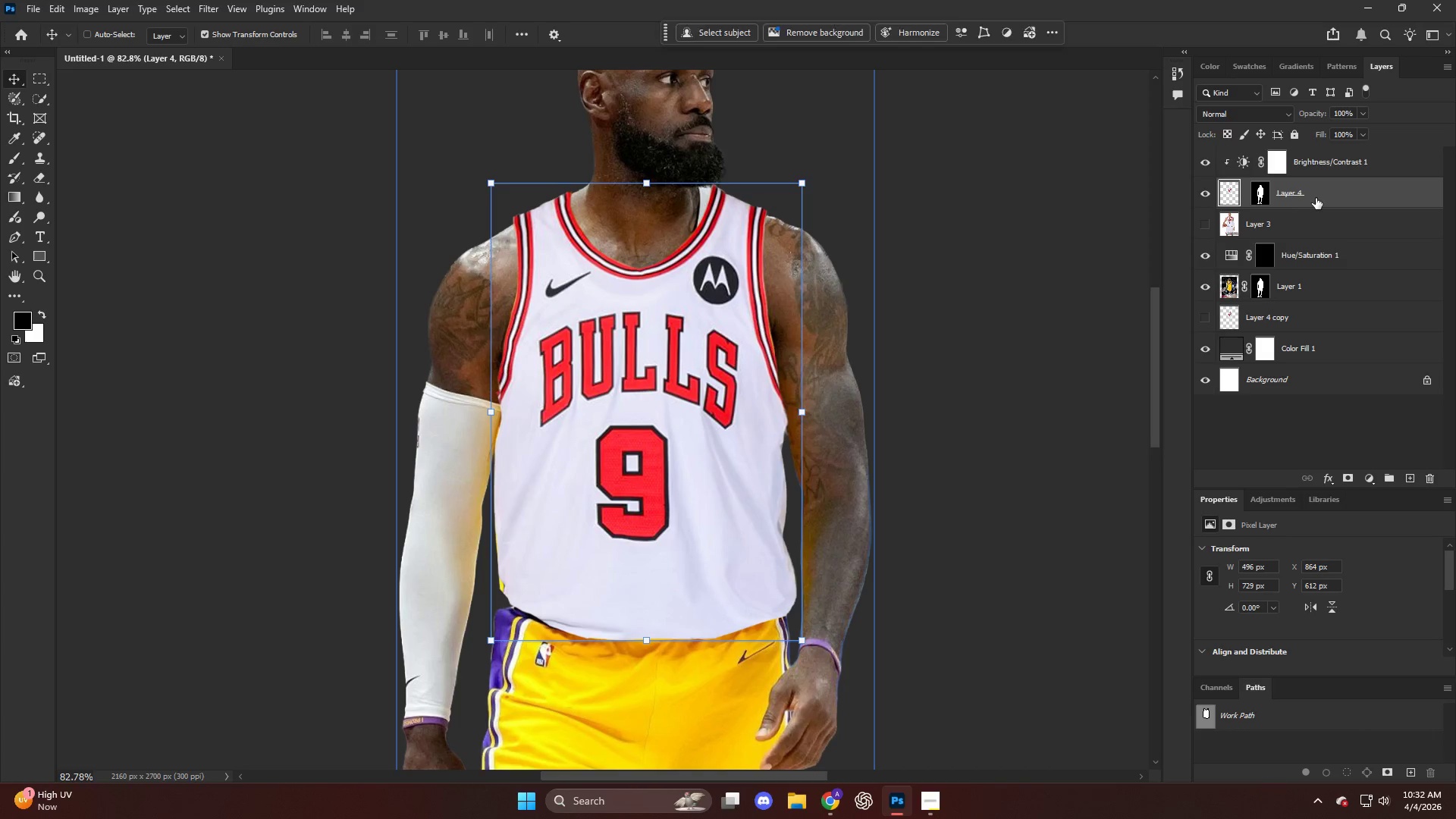 
key(Control+Shift+A)
 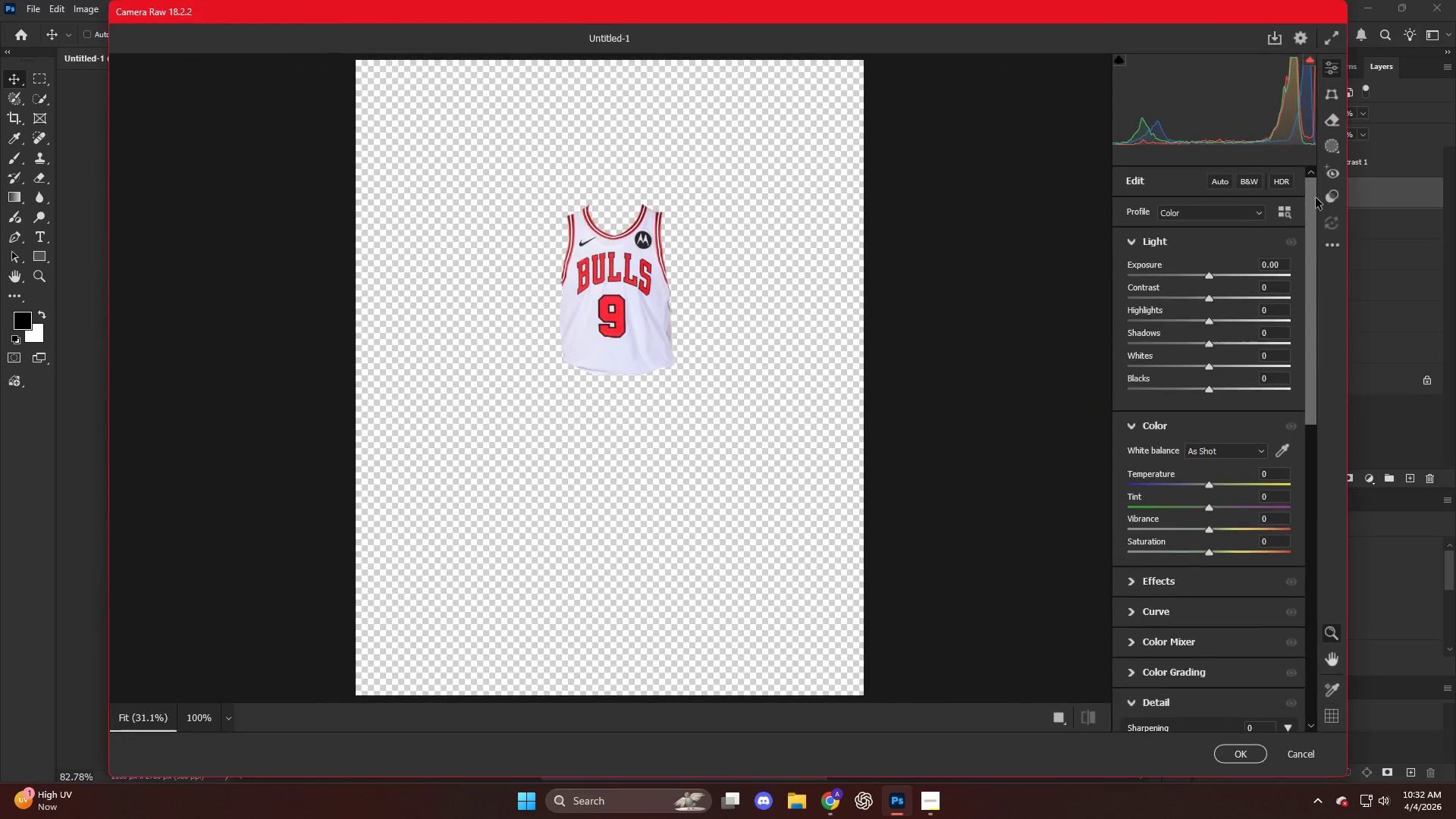 
key(Escape)
 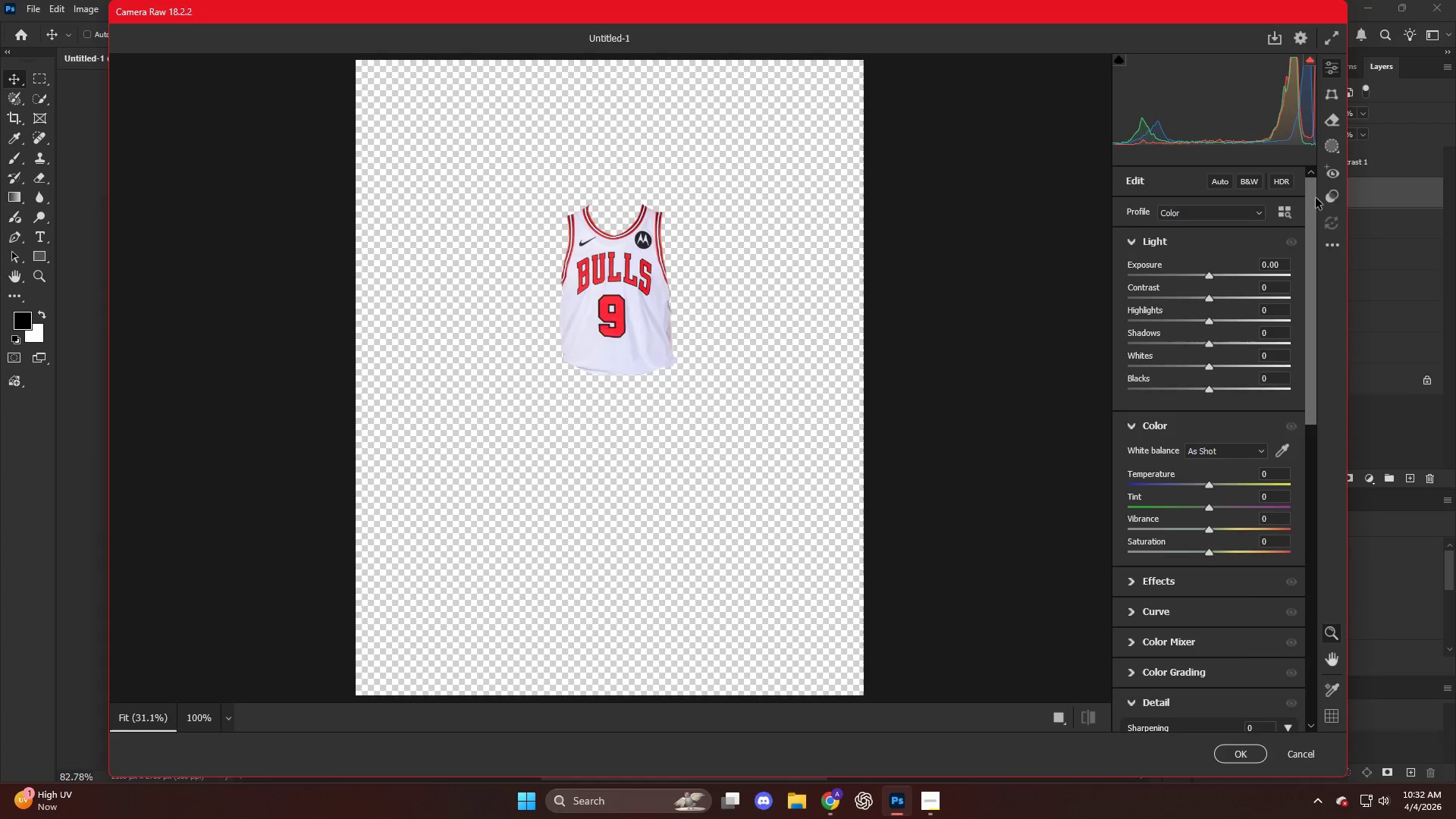 
key(Escape)
 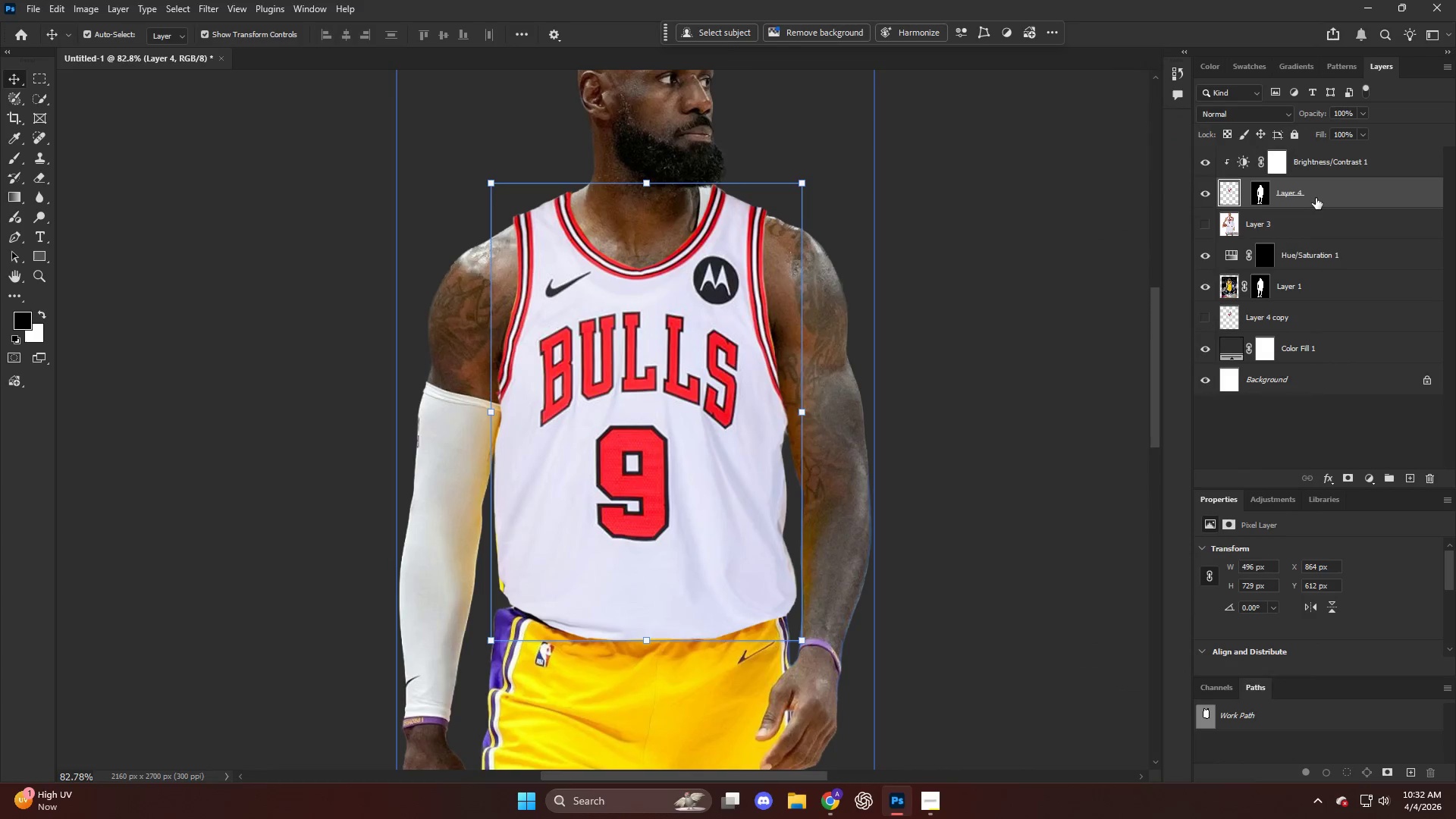 
key(Escape)
 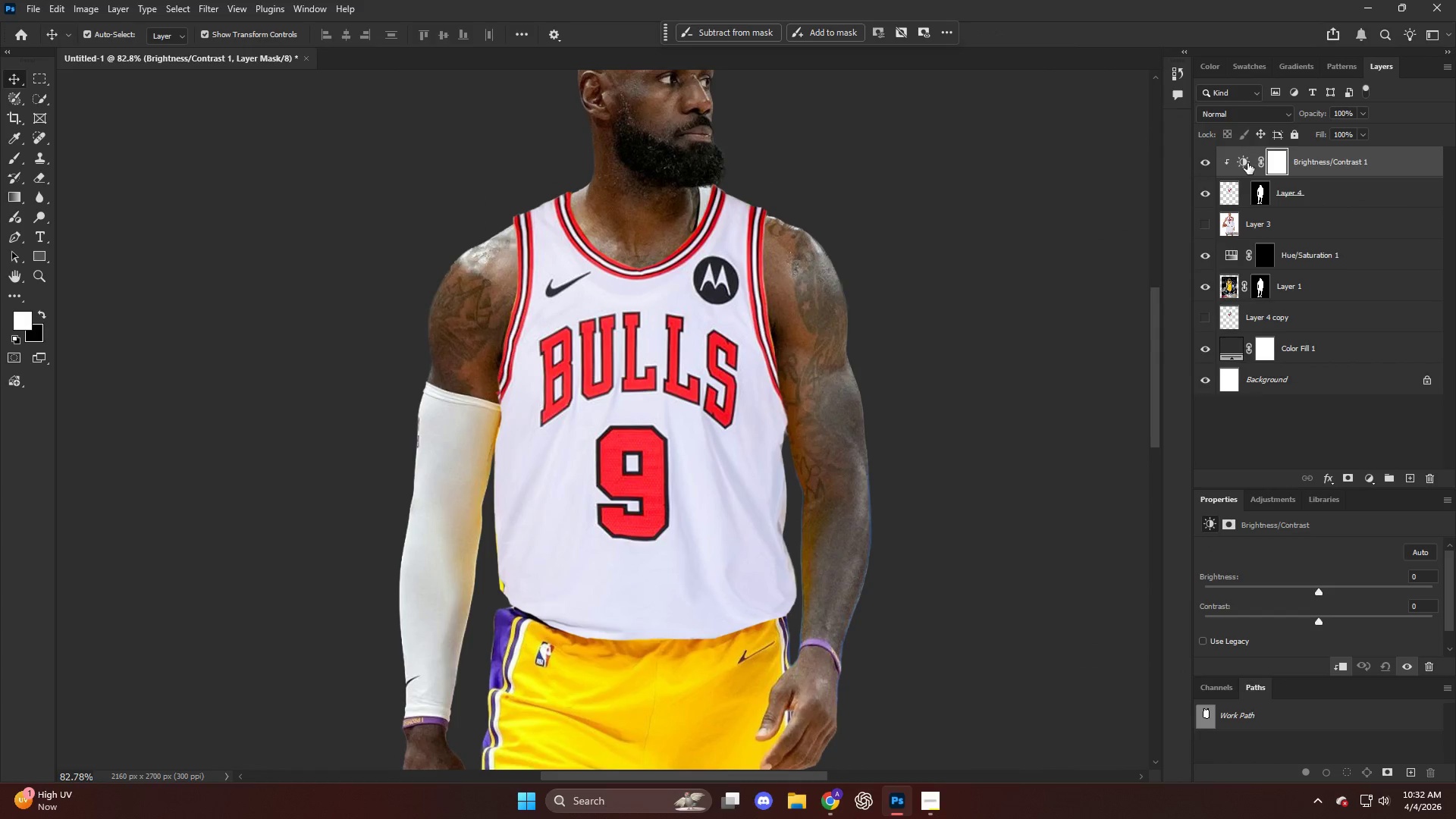 
key(Backspace)
 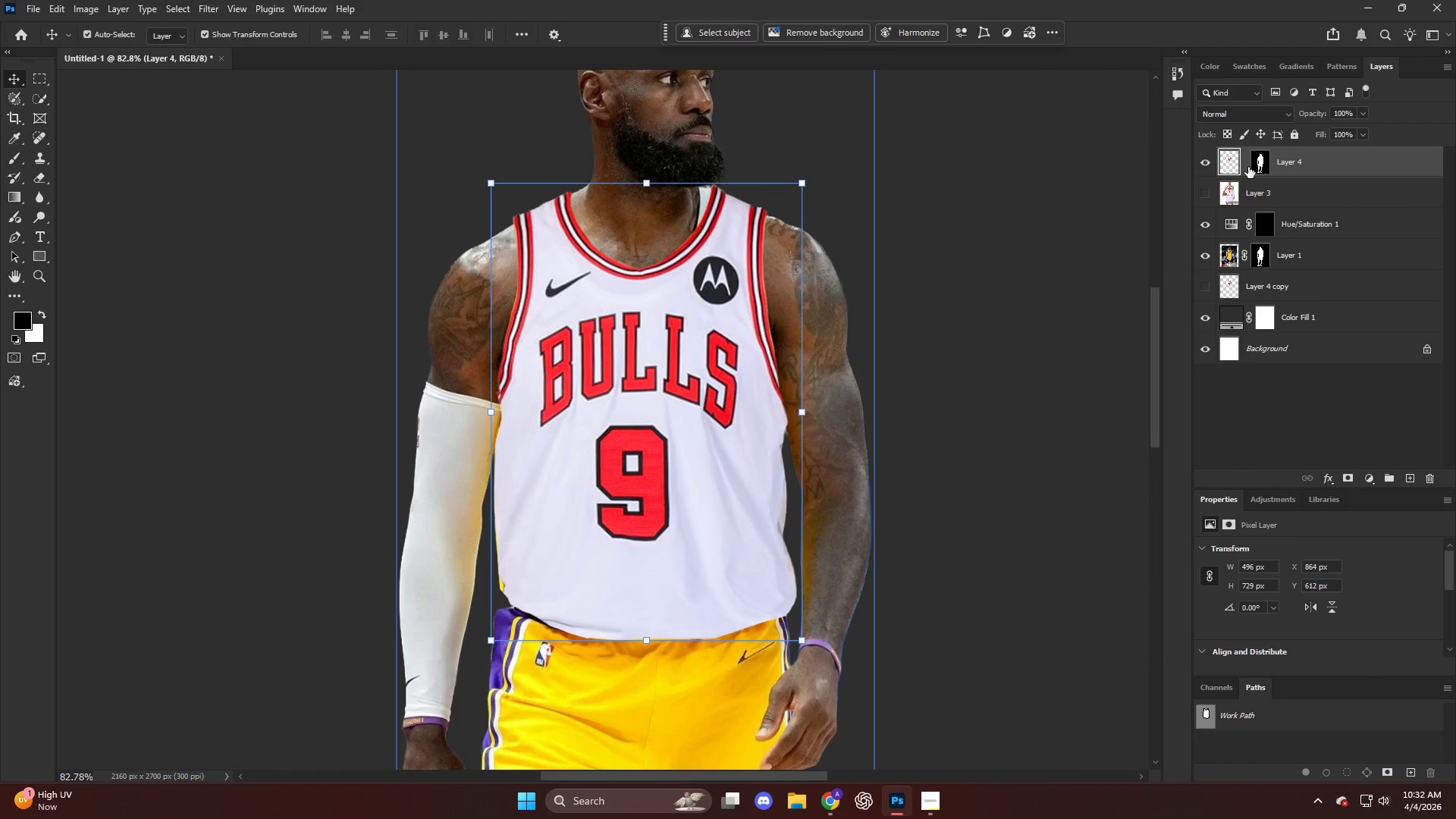 
key(Control+ControlLeft)
 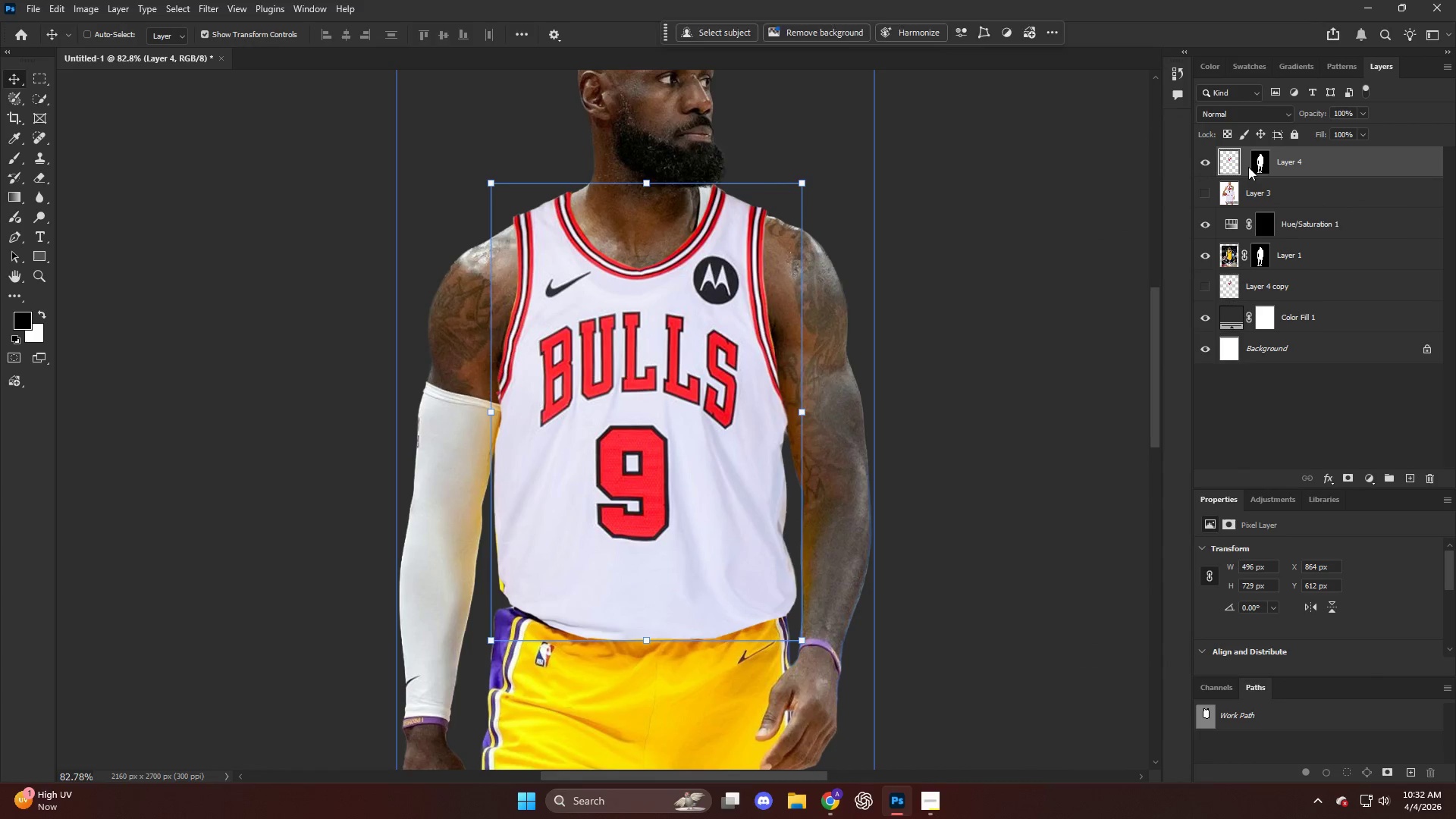 
key(Control+Shift+ShiftLeft)
 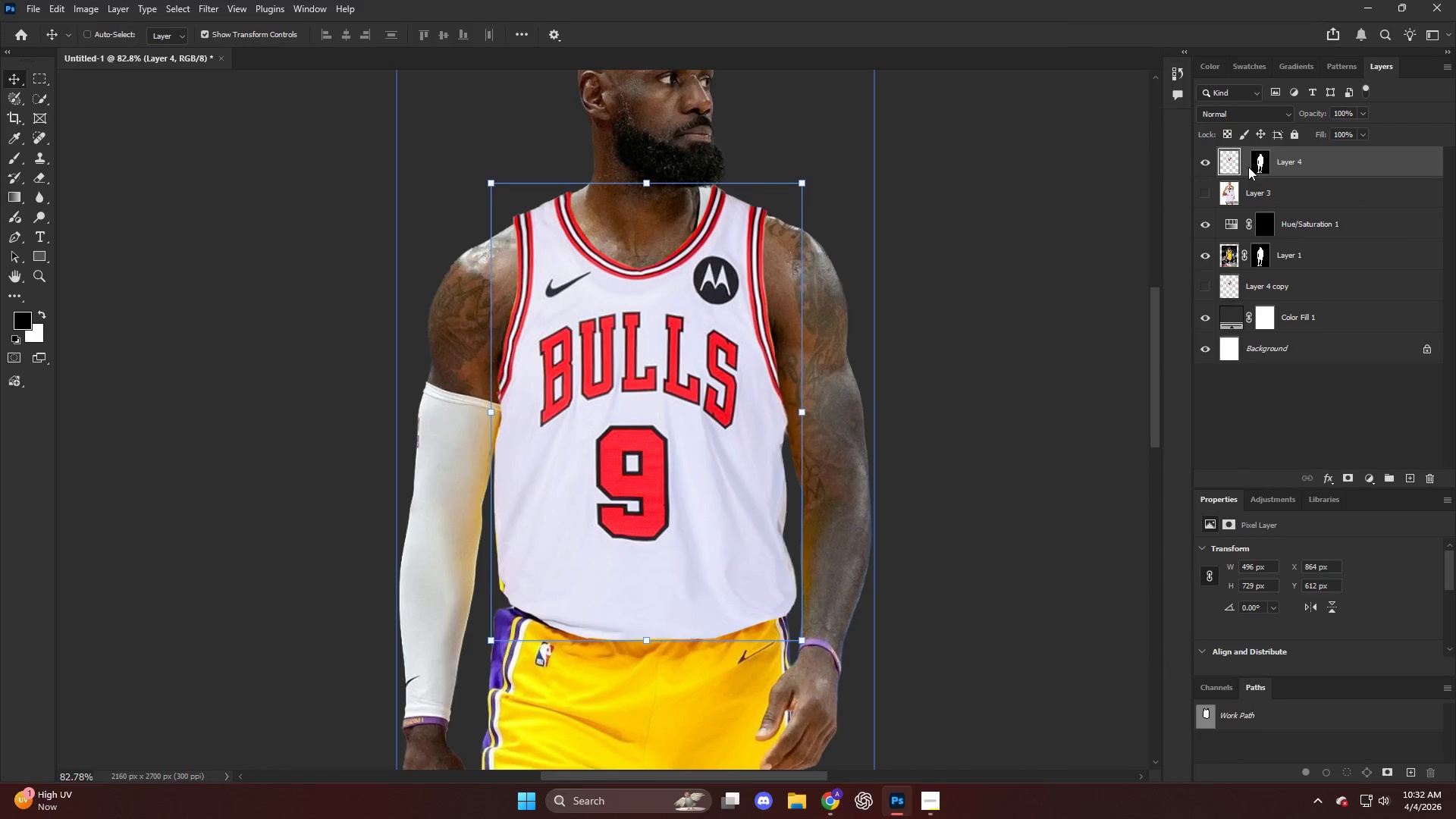 
key(Control+Shift+A)
 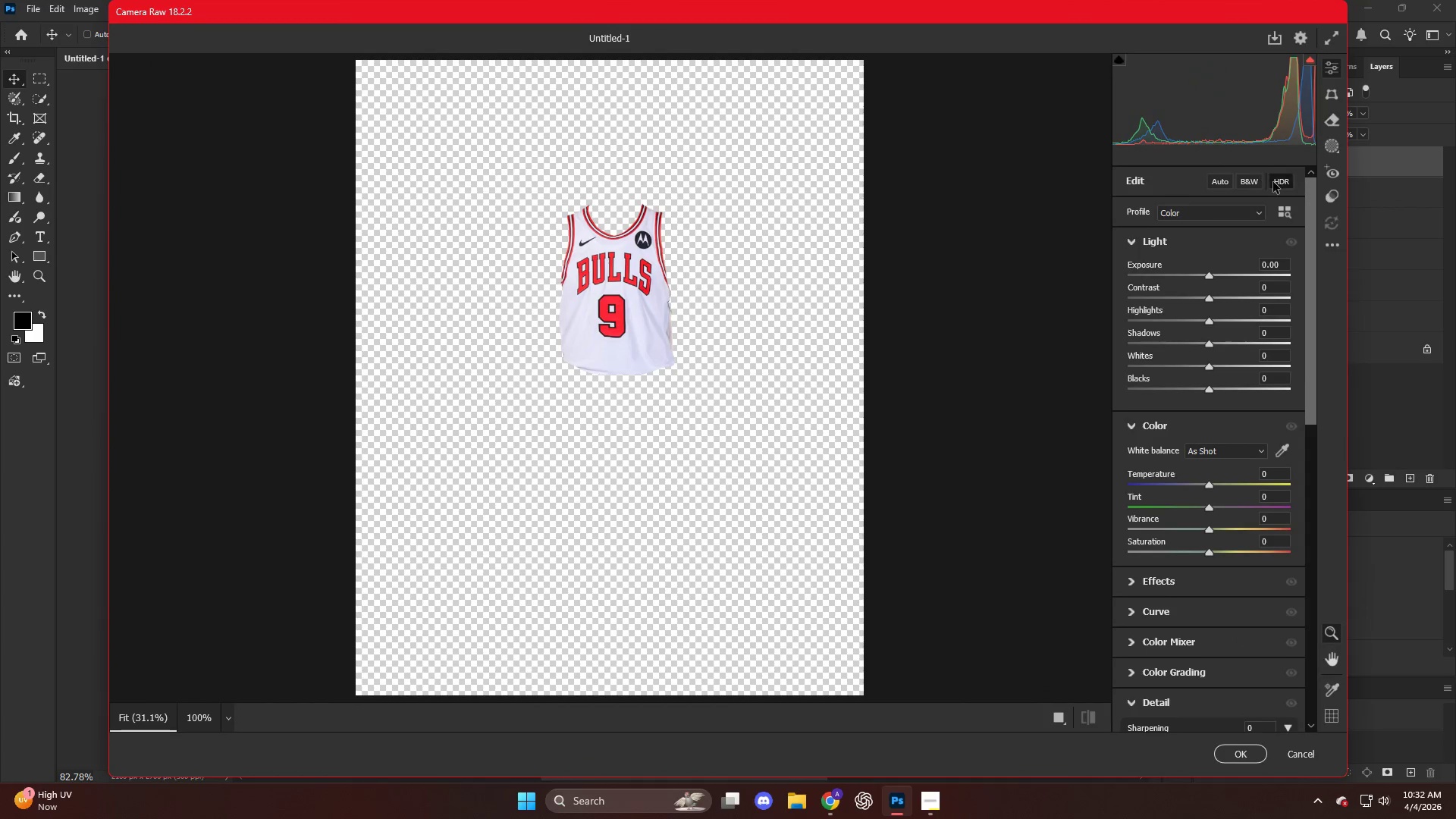 
hold_key(key=AltLeft, duration=0.58)
scroll: coordinate [1216, 340], scroll_direction: up, amount: 20.0
 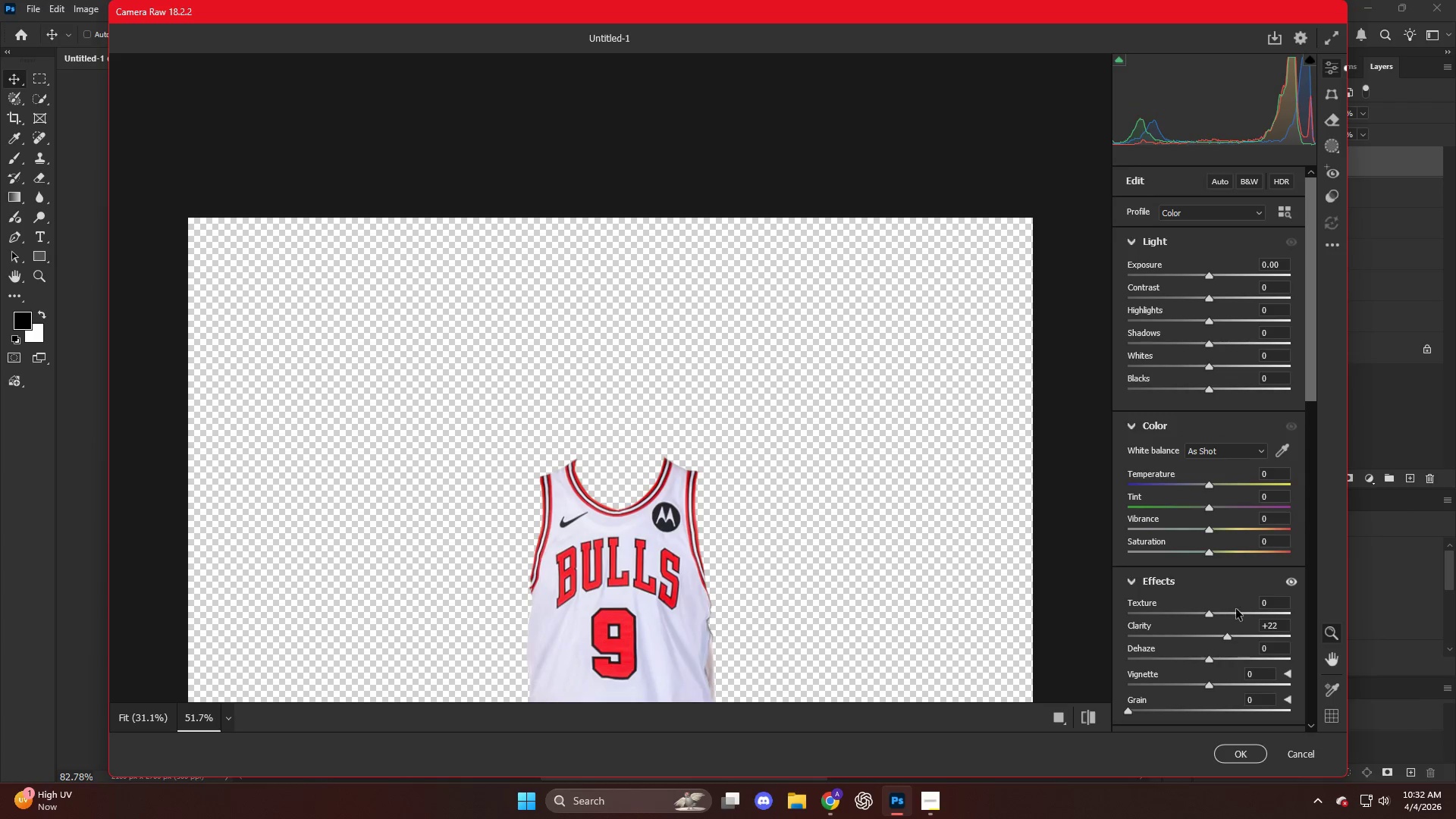 
scroll: coordinate [1217, 559], scroll_direction: down, amount: 5.0
 